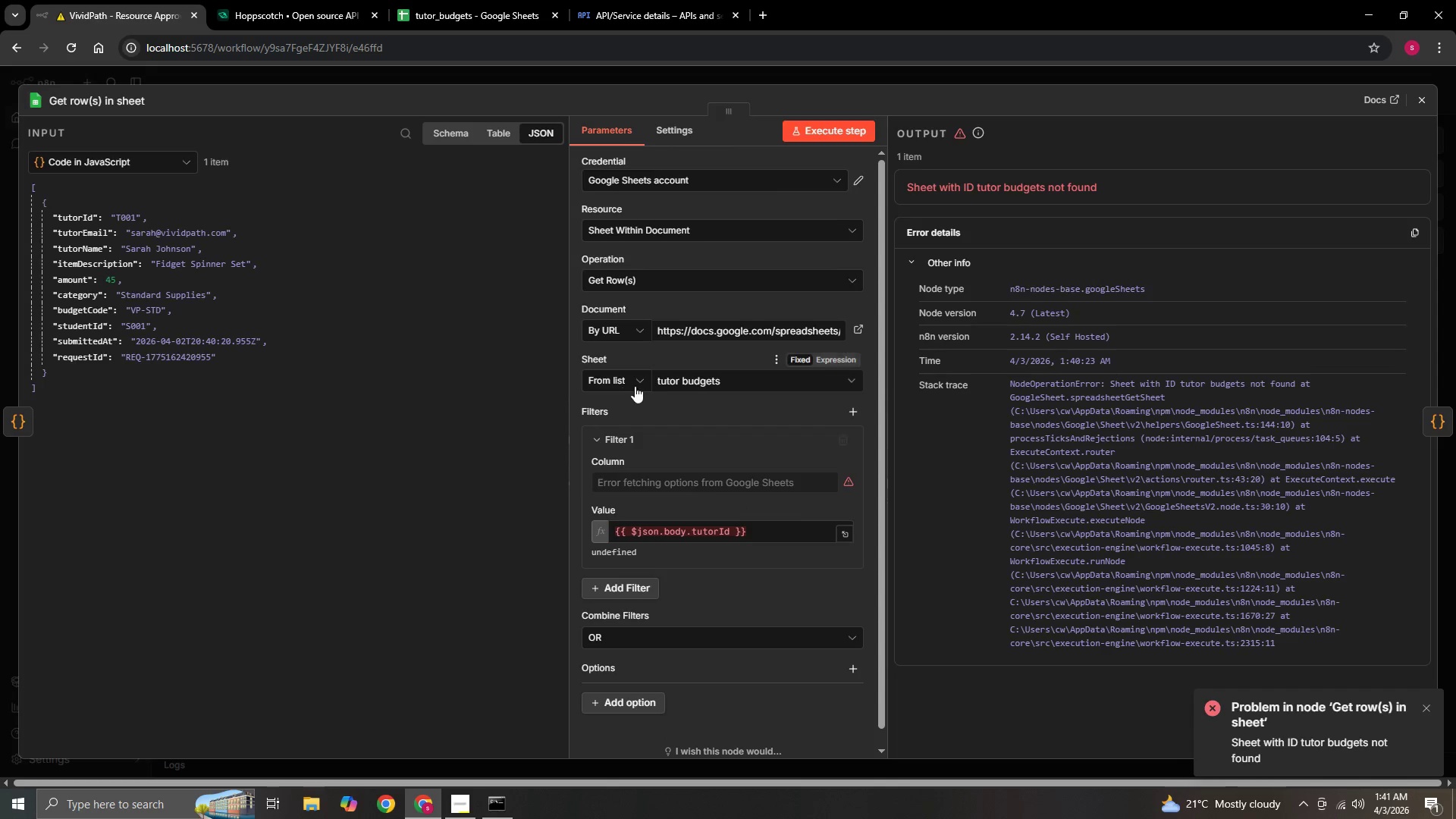 
mouse_move([690, 387])
 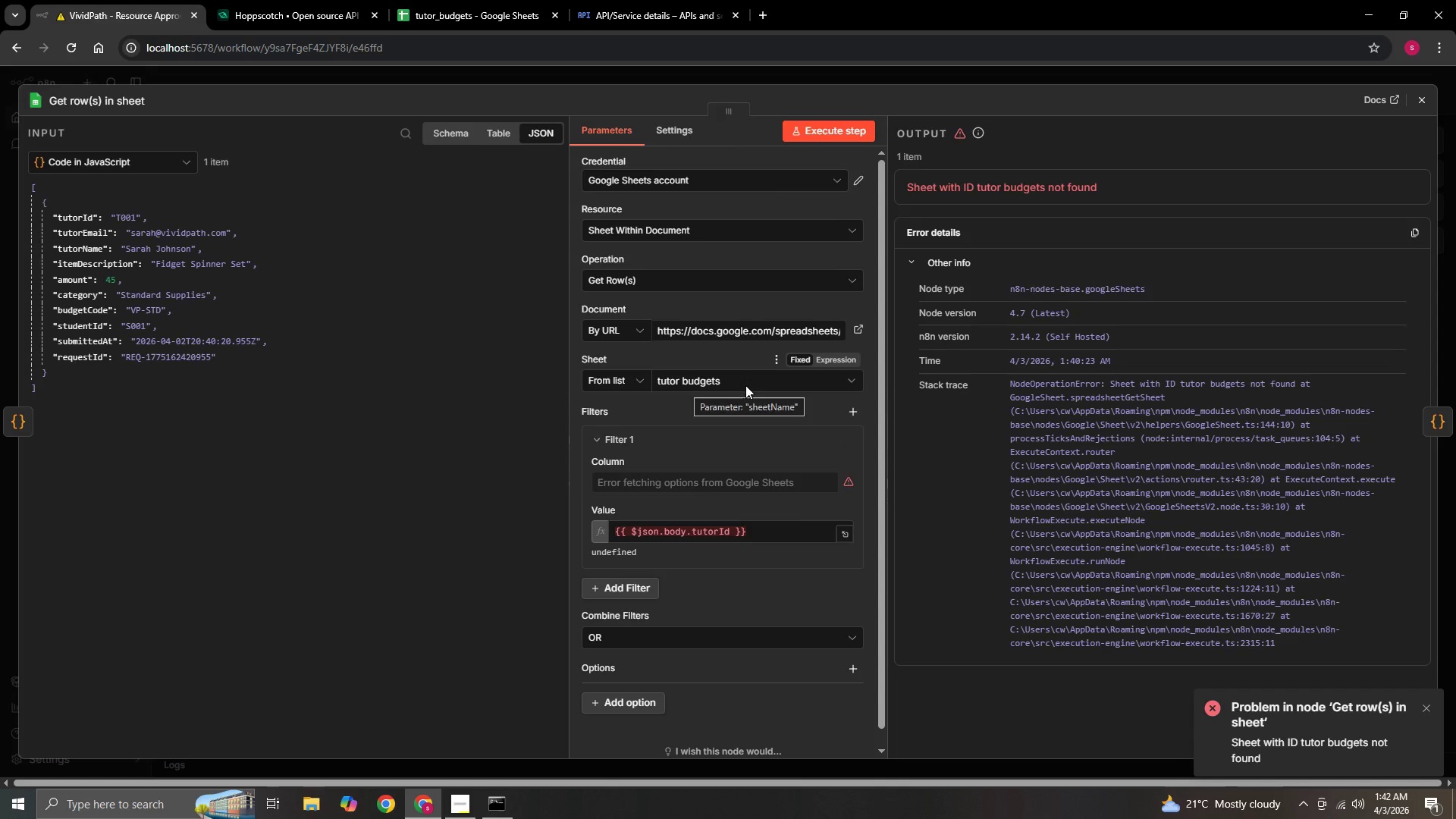 
left_click([745, 385])
 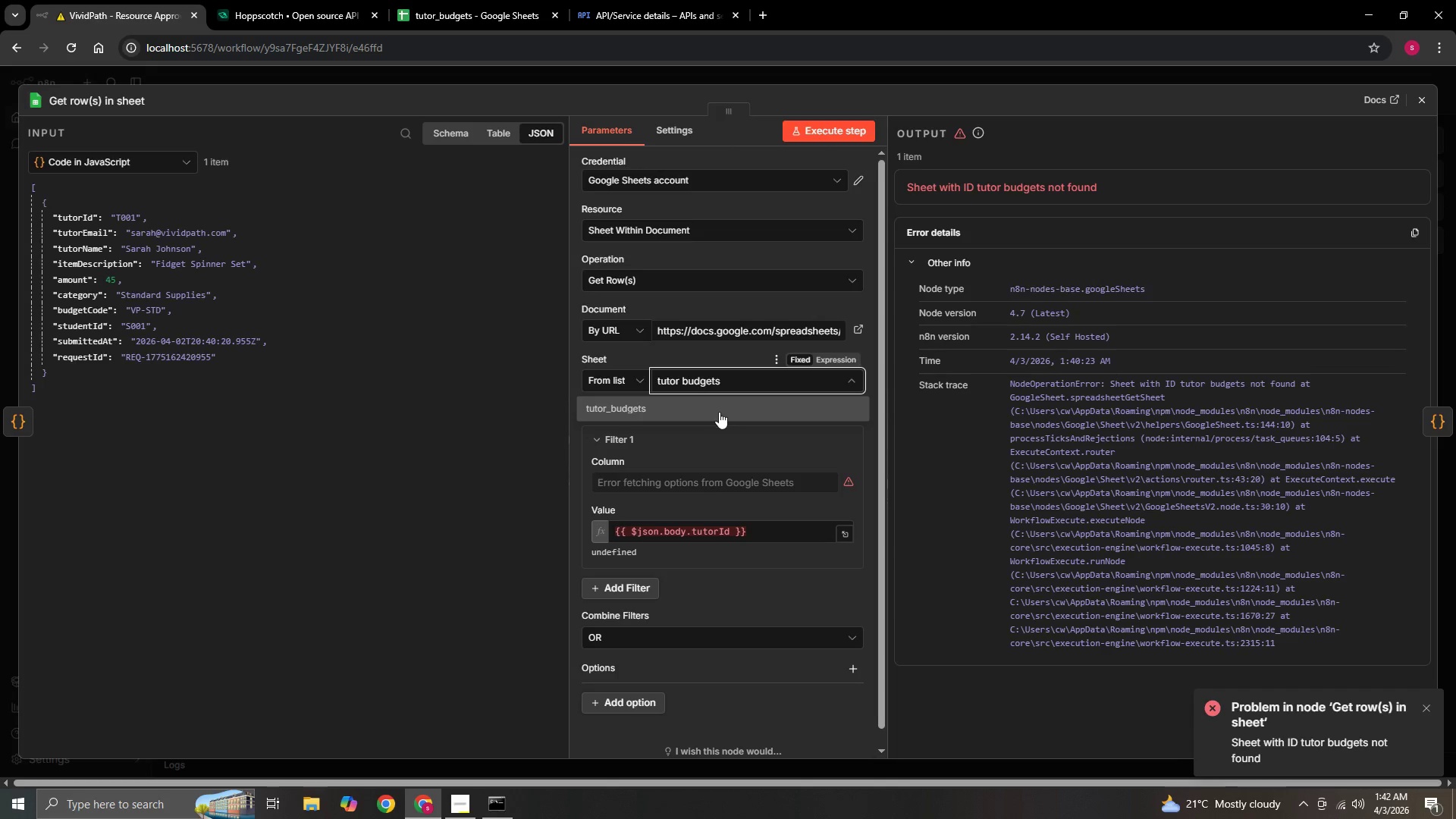 
left_click([714, 413])
 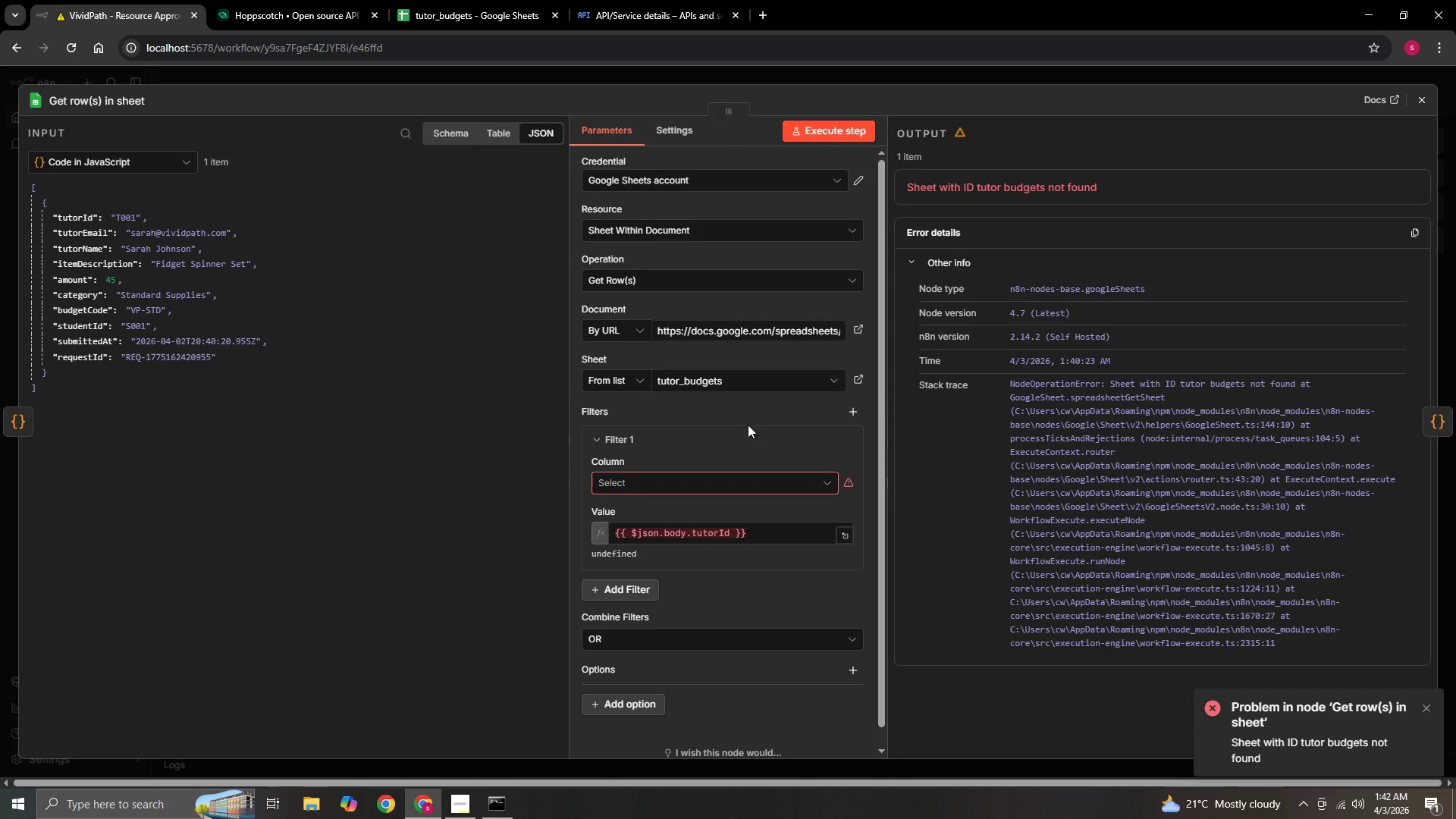 
wait(10.25)
 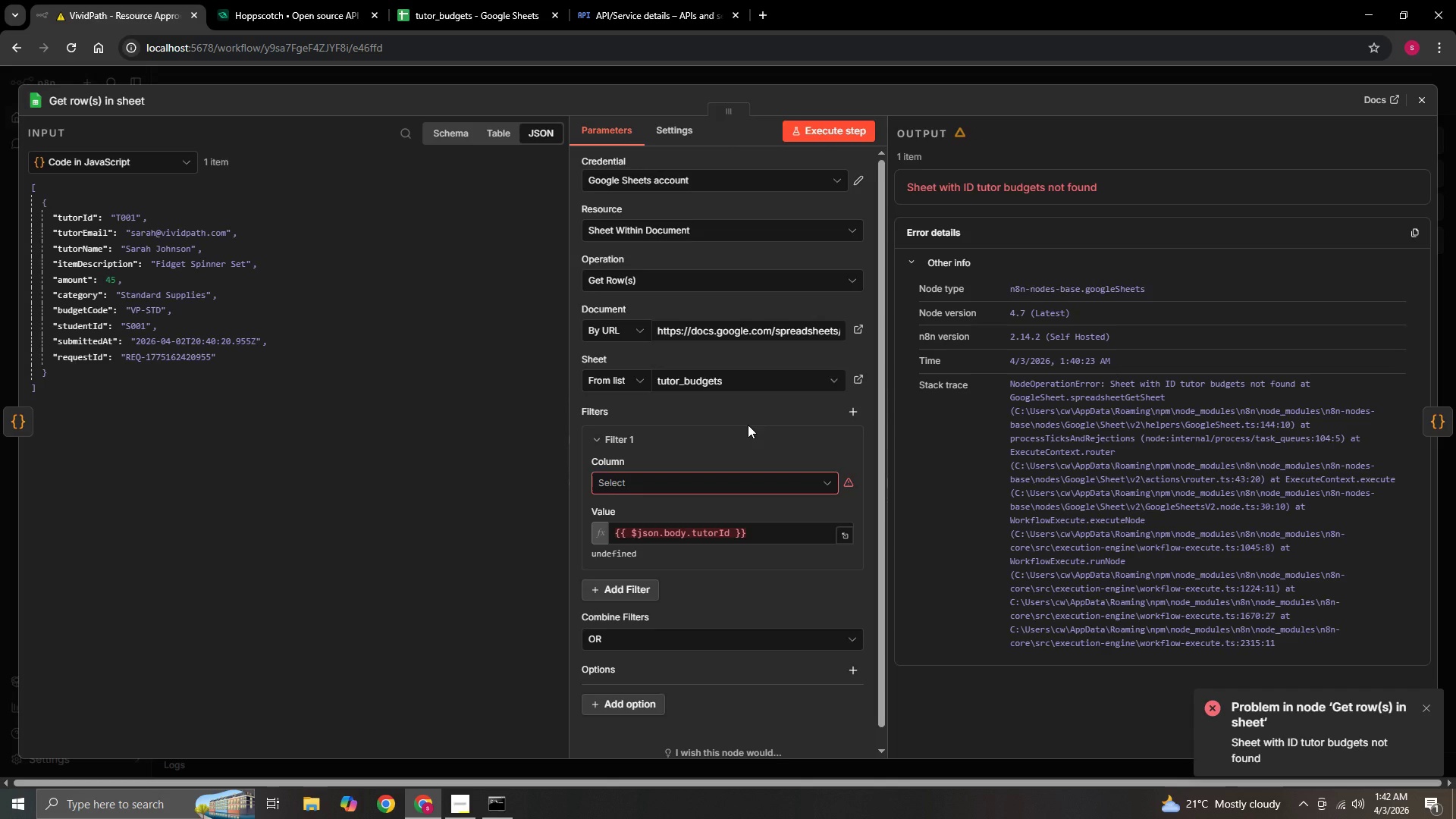 
left_click([846, 131])
 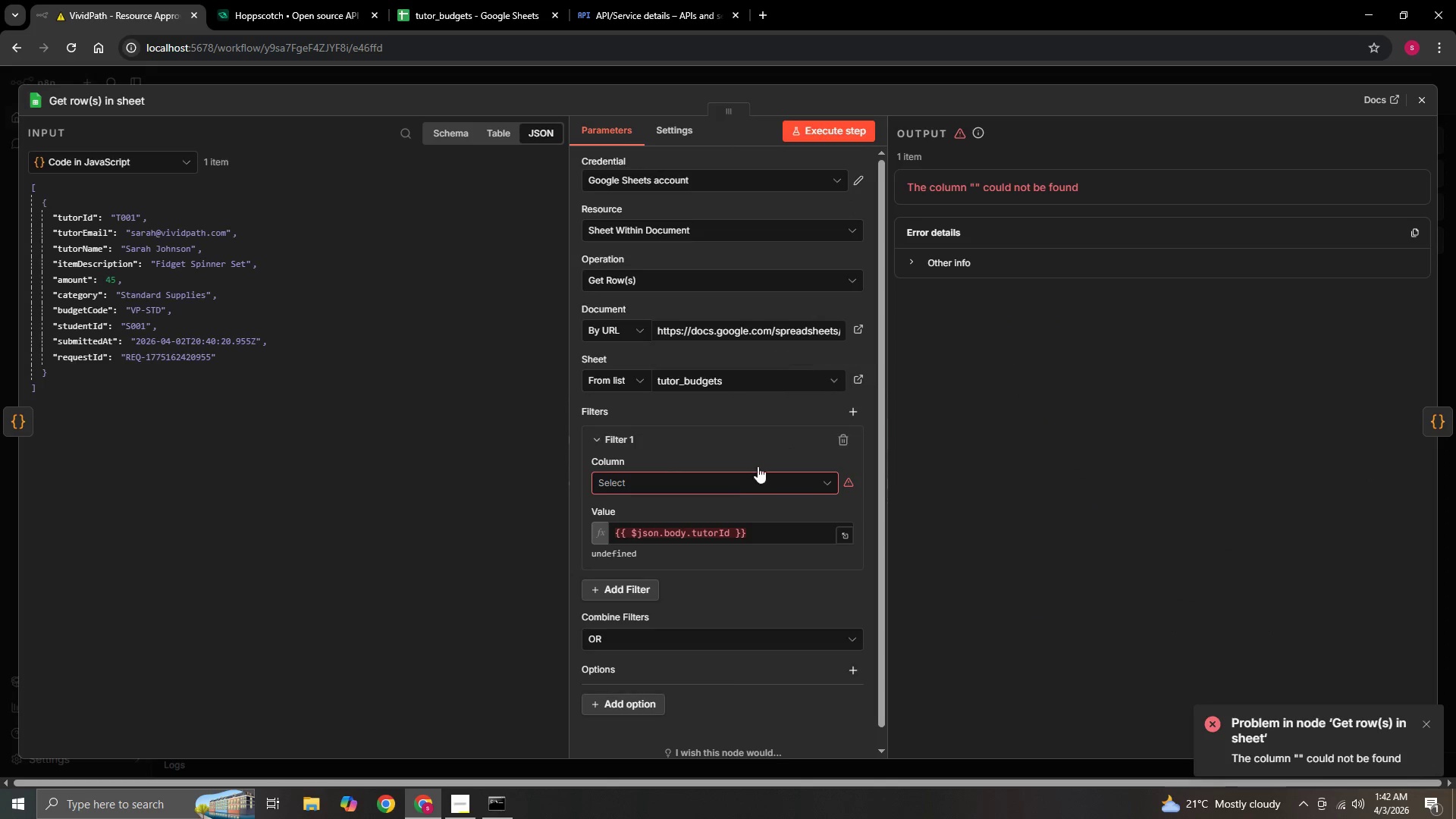 
wait(6.98)
 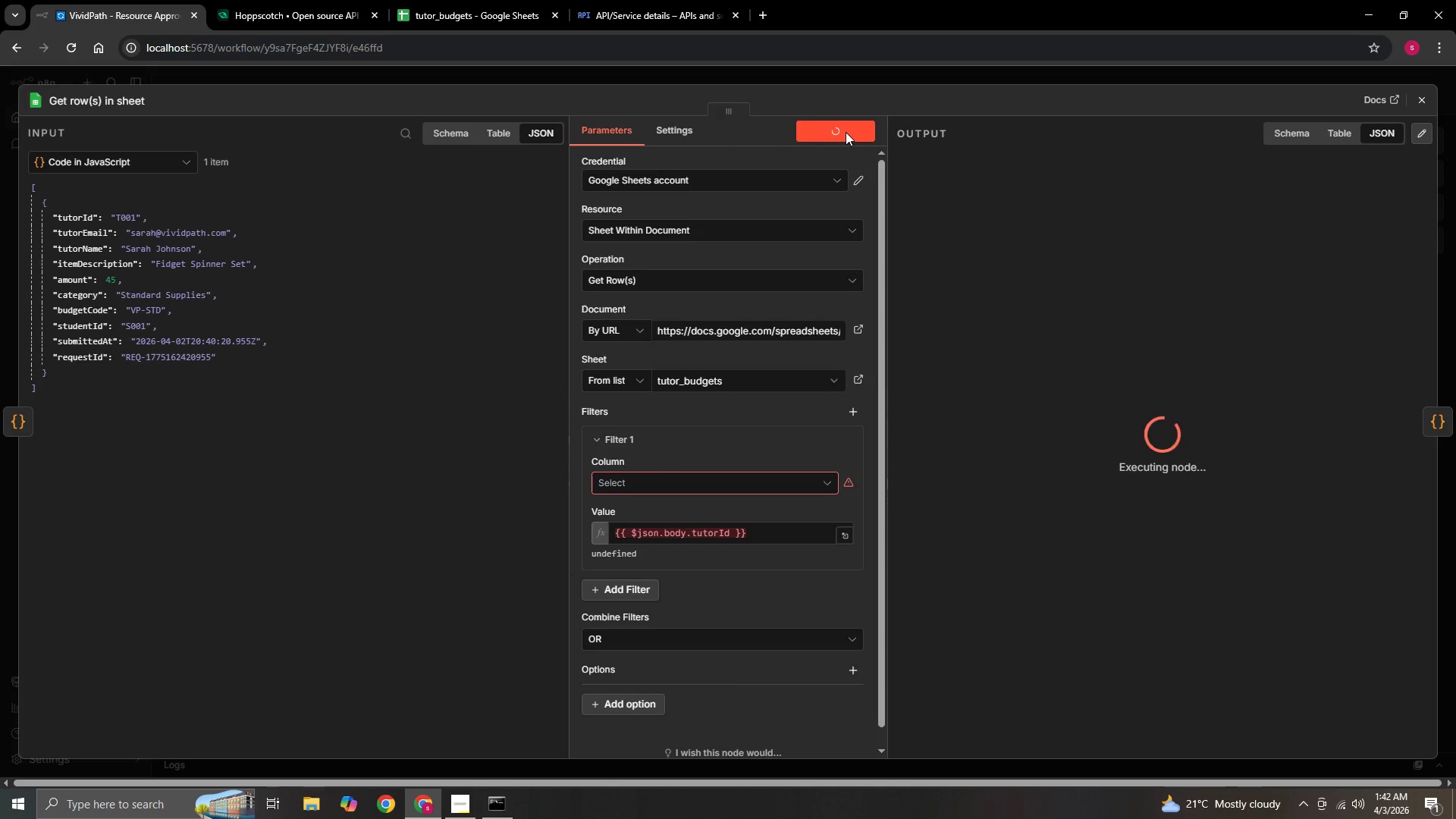 
left_click([760, 534])
 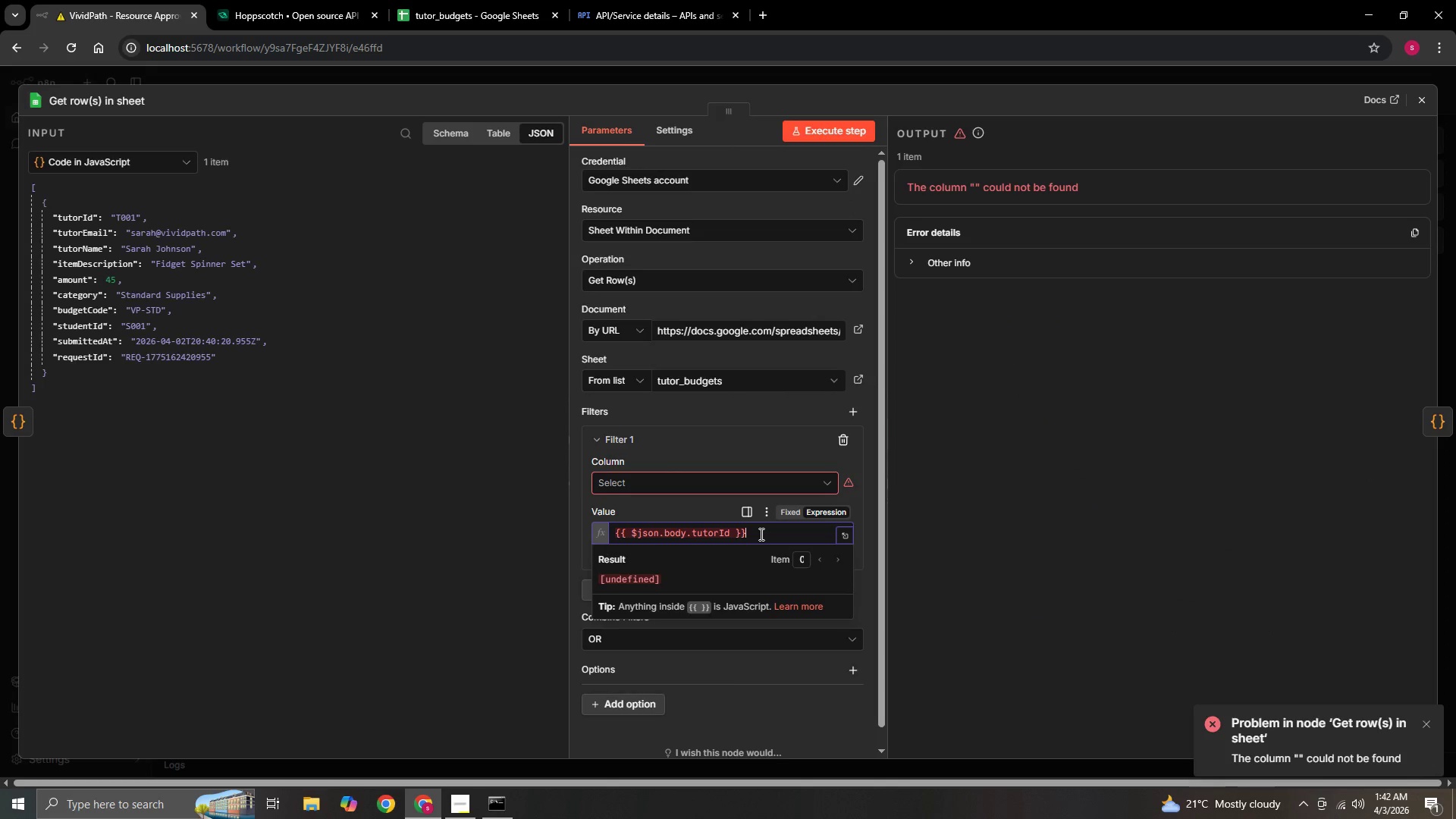 
hold_key(key=Backspace, duration=1.47)
 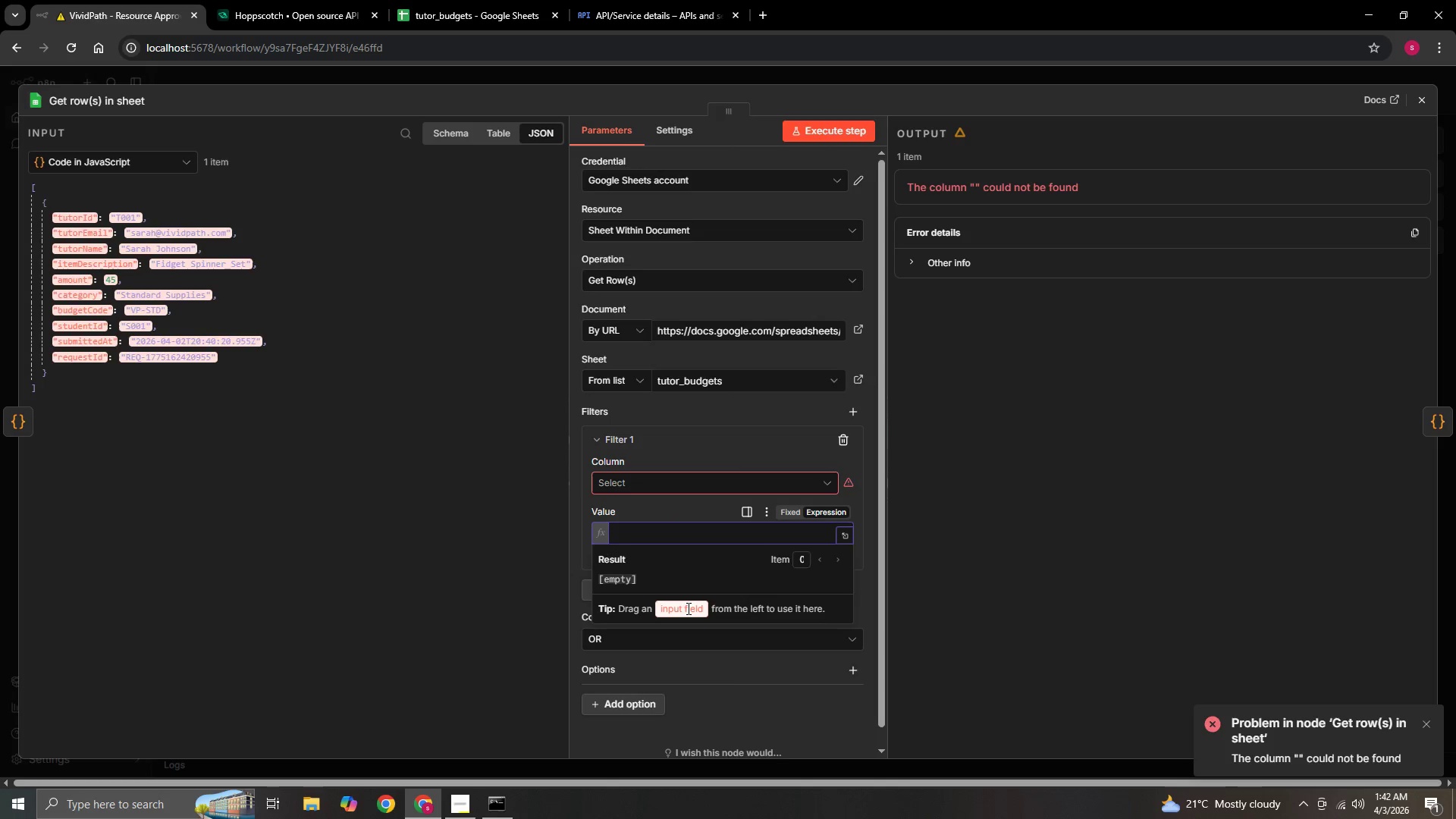 
double_click([492, 571])
 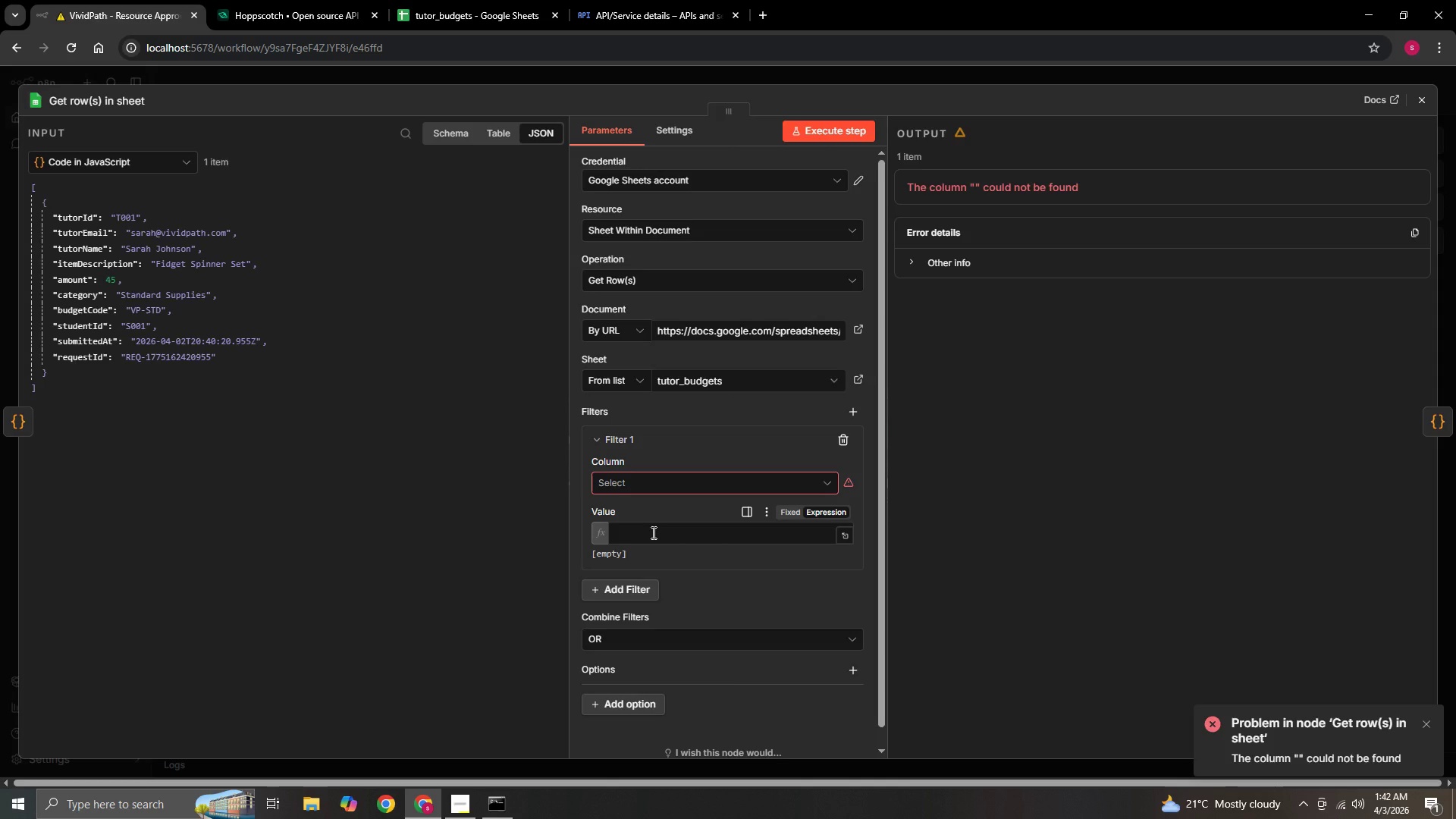 
wait(27.5)
 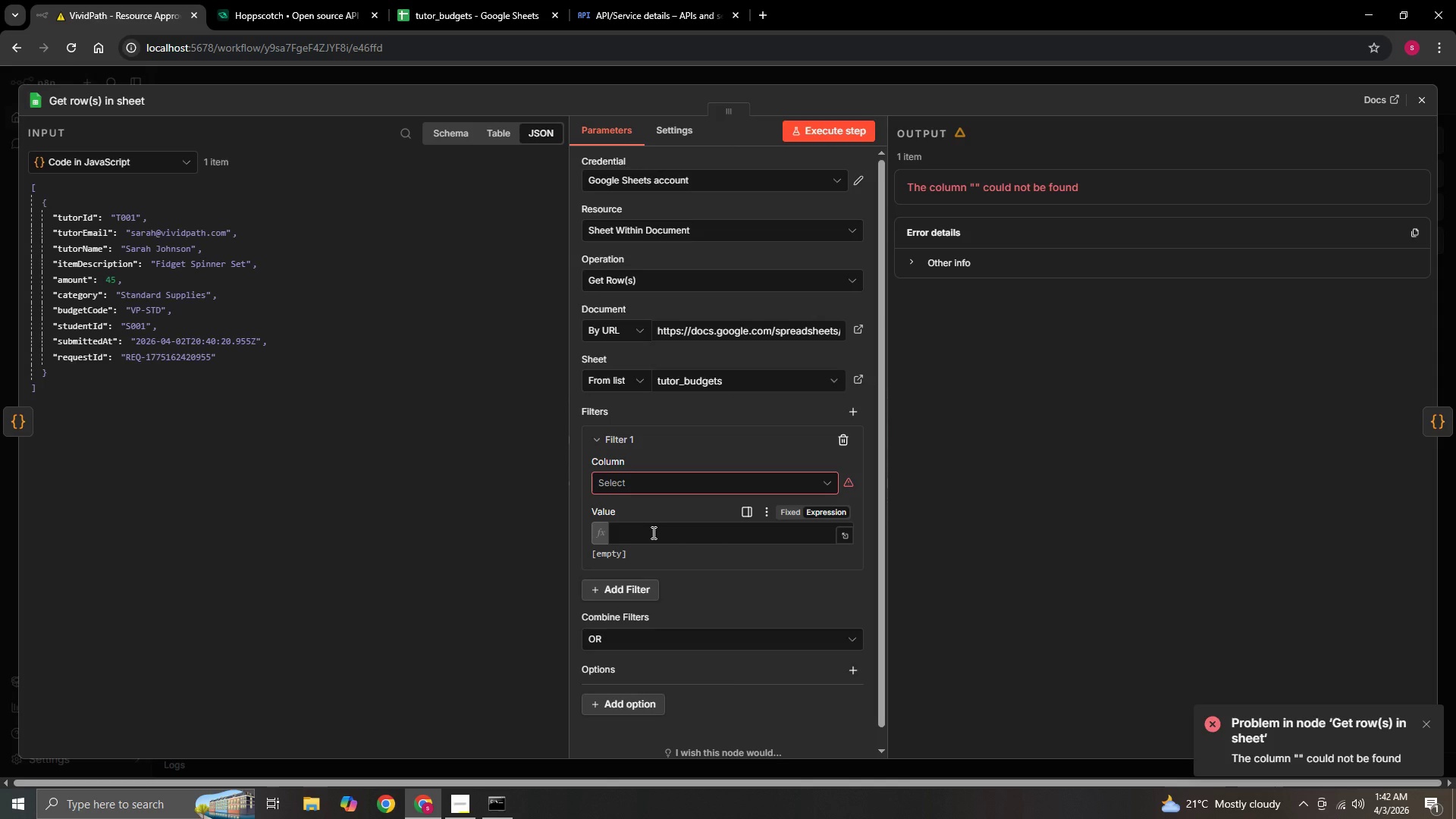 
double_click([691, 539])
 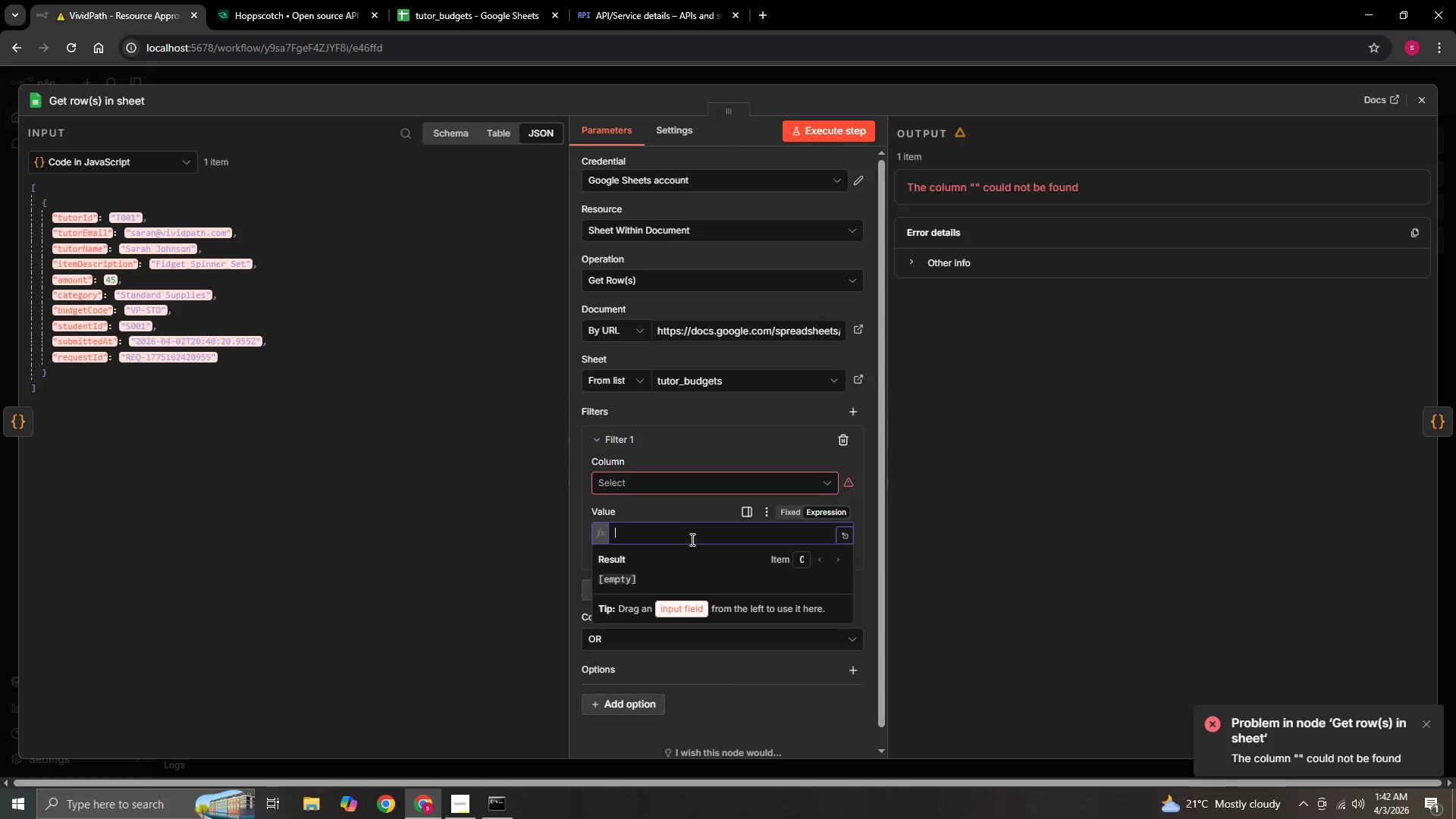 
hold_key(key=ShiftRight, duration=1.5)
 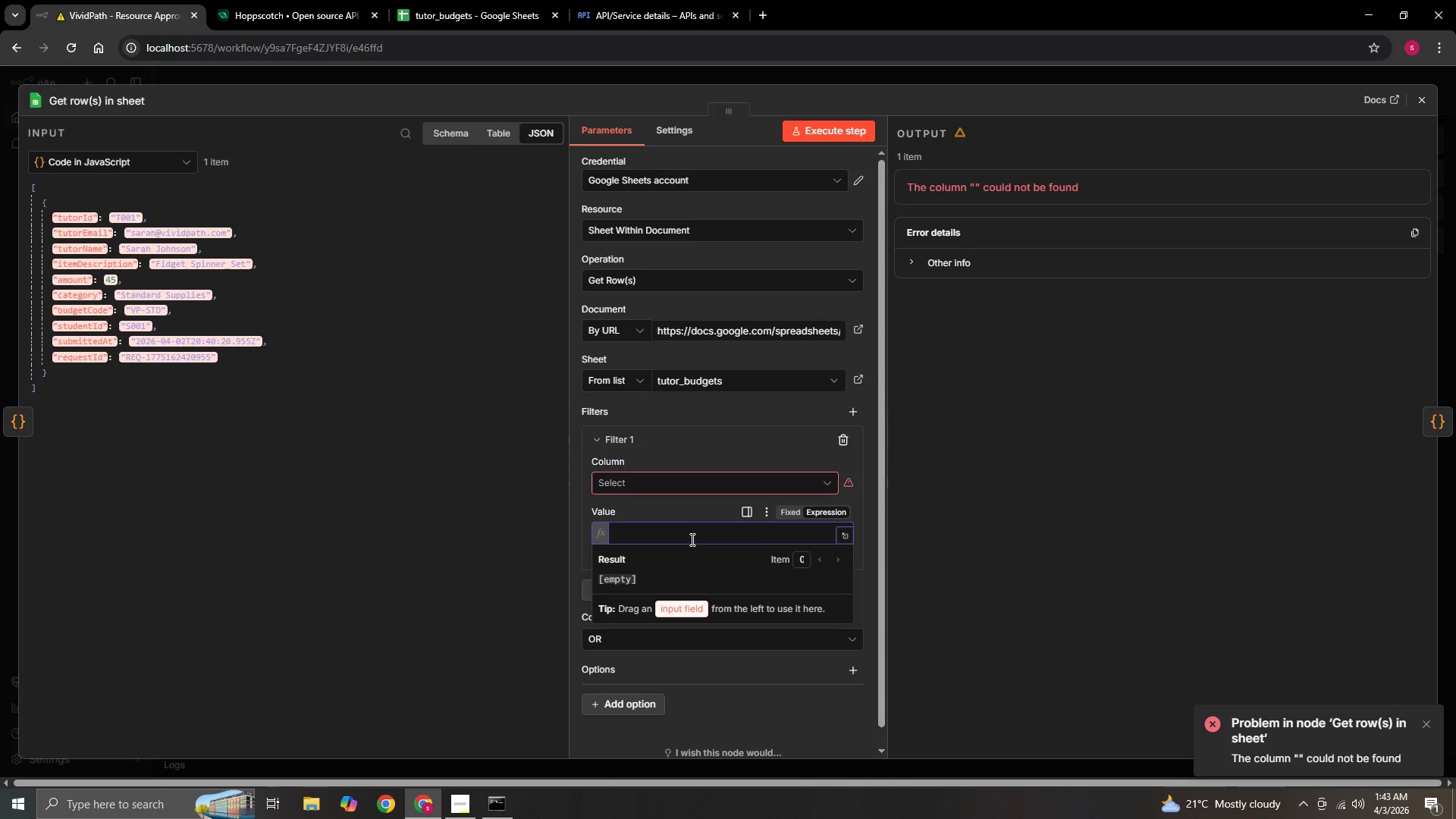 
key(Shift+BracketLeft)
 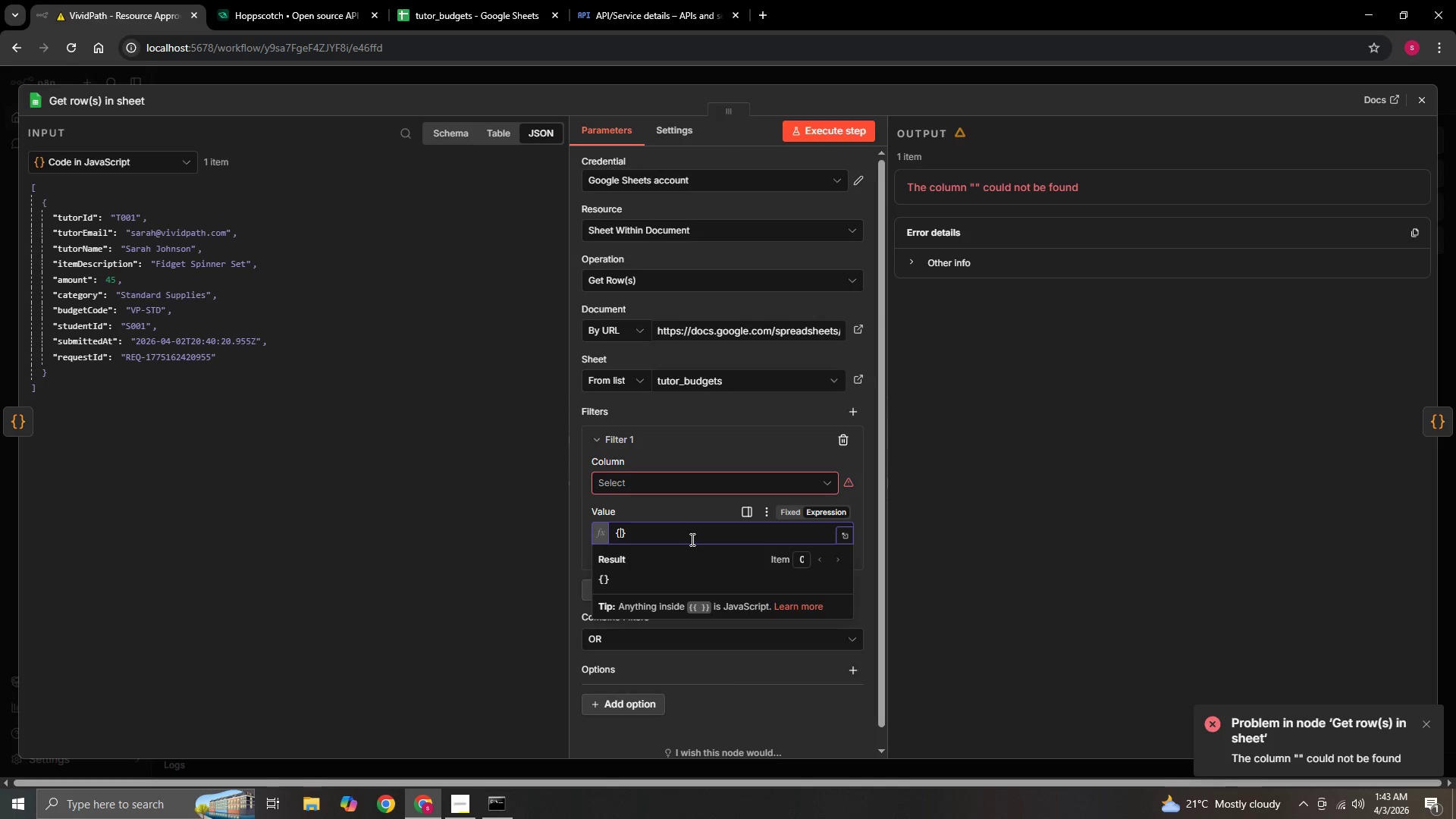 
key(Shift+BracketLeft)
 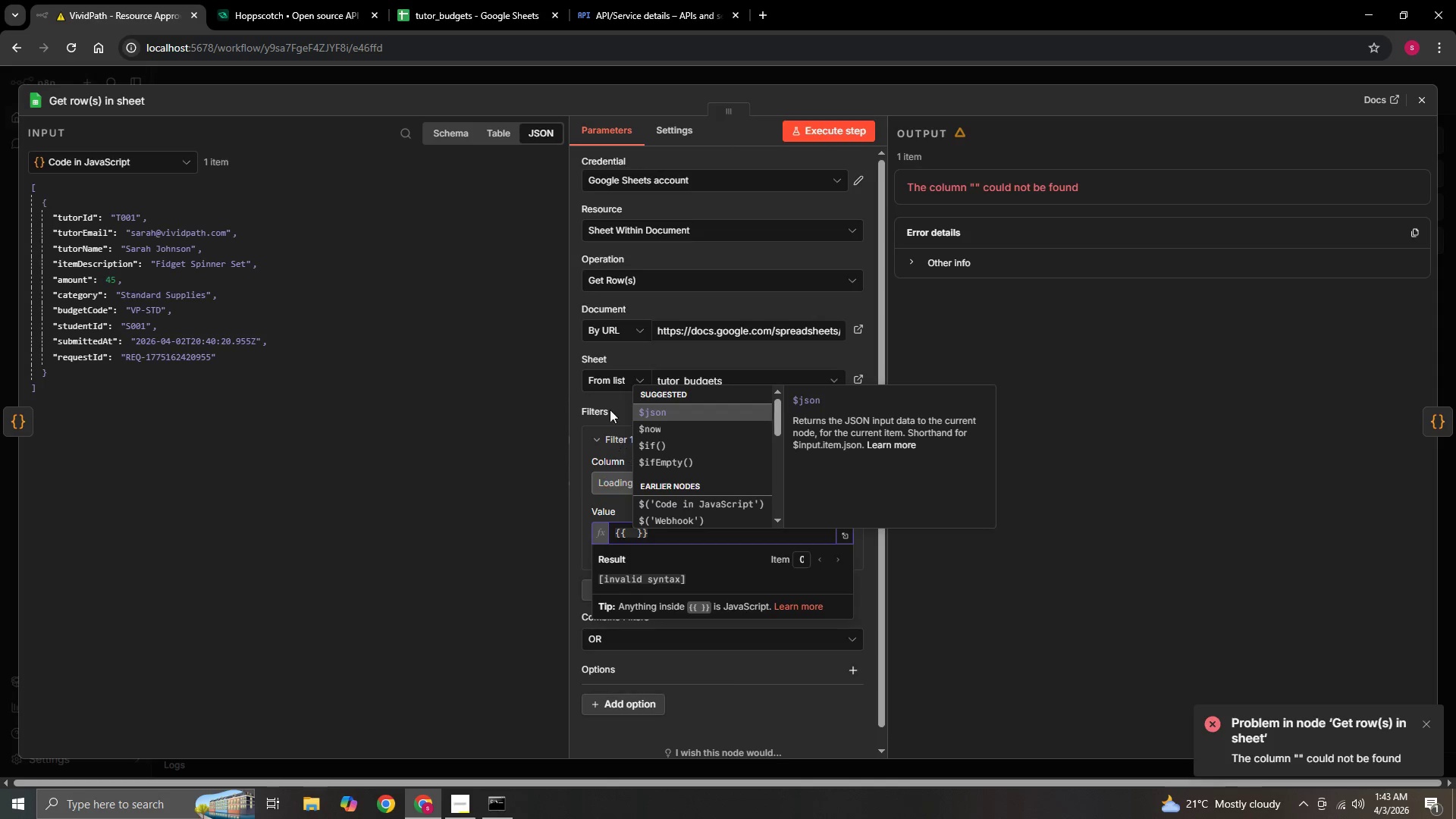 
left_click([702, 411])
 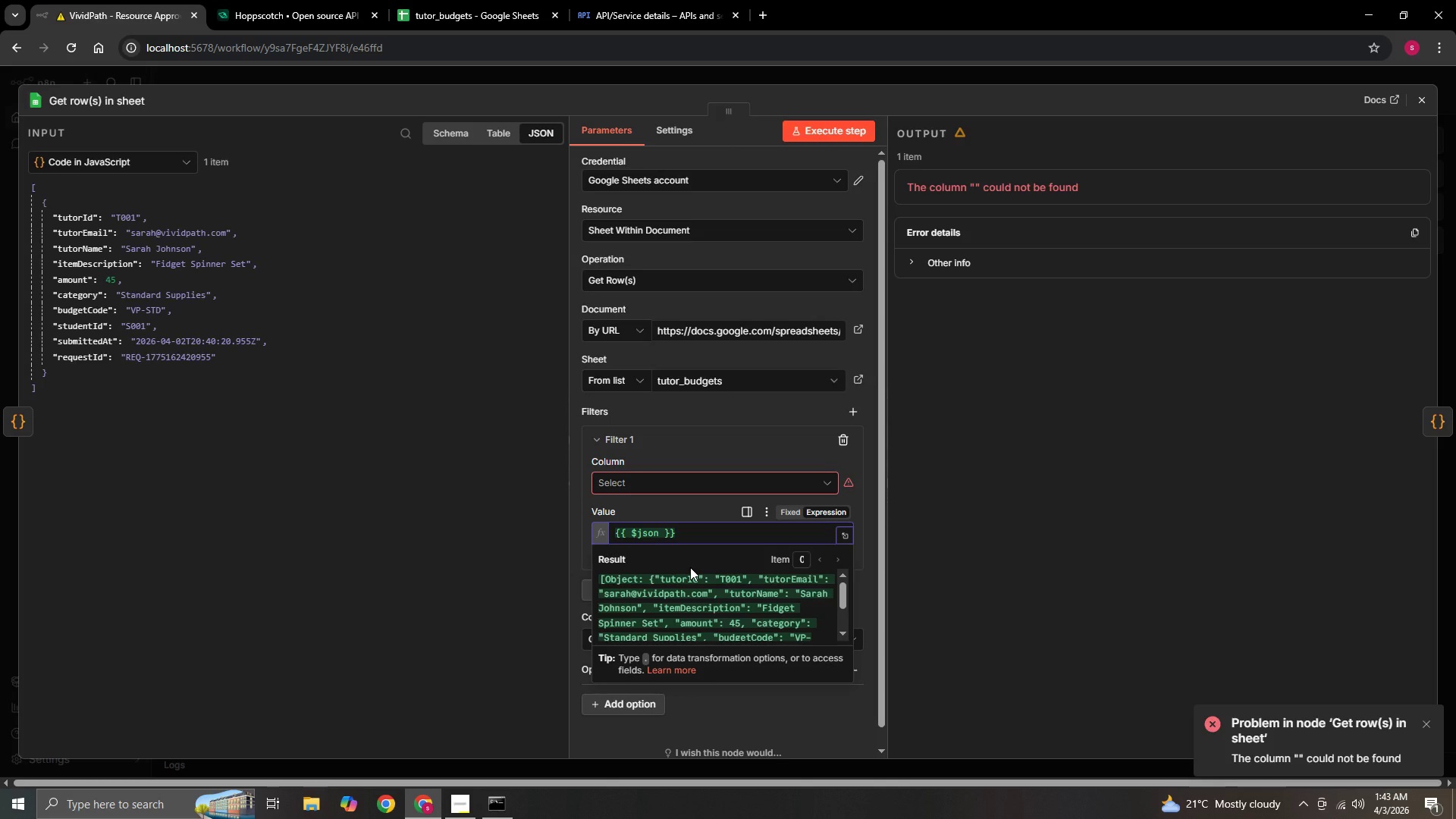 
wait(15.62)
 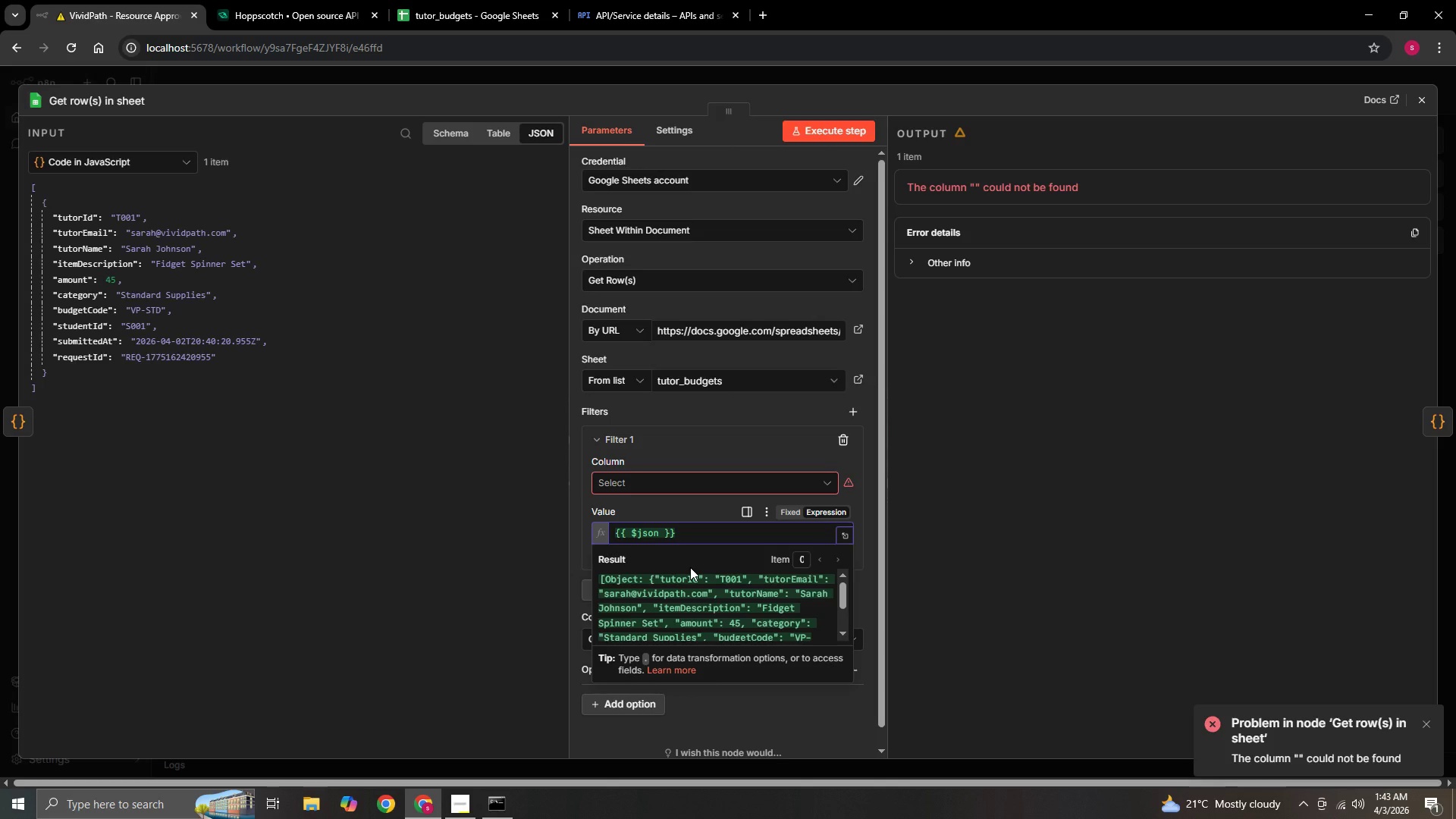 
left_click([821, 481])
 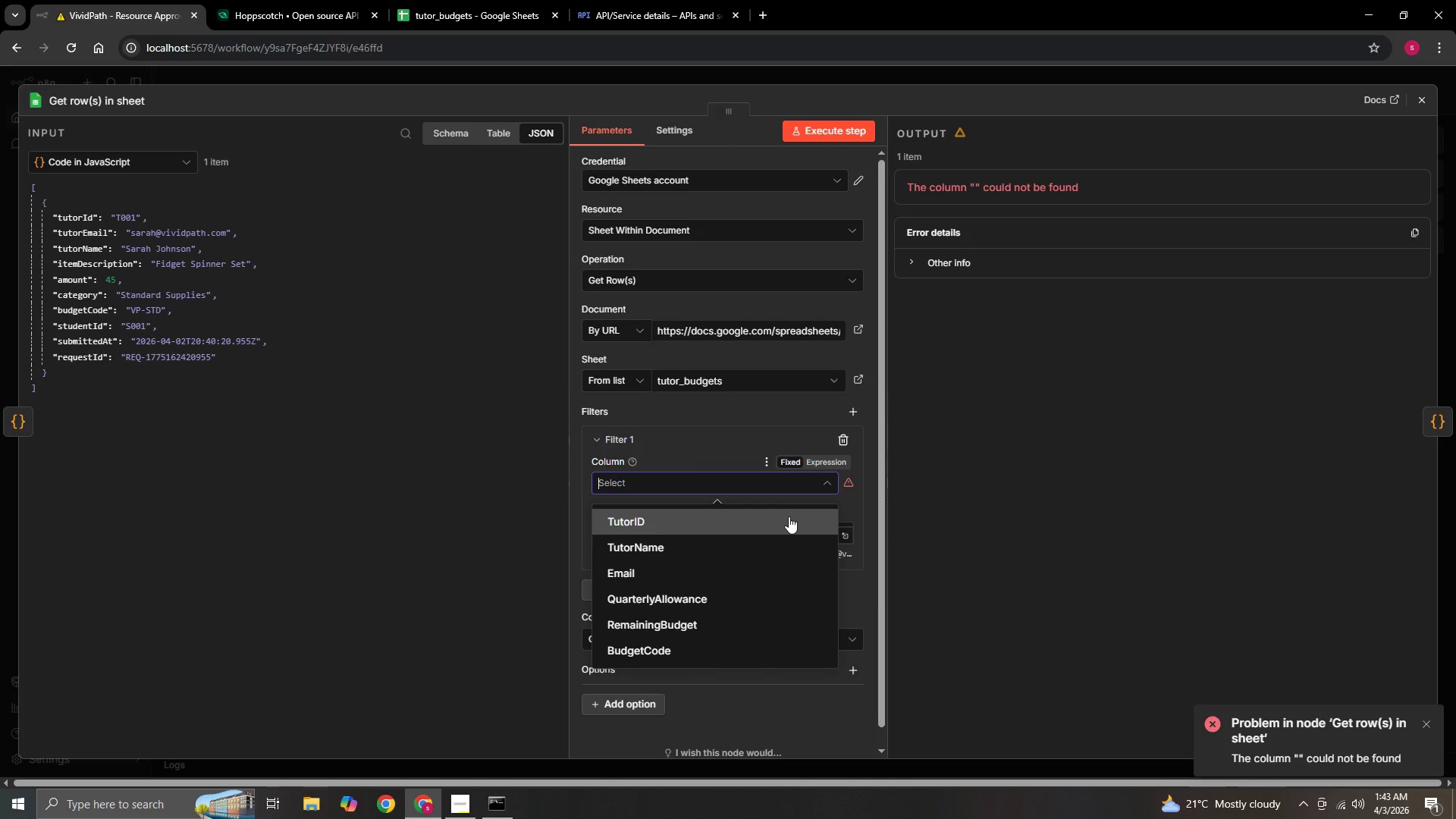 
left_click([789, 516])
 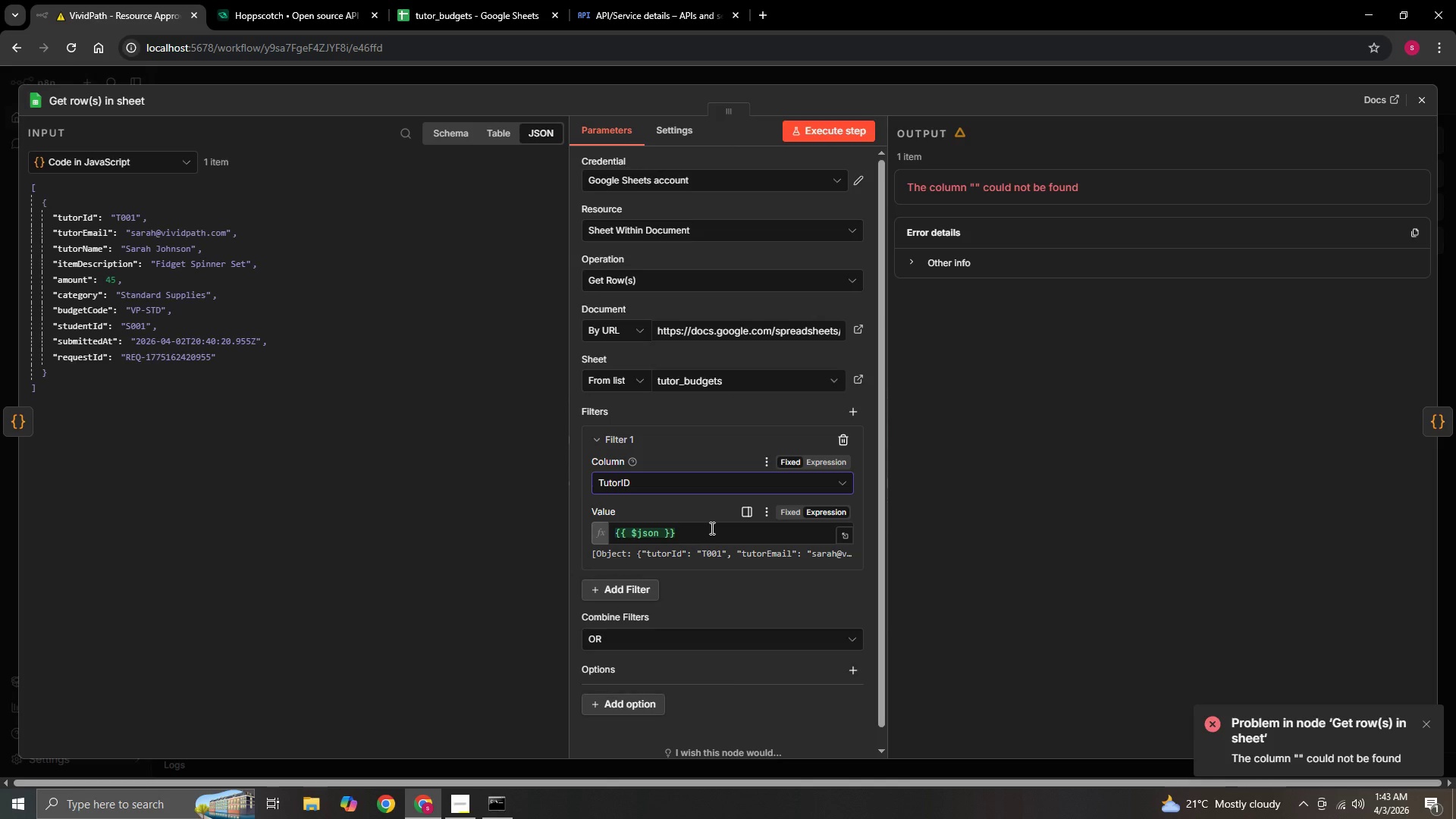 
wait(15.94)
 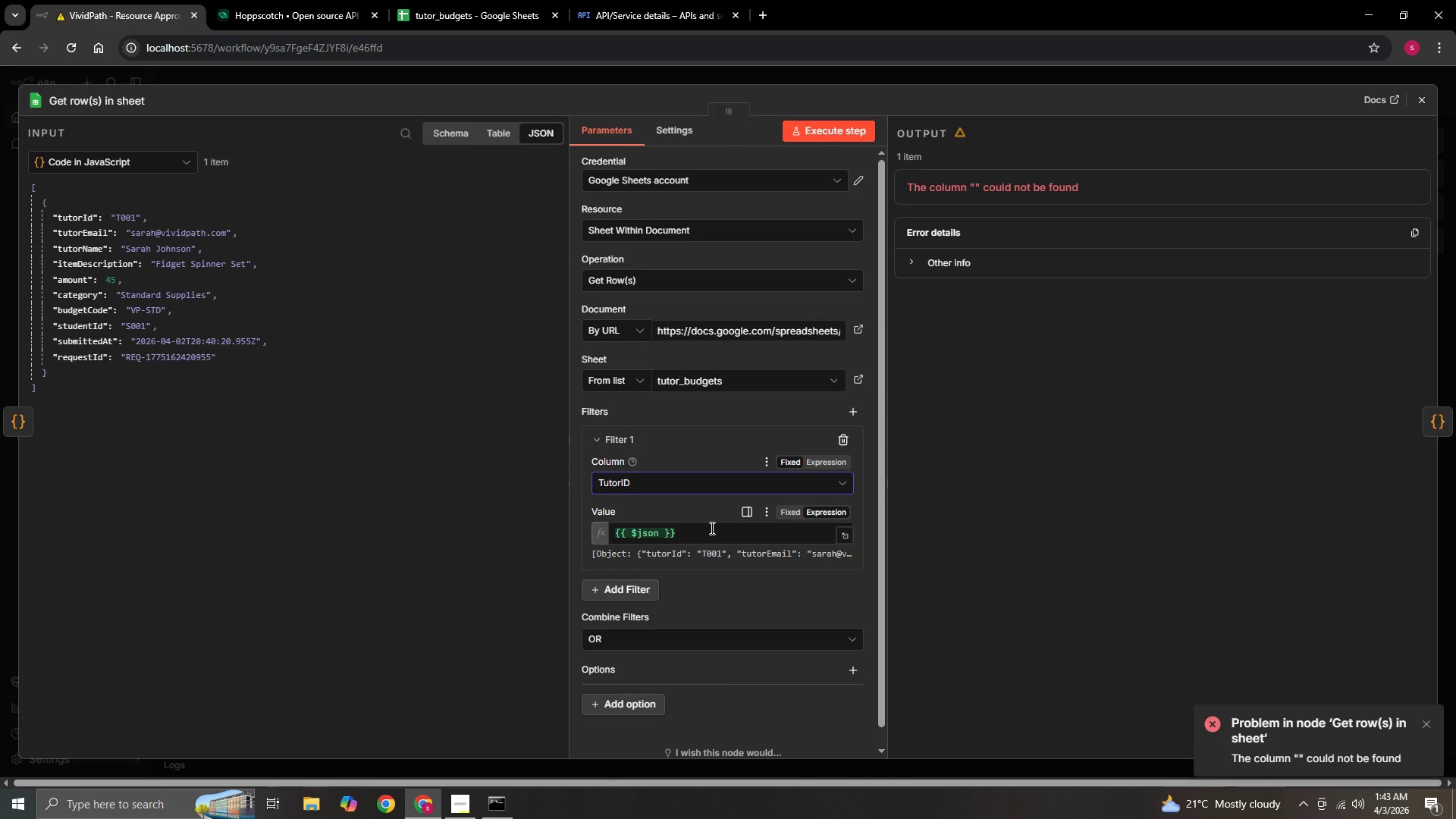 
left_click([687, 534])
 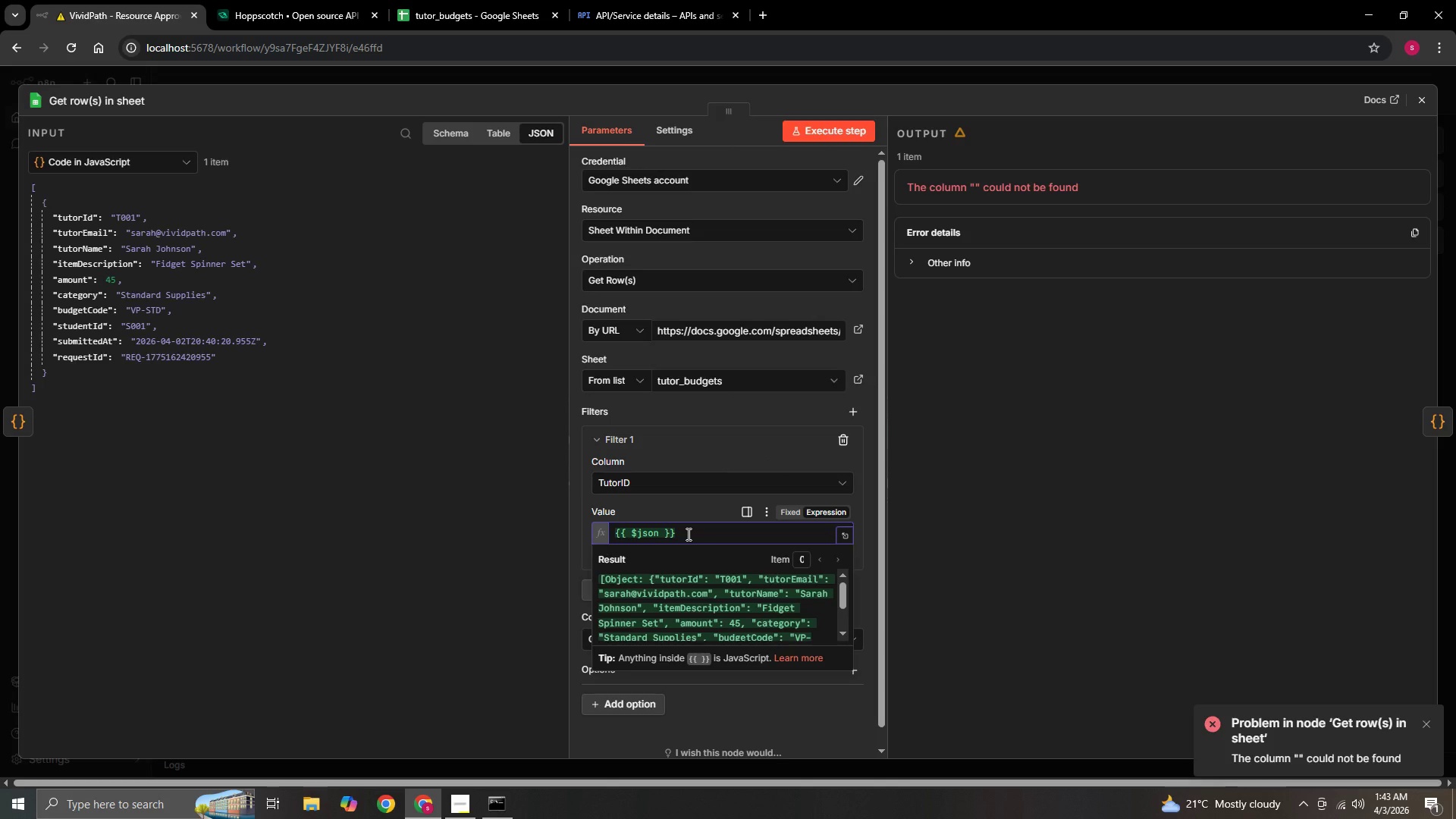 
key(ArrowLeft)
 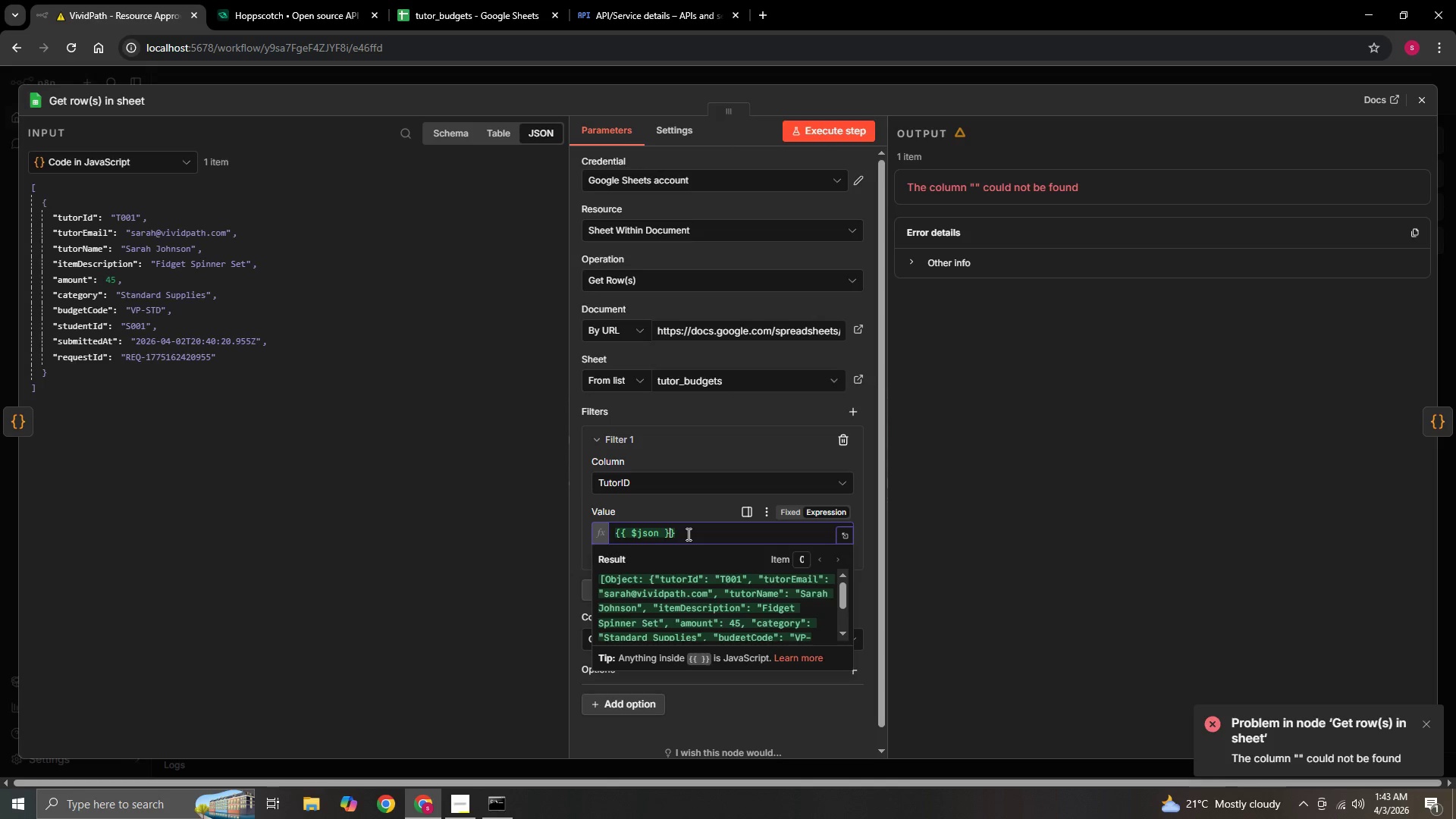 
key(ArrowLeft)
 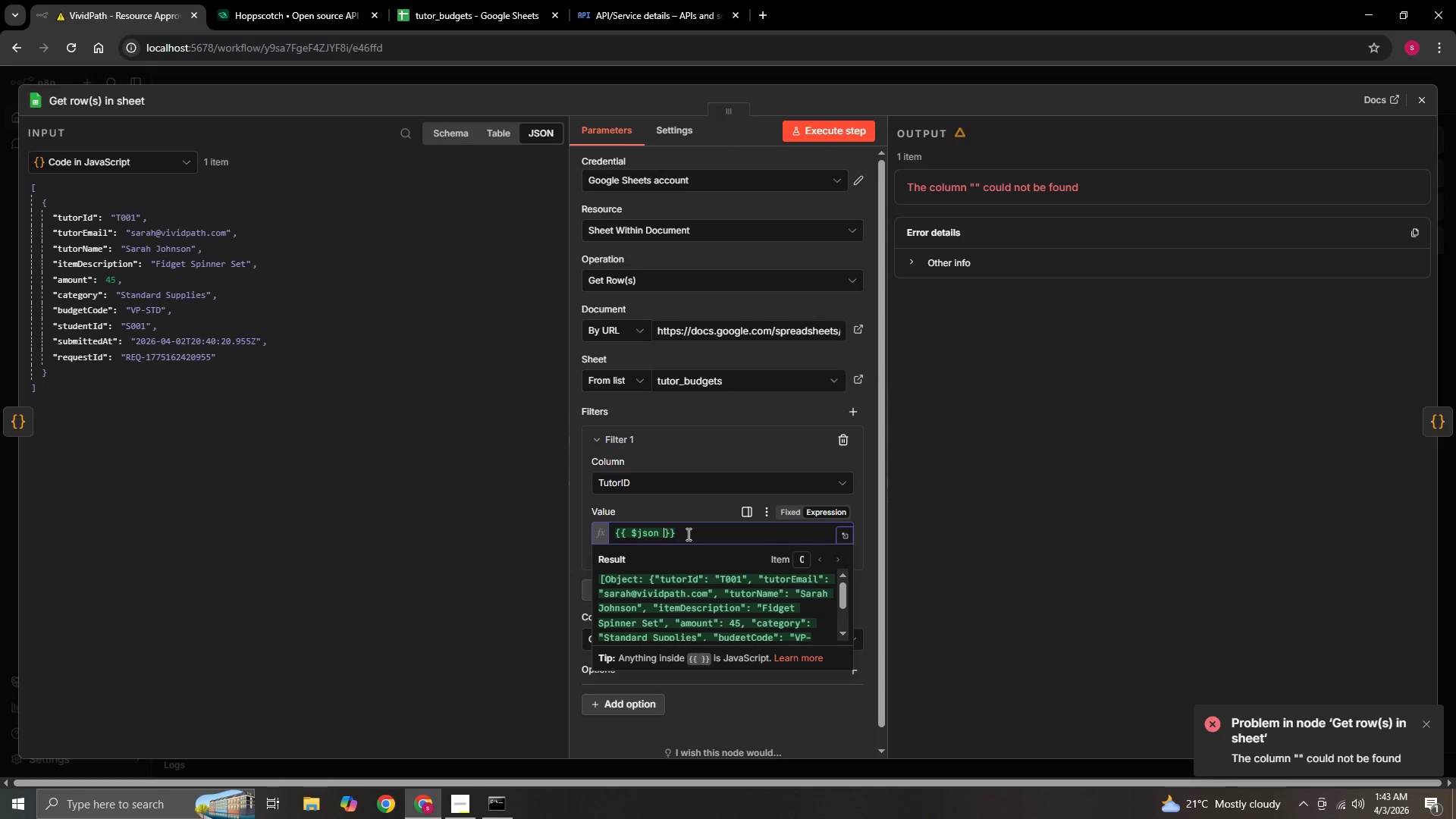 
key(ArrowLeft)
 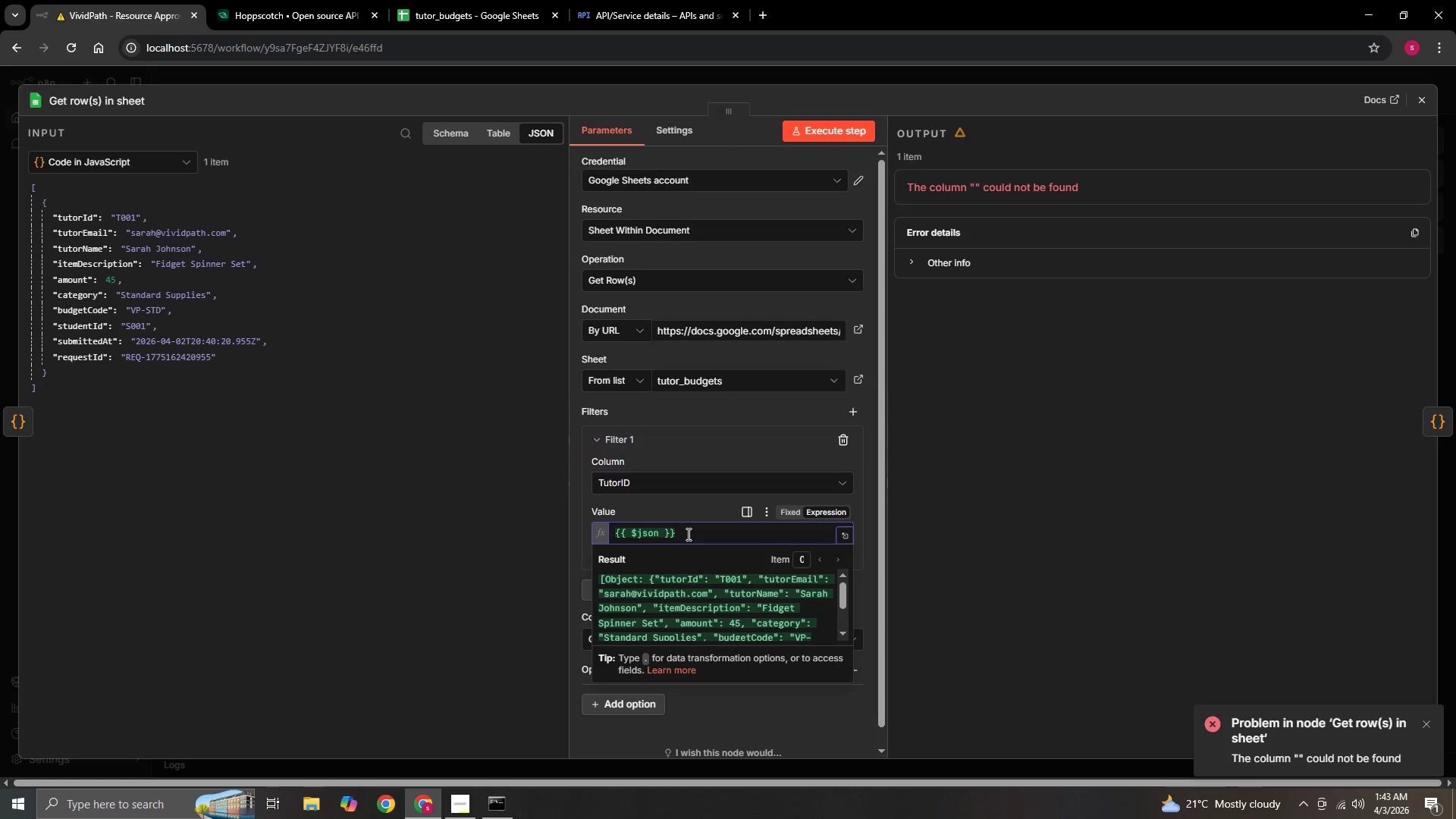 
type(.body)
 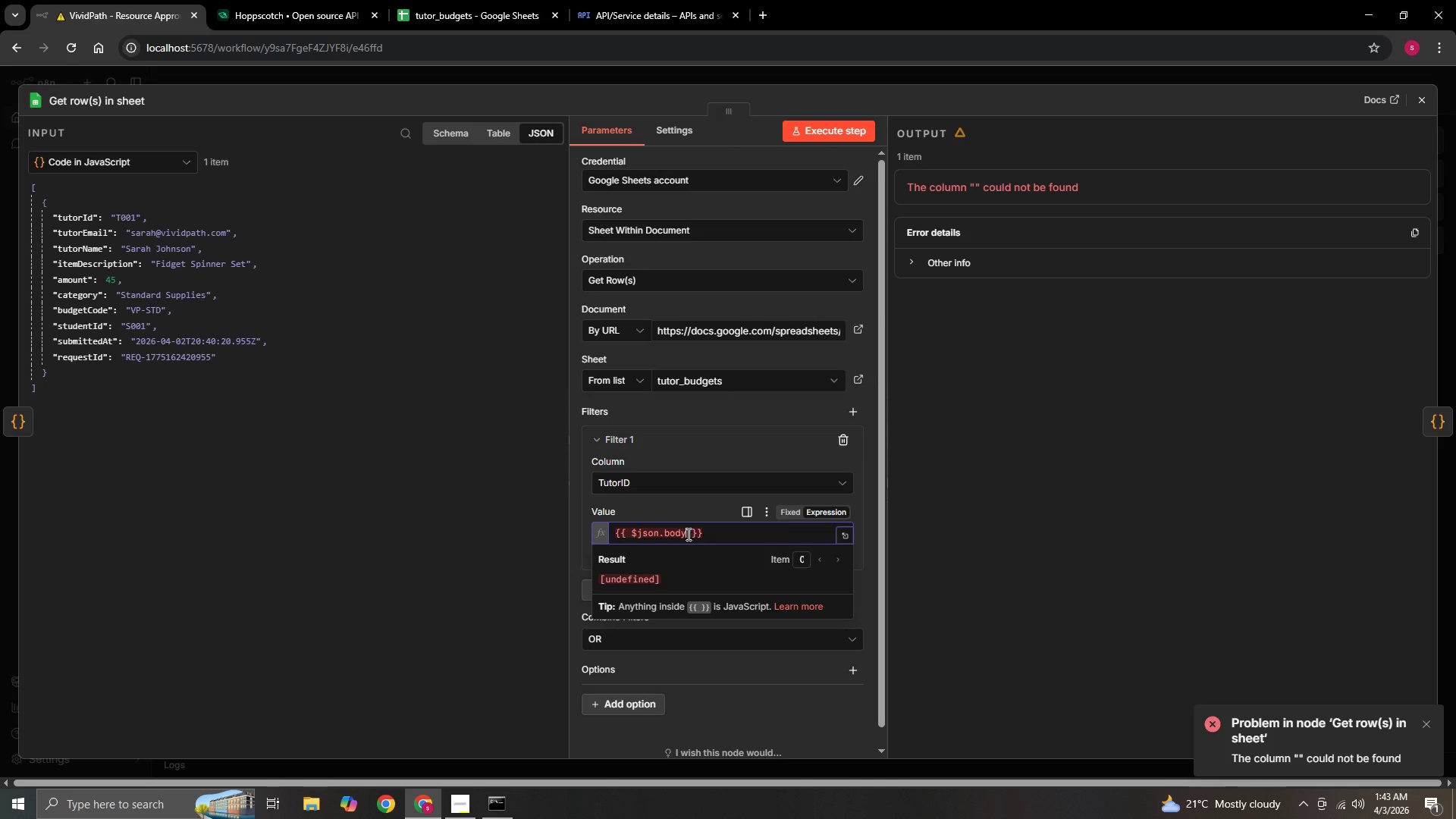 
type(.tutorId)
 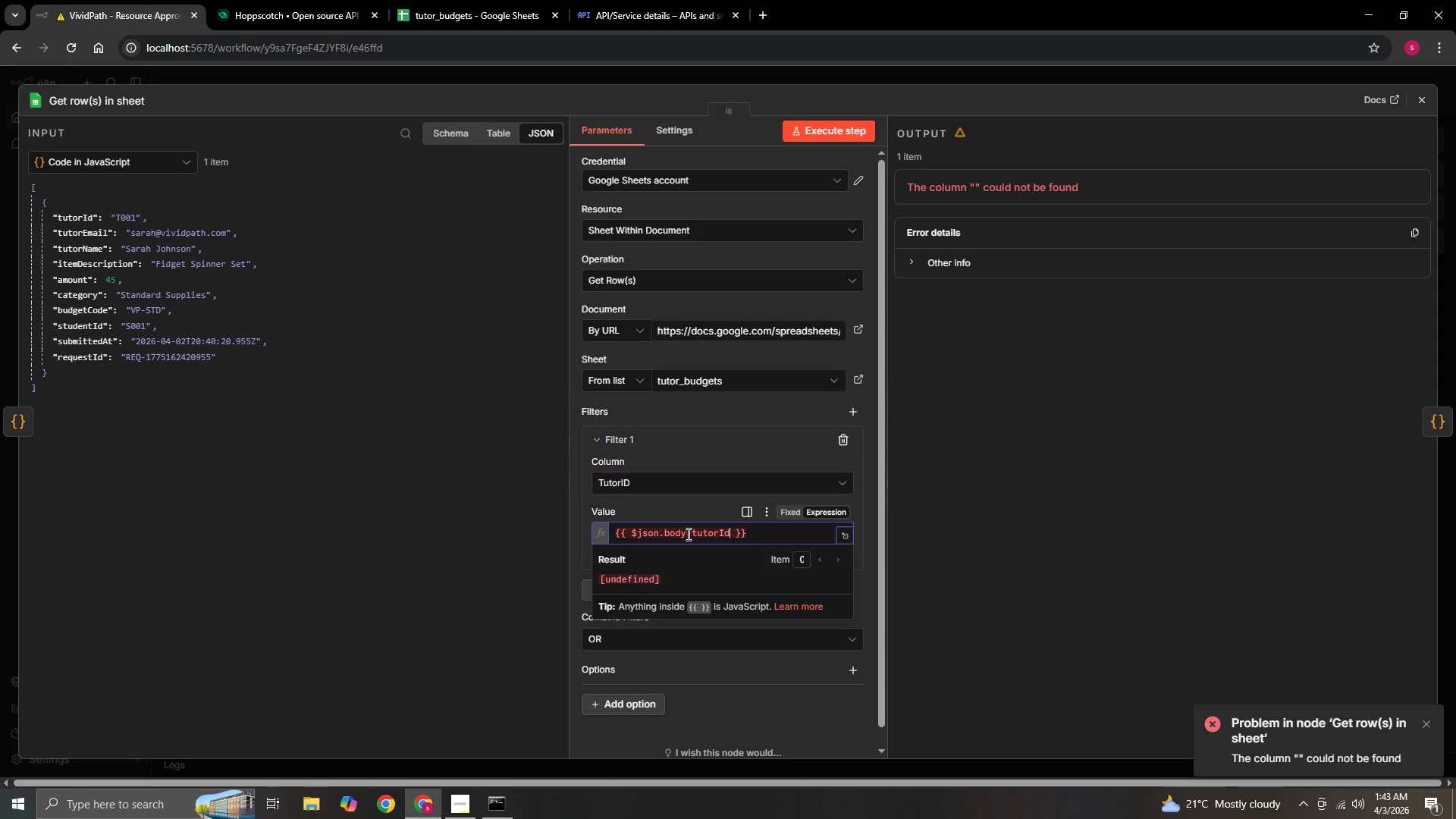 
scroll: coordinate [783, 532], scroll_direction: down, amount: 1.0
 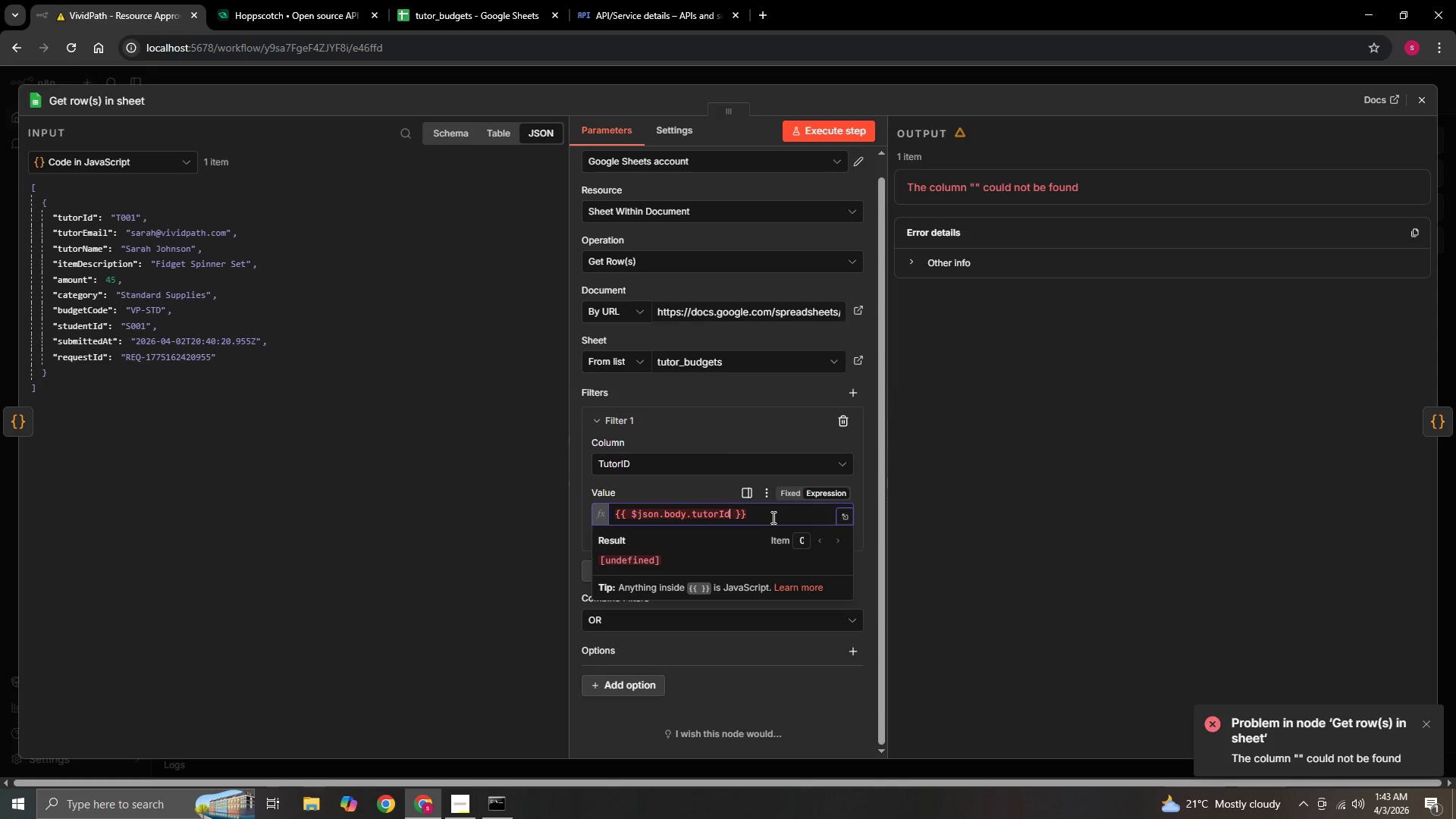 
left_click([772, 513])
 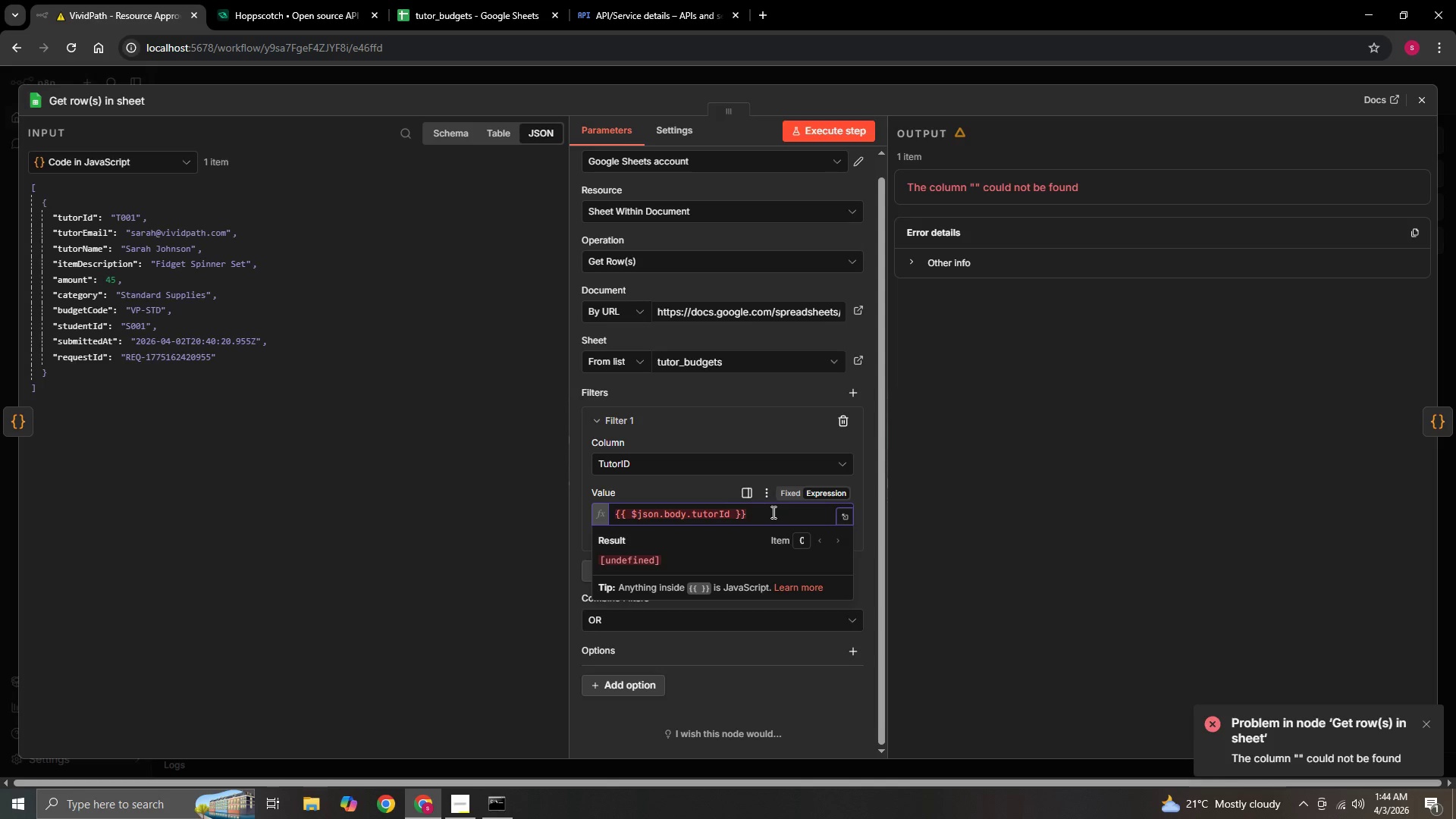 
key(ArrowRight)
 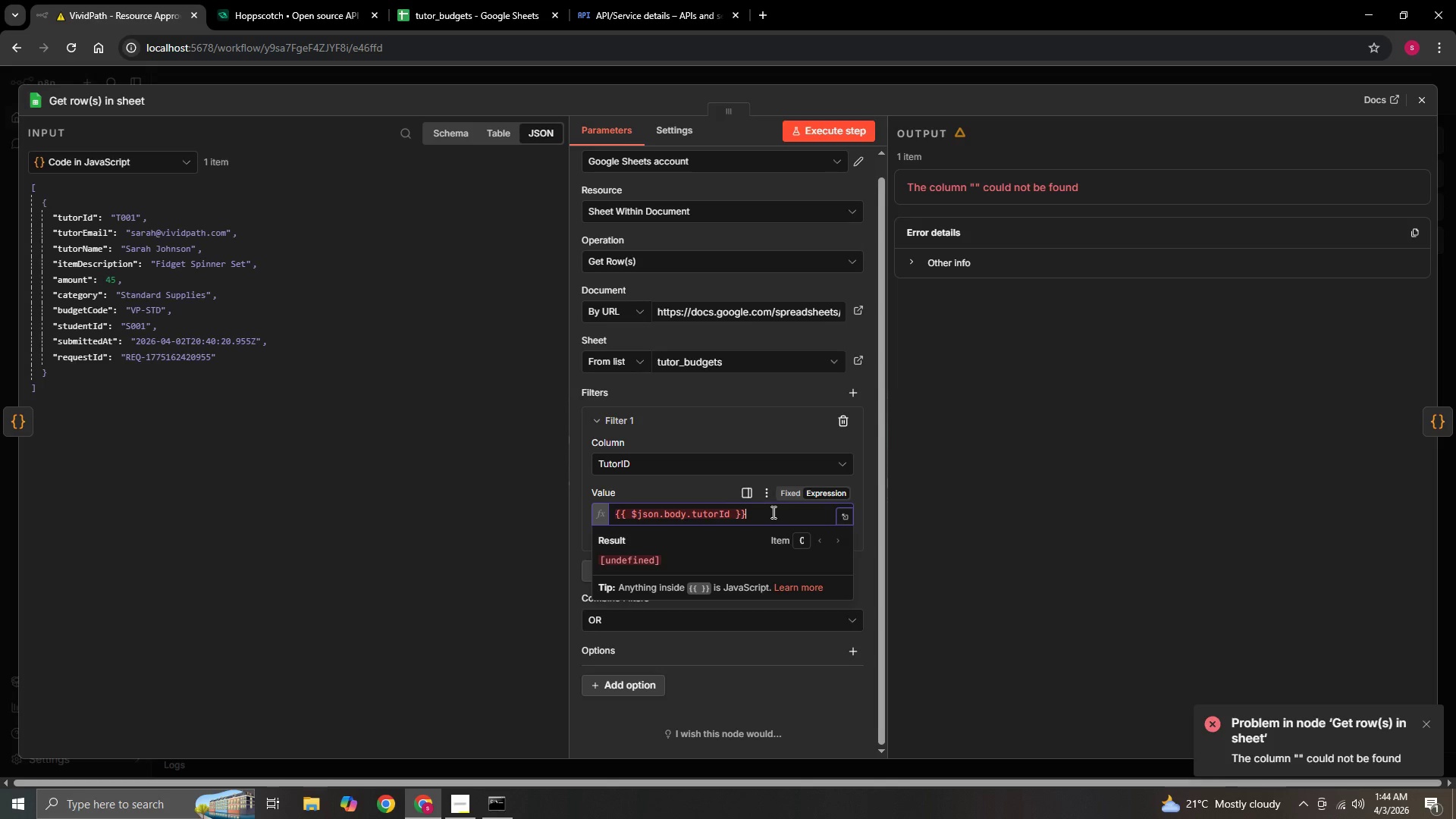 
key(ArrowLeft)
 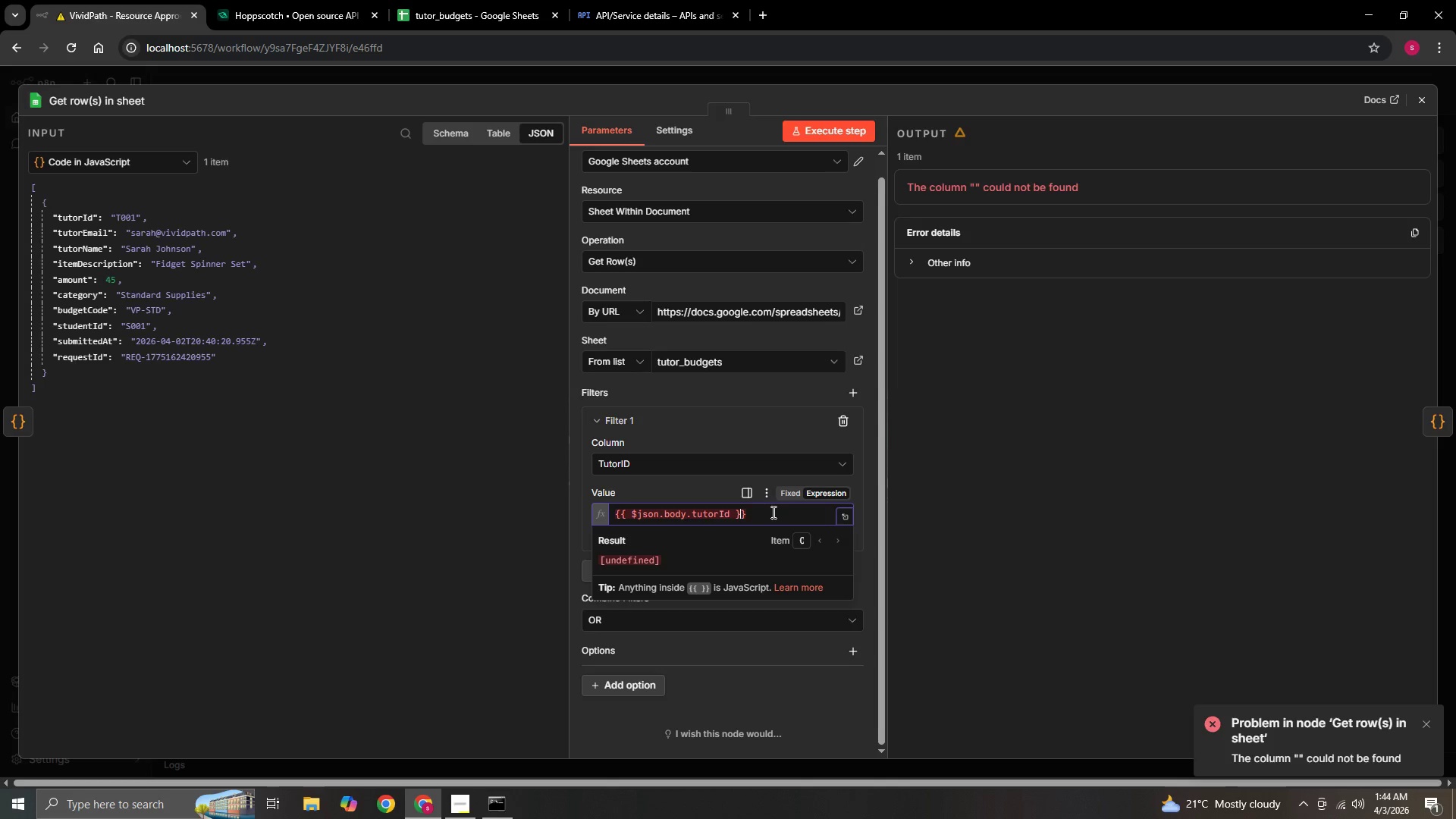 
key(ArrowLeft)
 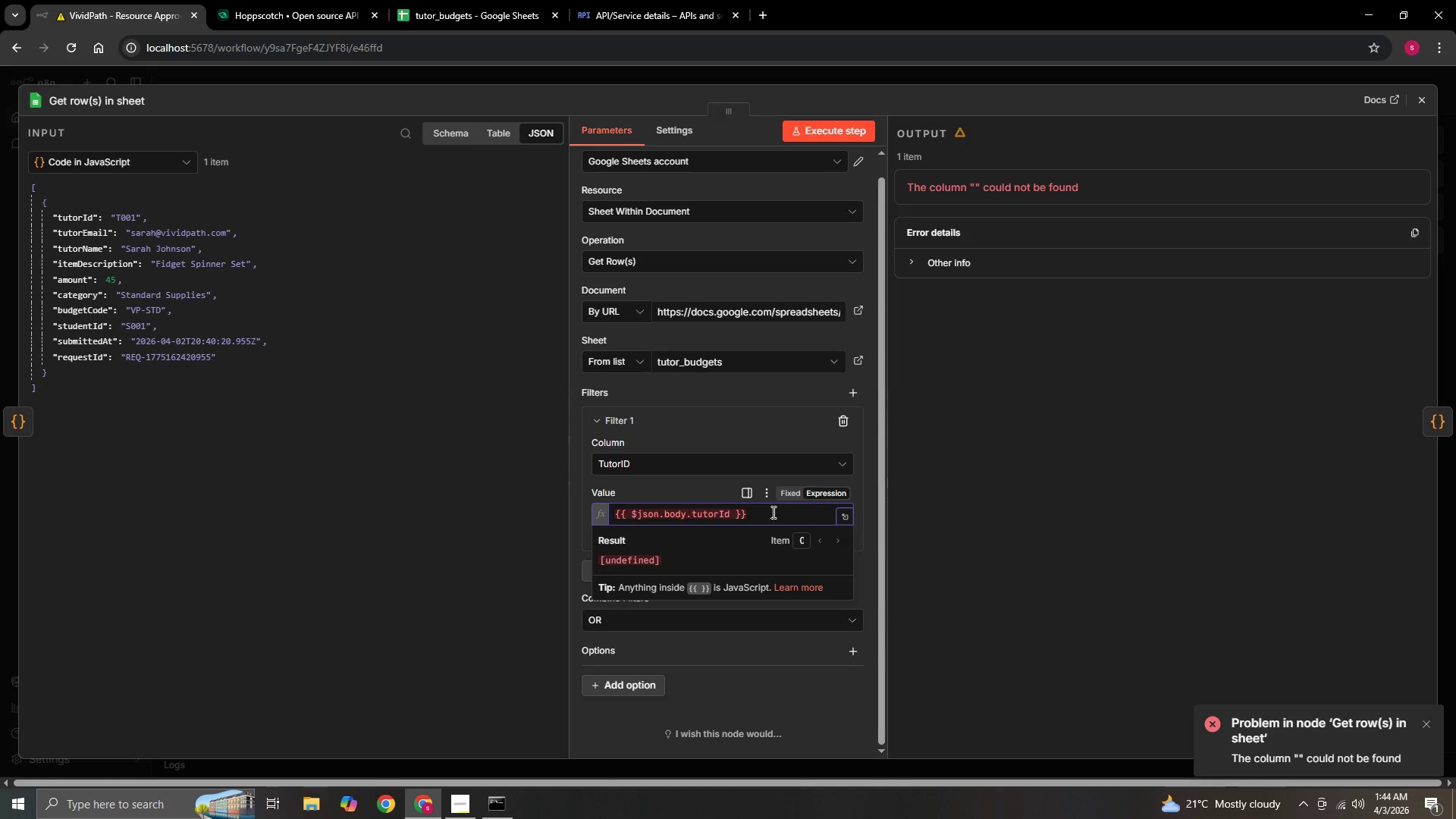 
key(Backspace)
 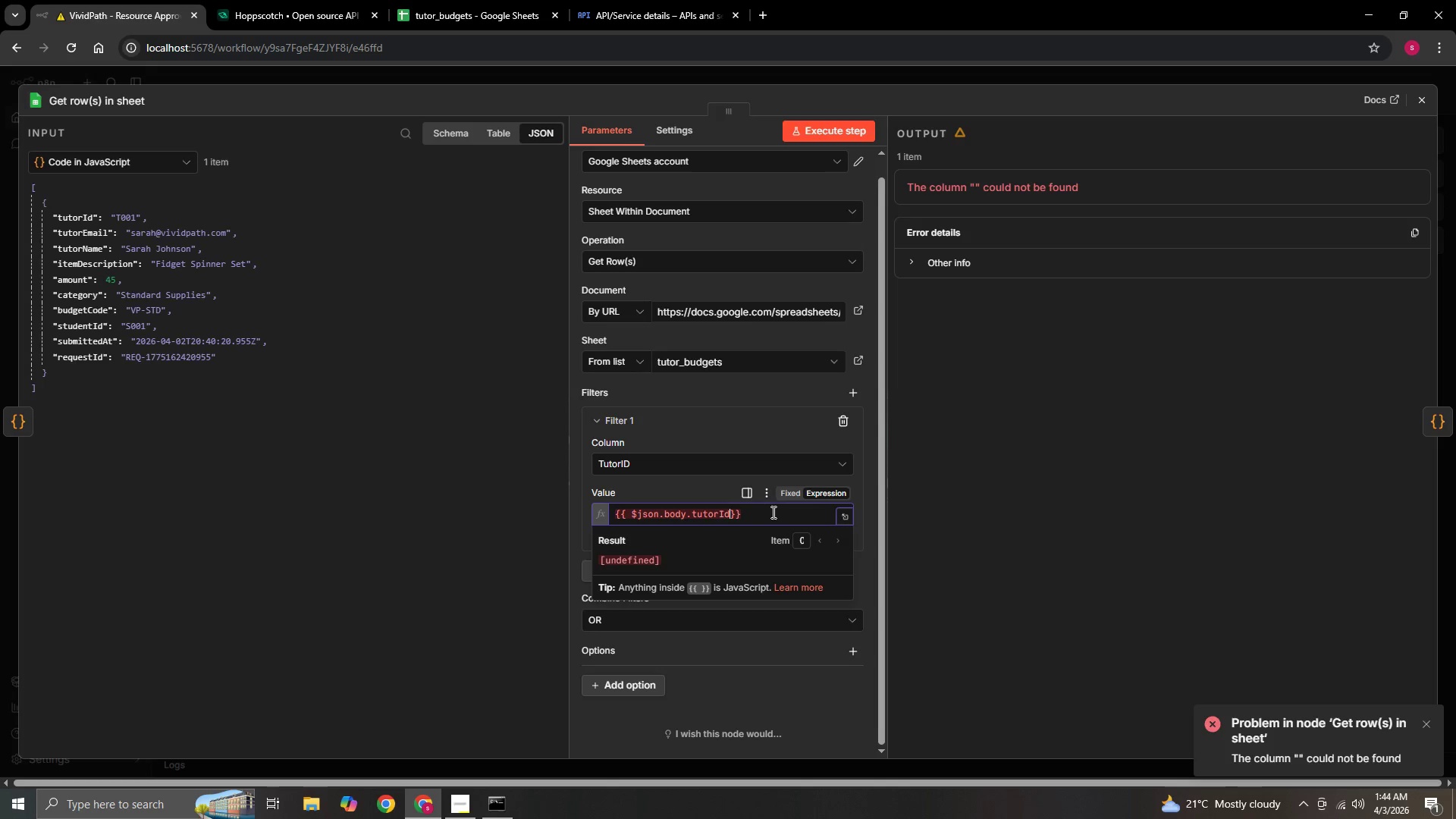 
key(ArrowLeft)
 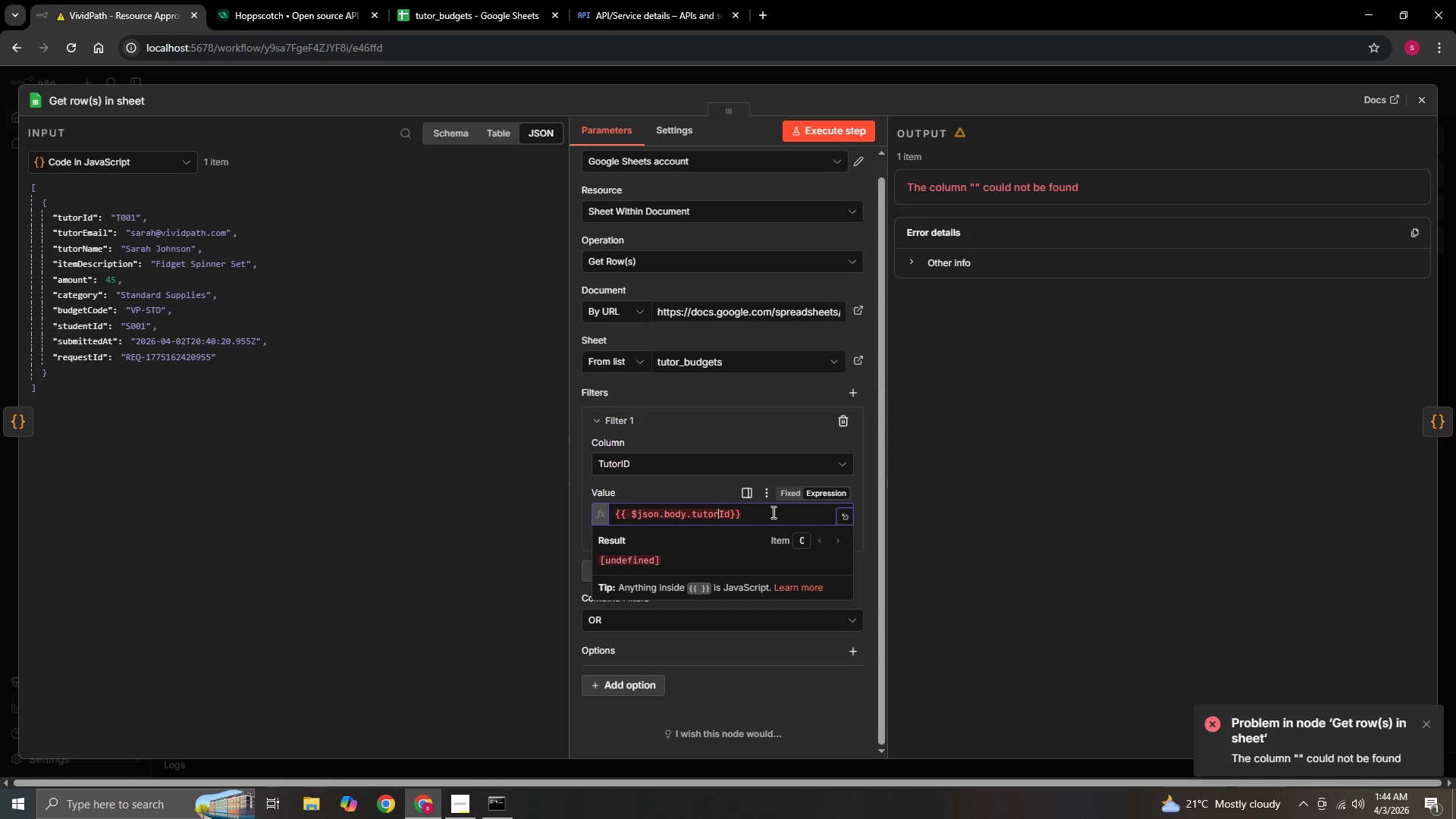 
key(ArrowLeft)
 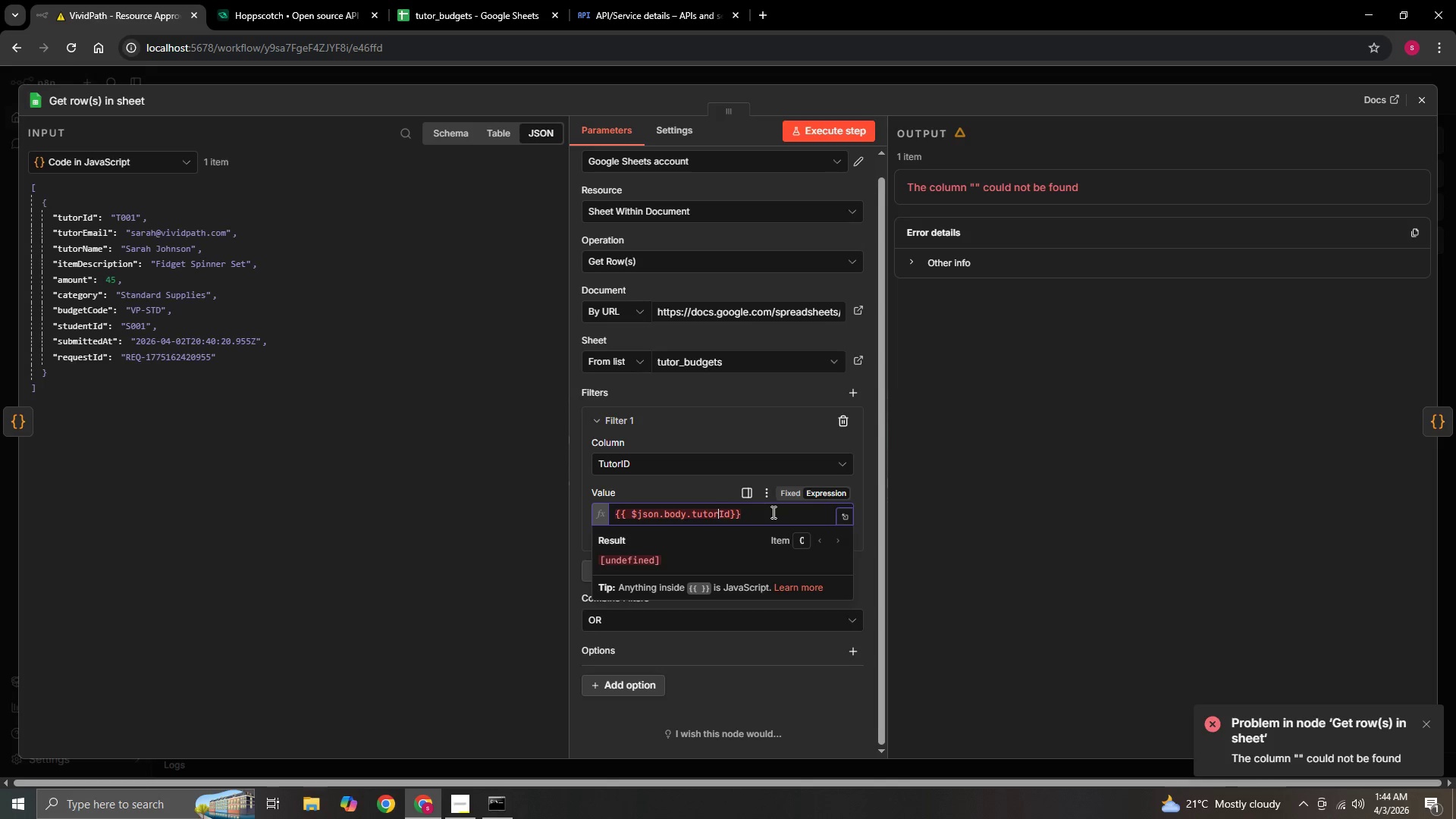 
key(ArrowLeft)
 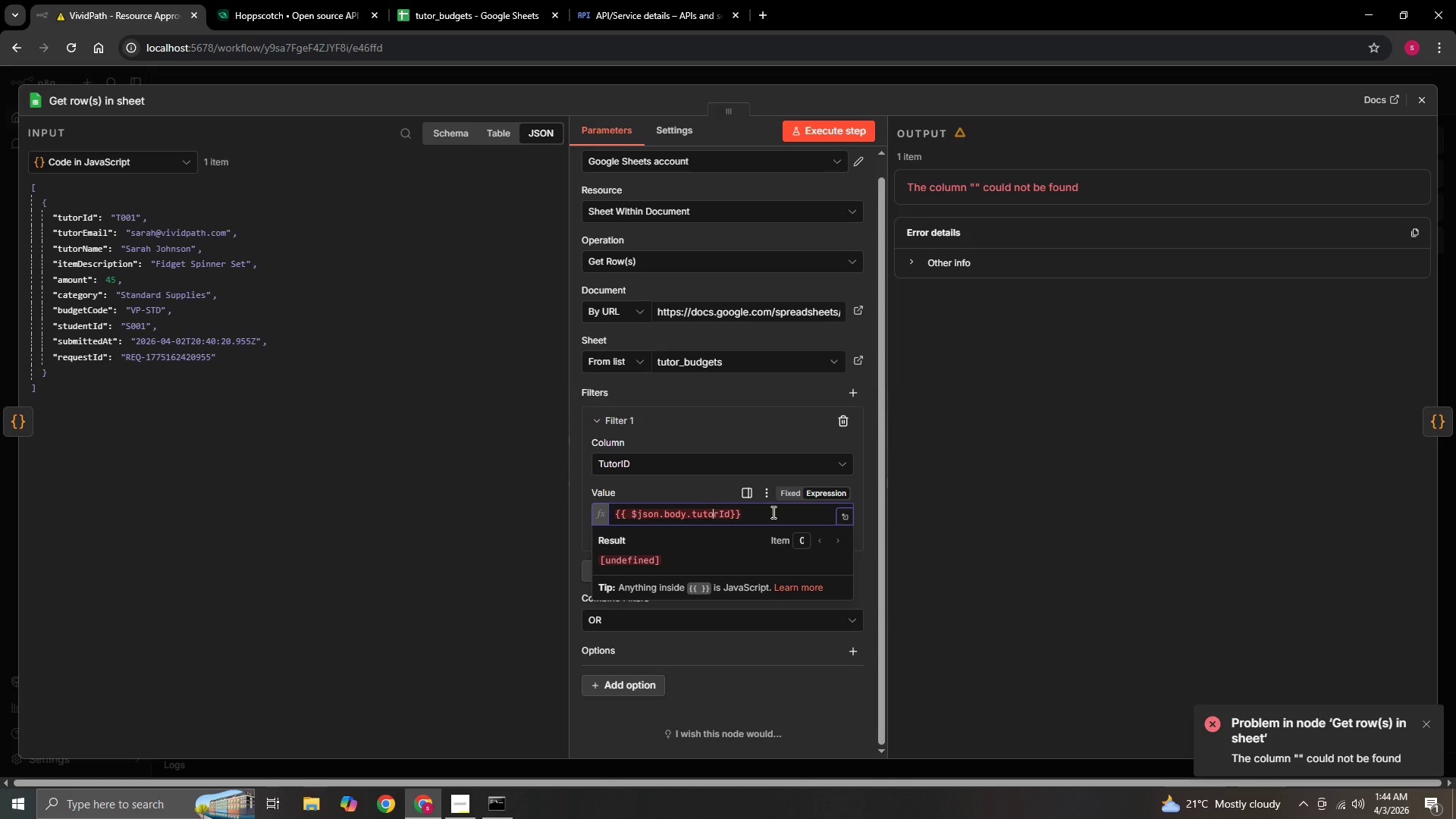 
hold_key(key=ArrowLeft, duration=0.94)
 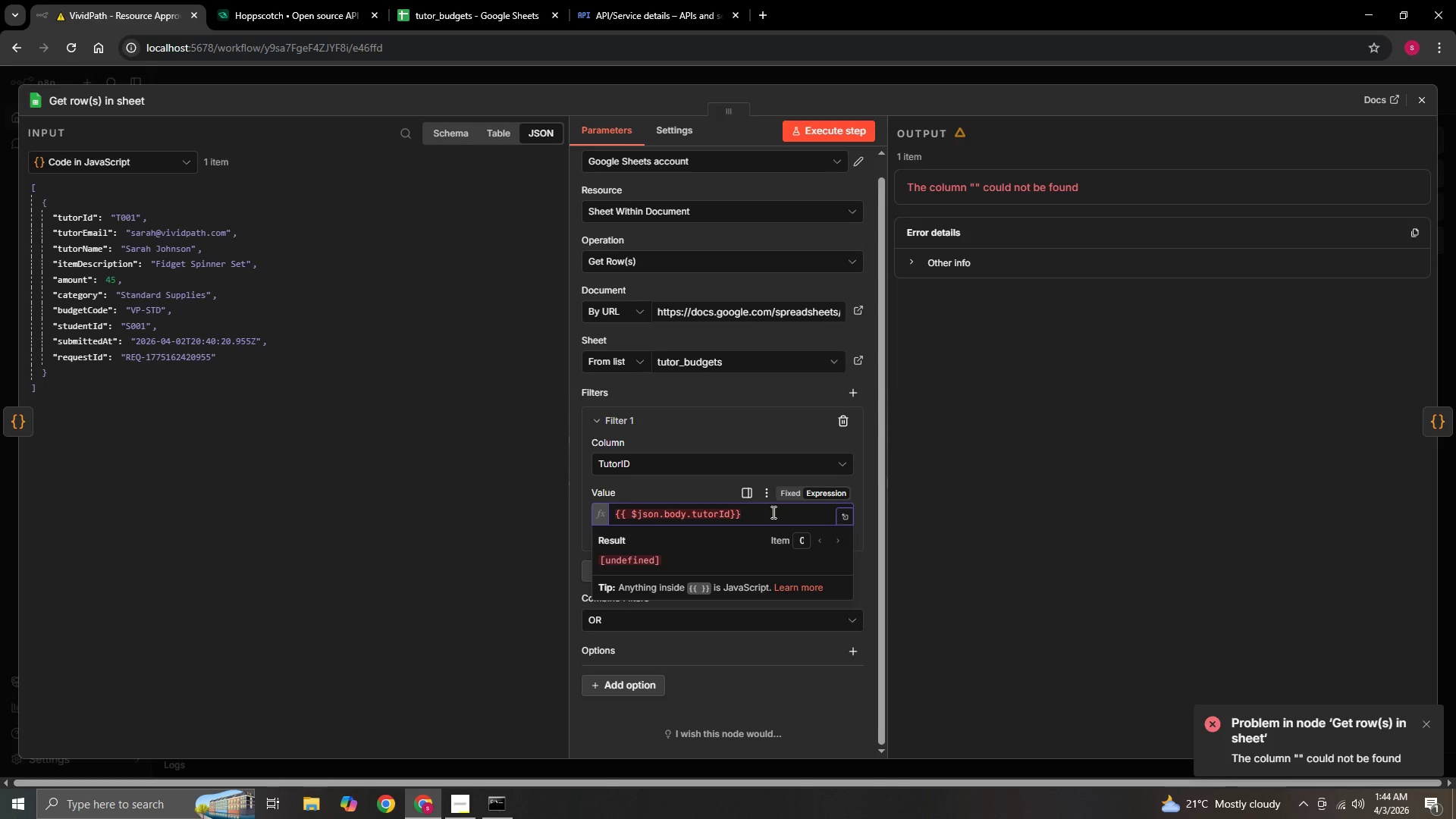 
key(Backspace)
 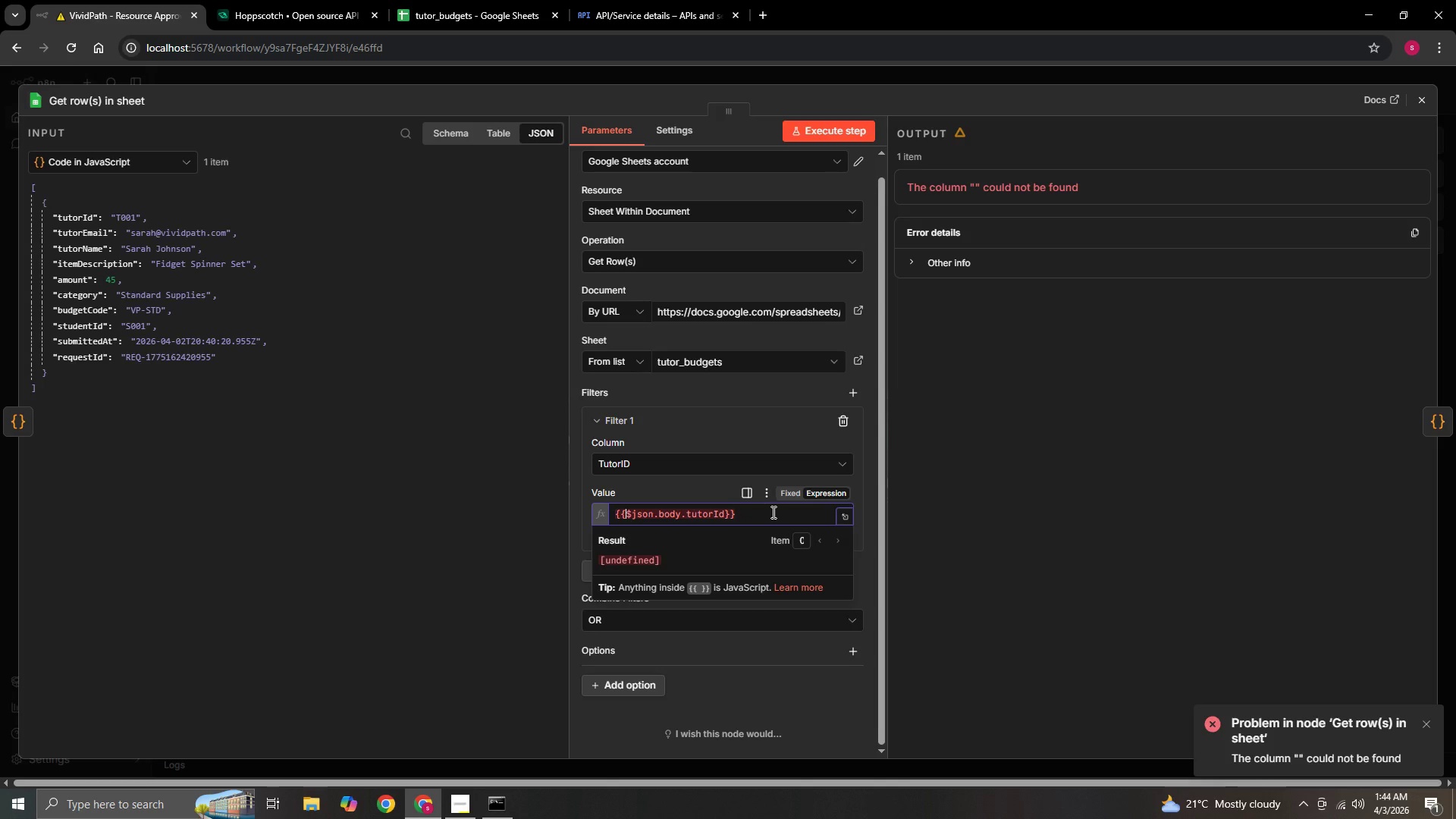 
key(Space)
 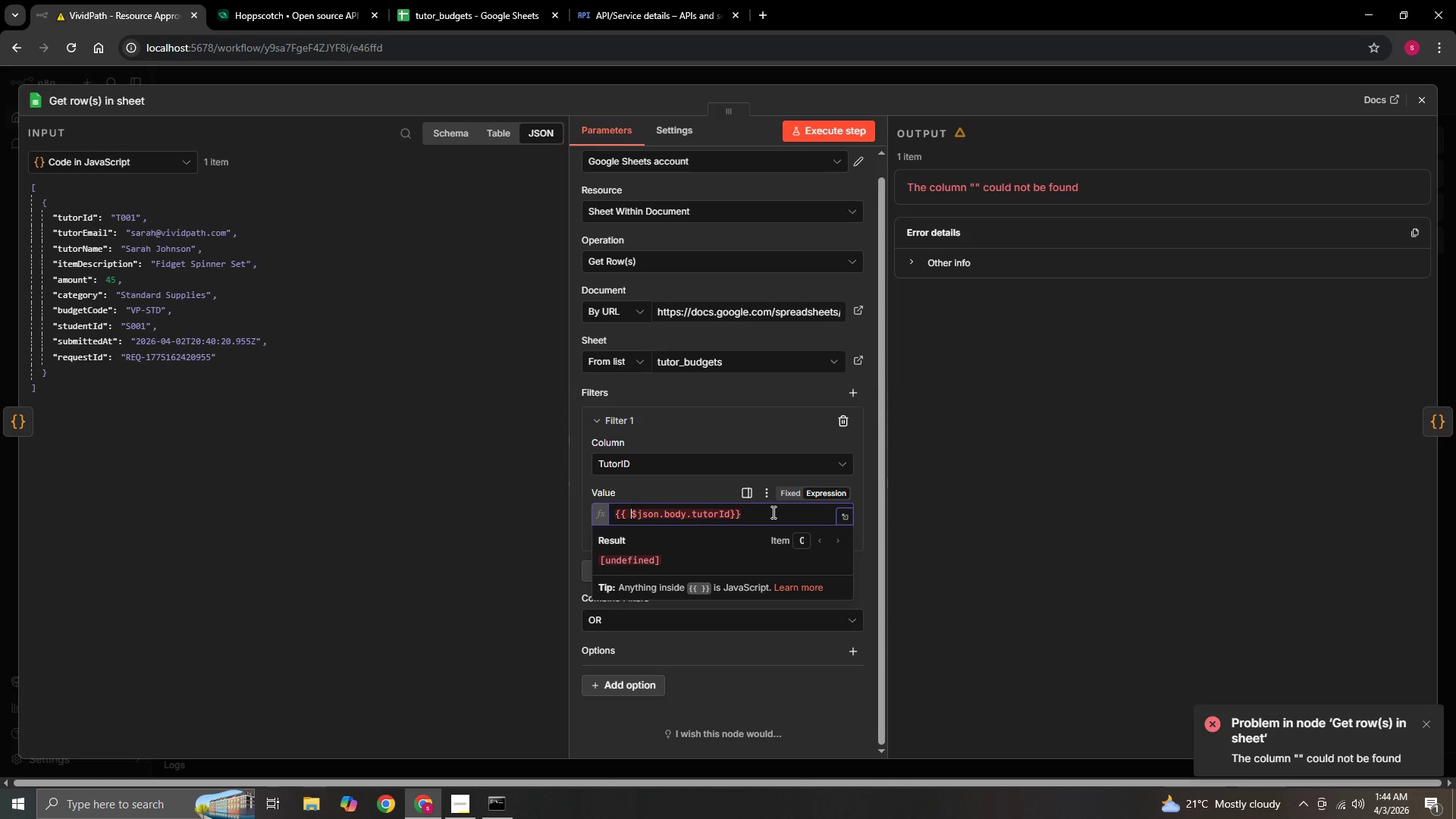 
key(ArrowRight)
 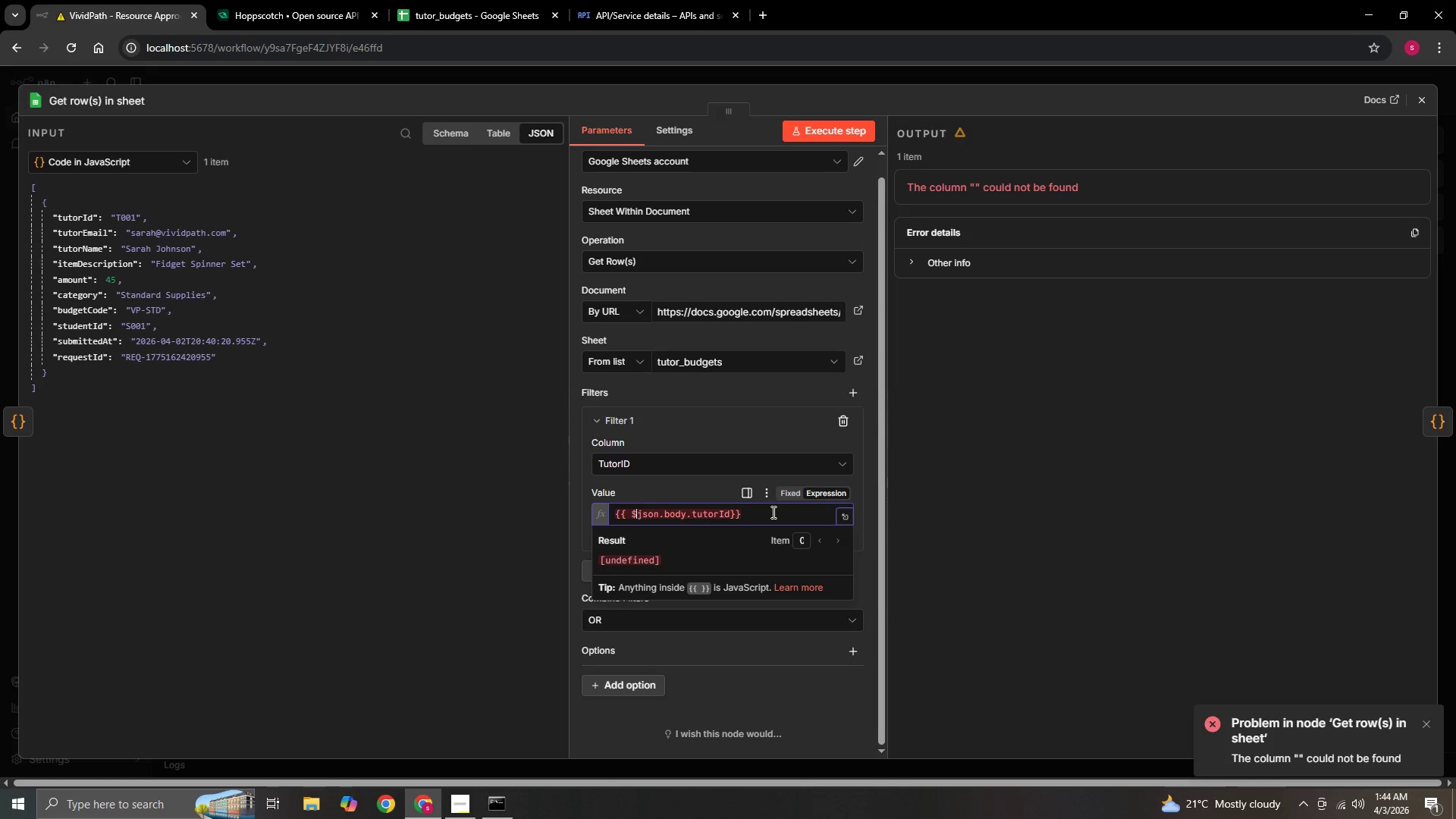 
key(ArrowRight)
 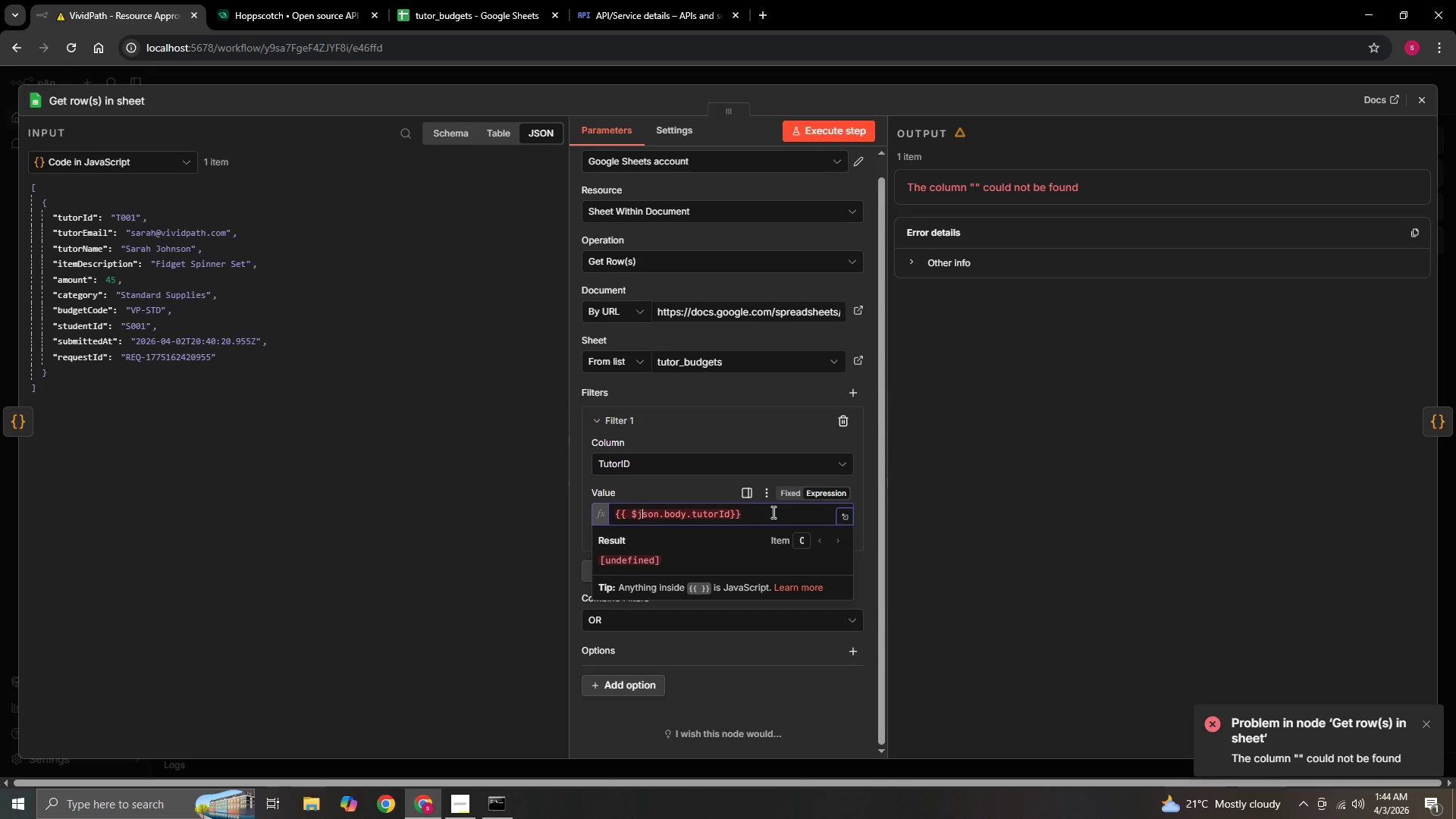 
hold_key(key=ArrowRight, duration=1.03)
 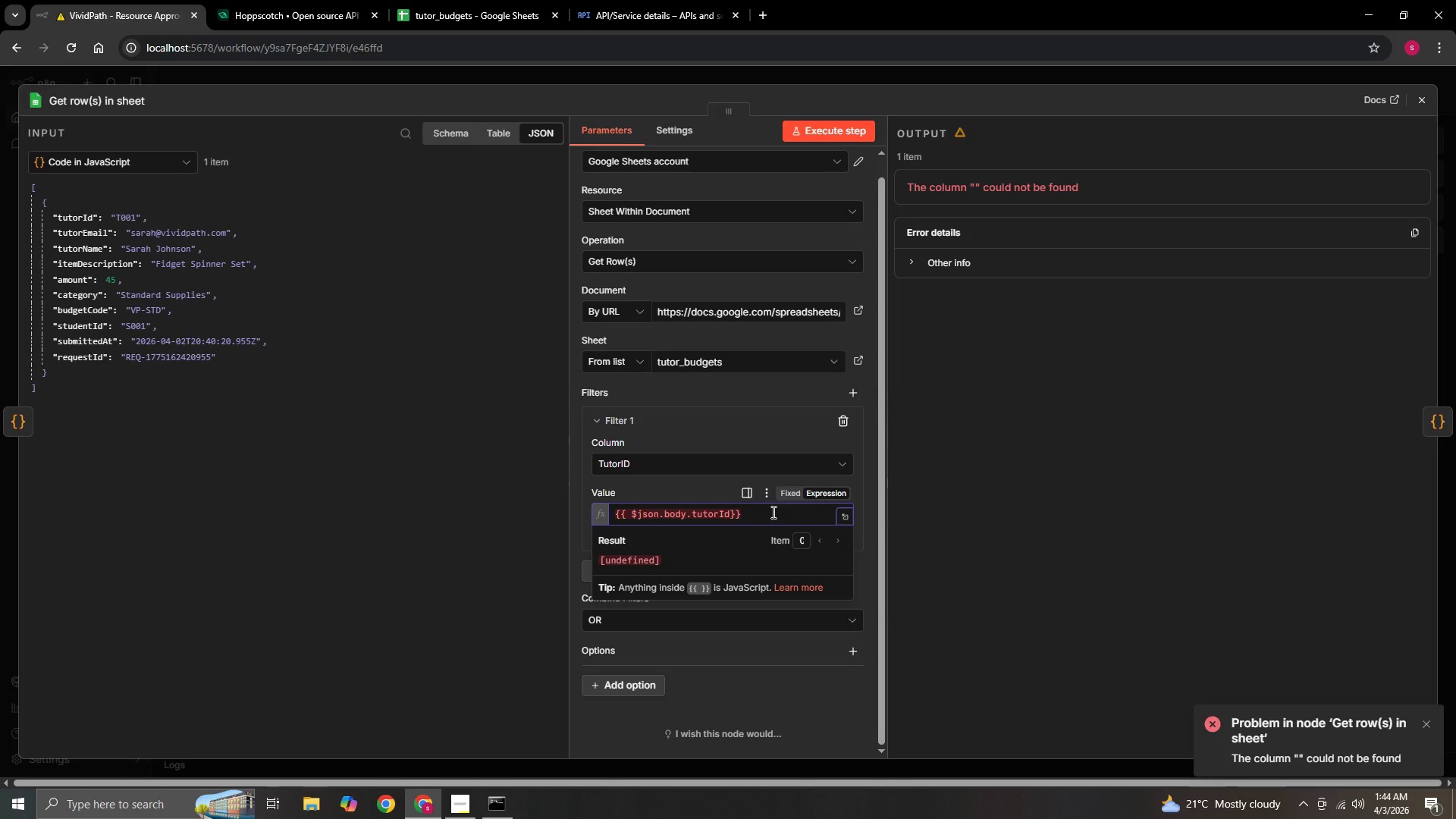 
key(ArrowLeft)
 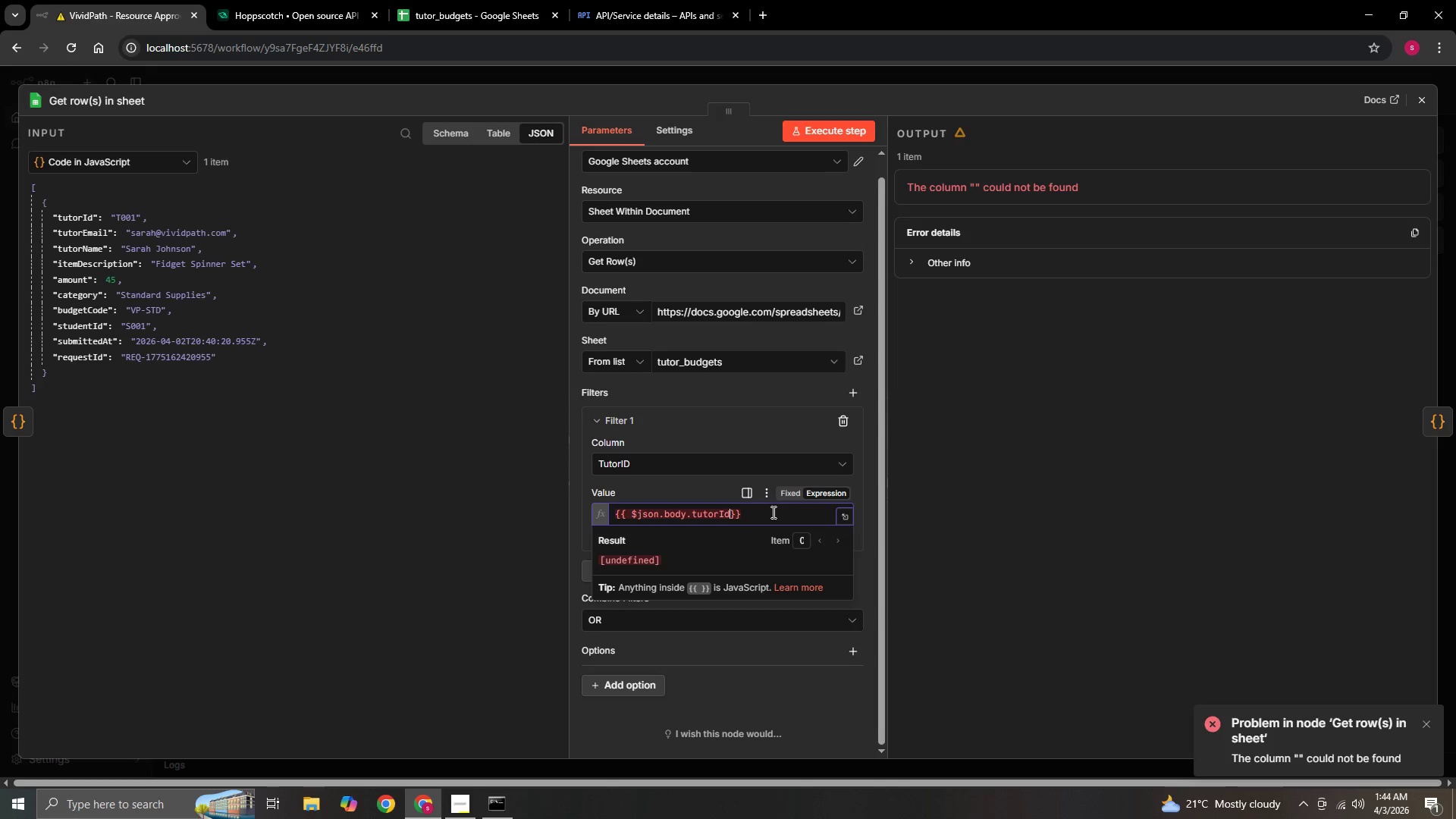 
key(Space)
 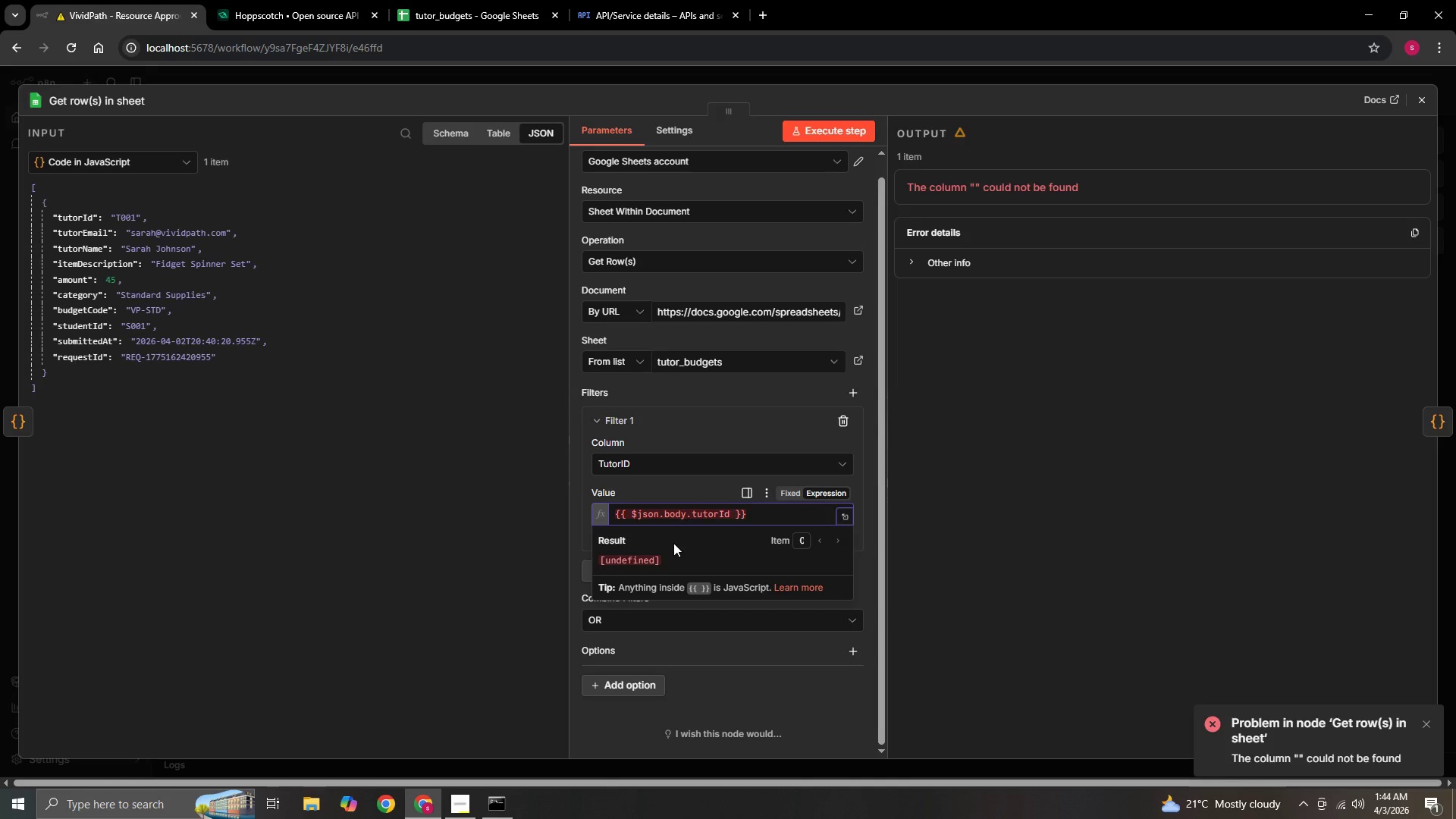 
left_click([551, 508])
 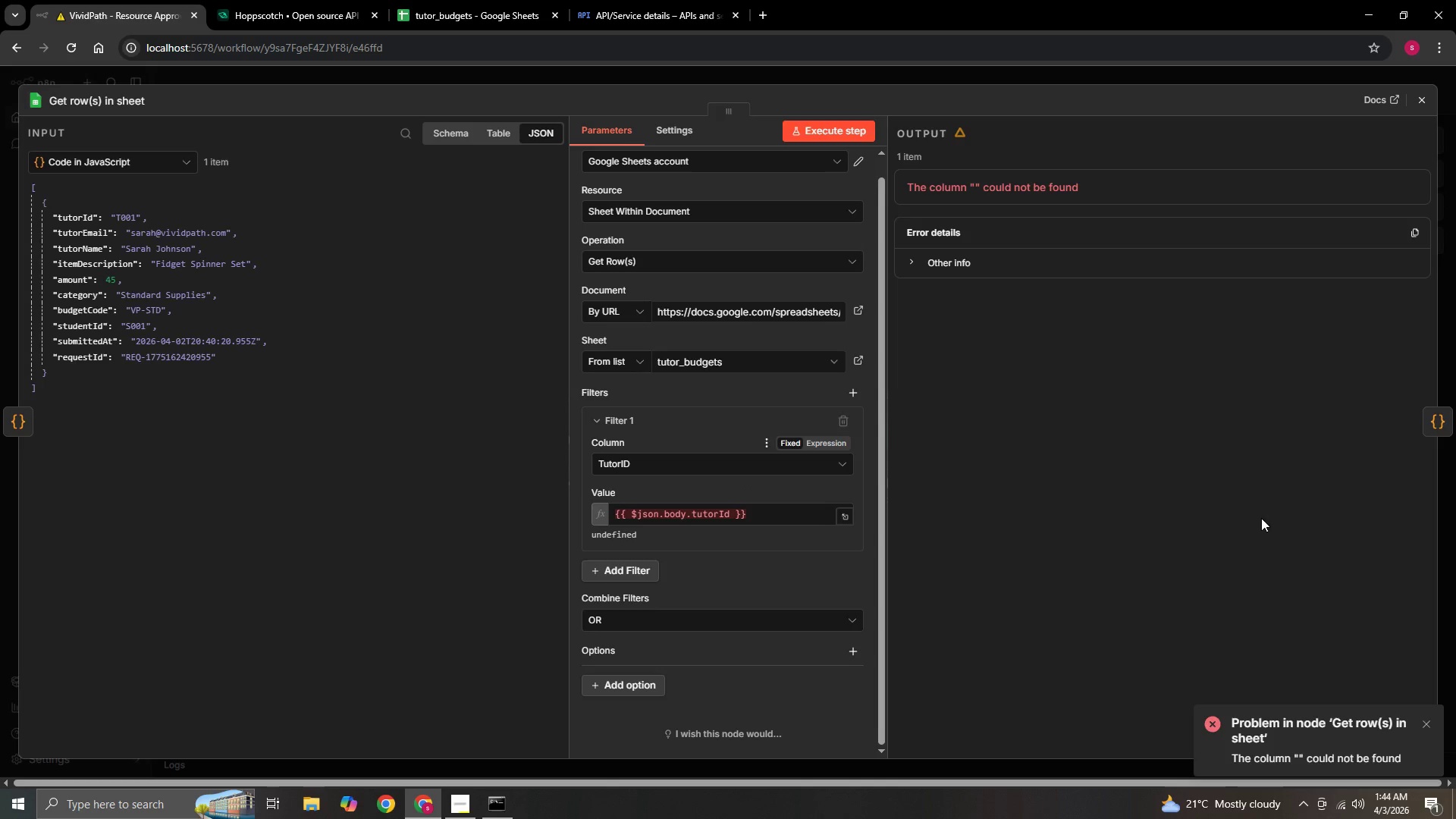 
left_click([846, 133])
 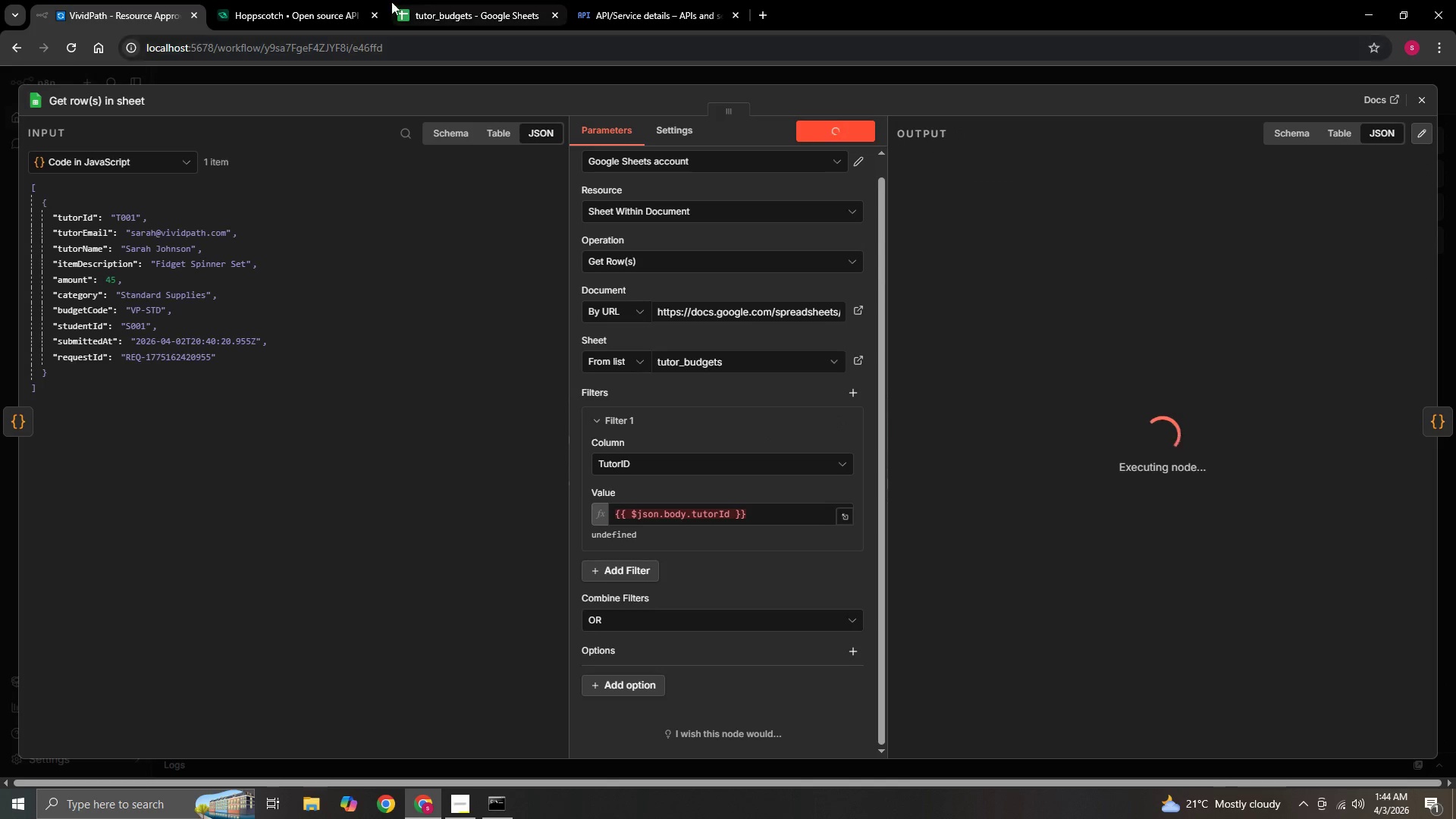 
left_click([302, 4])
 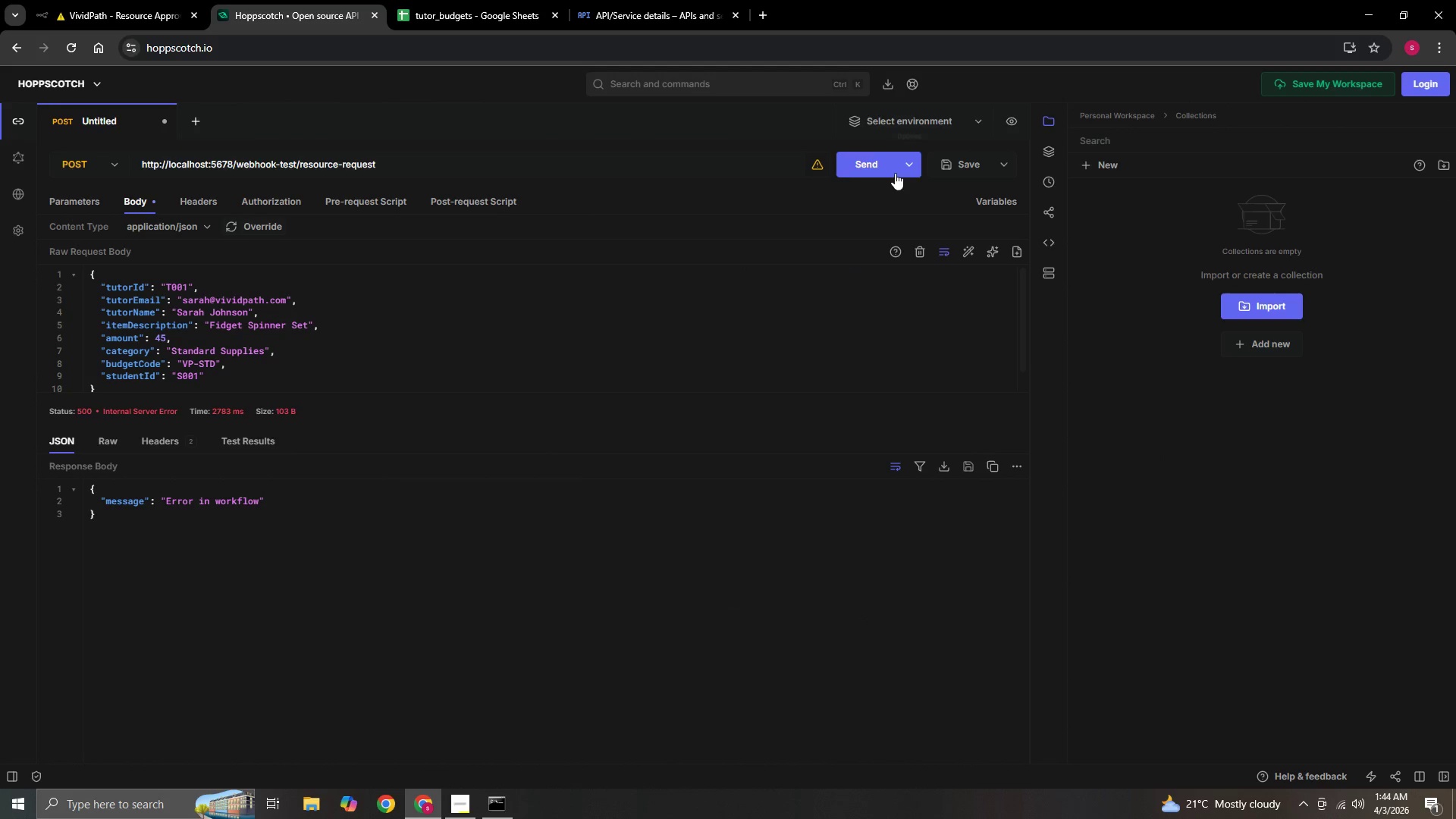 
left_click([862, 168])
 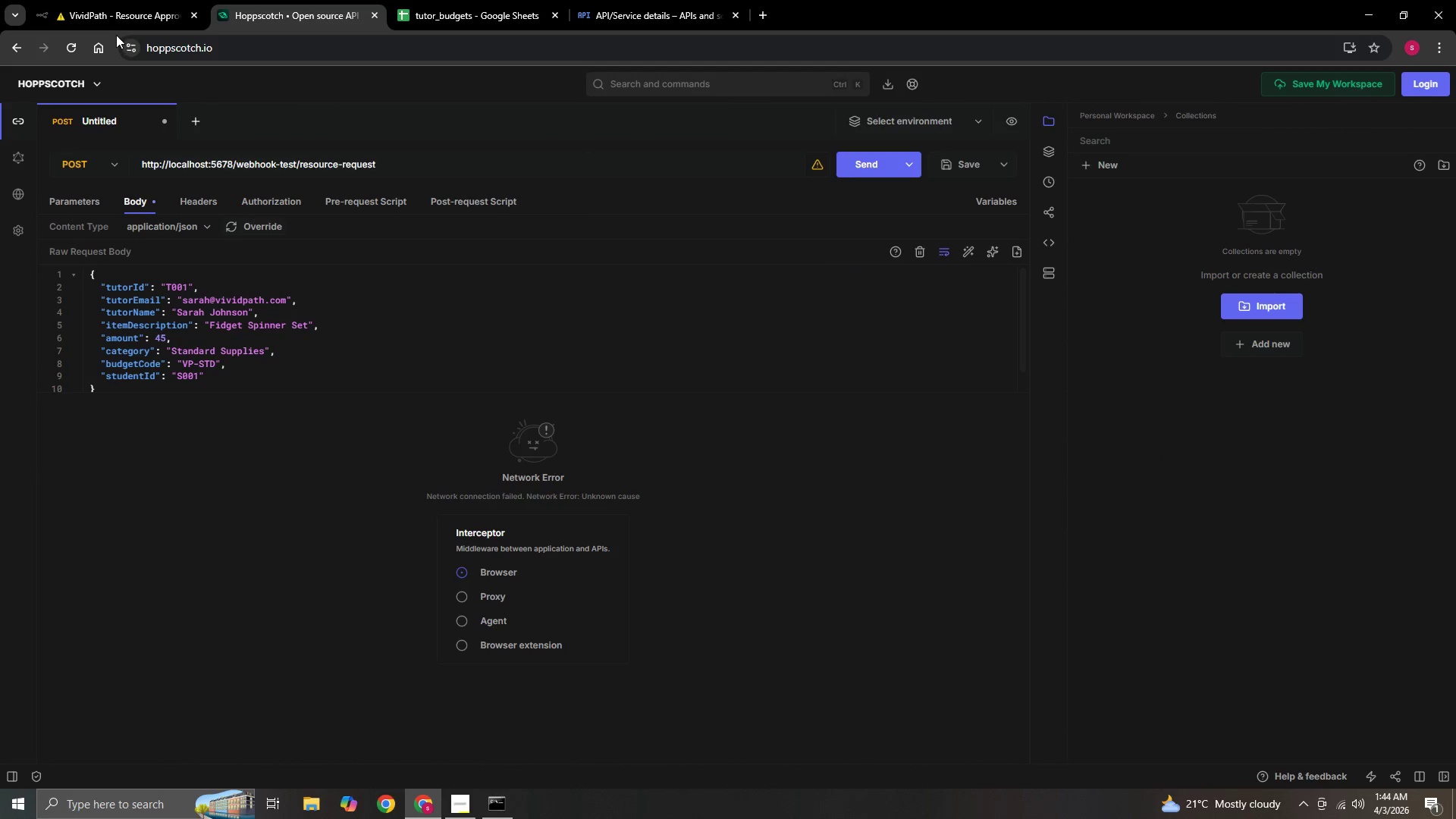 
left_click([124, 6])
 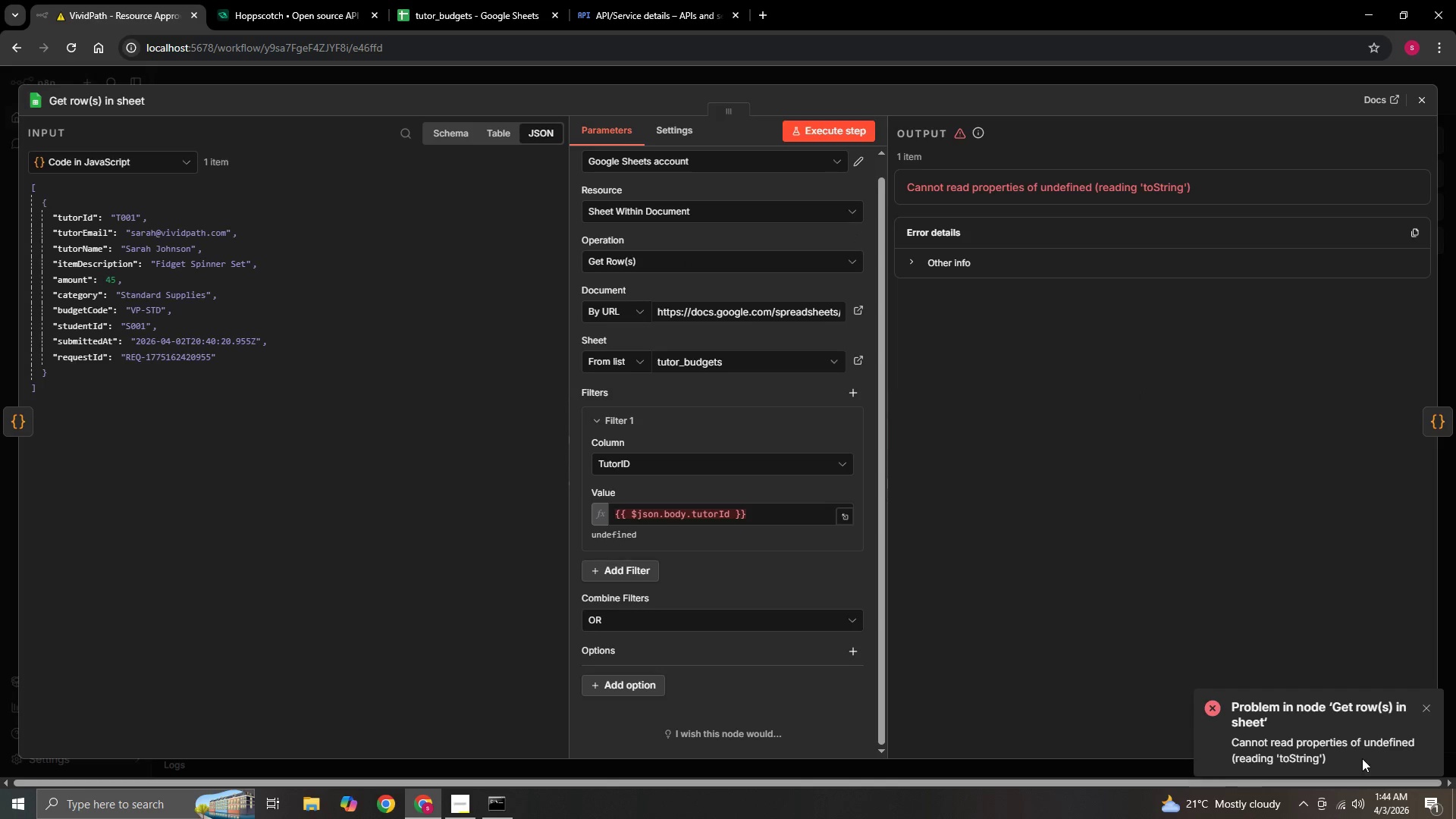 
wait(15.59)
 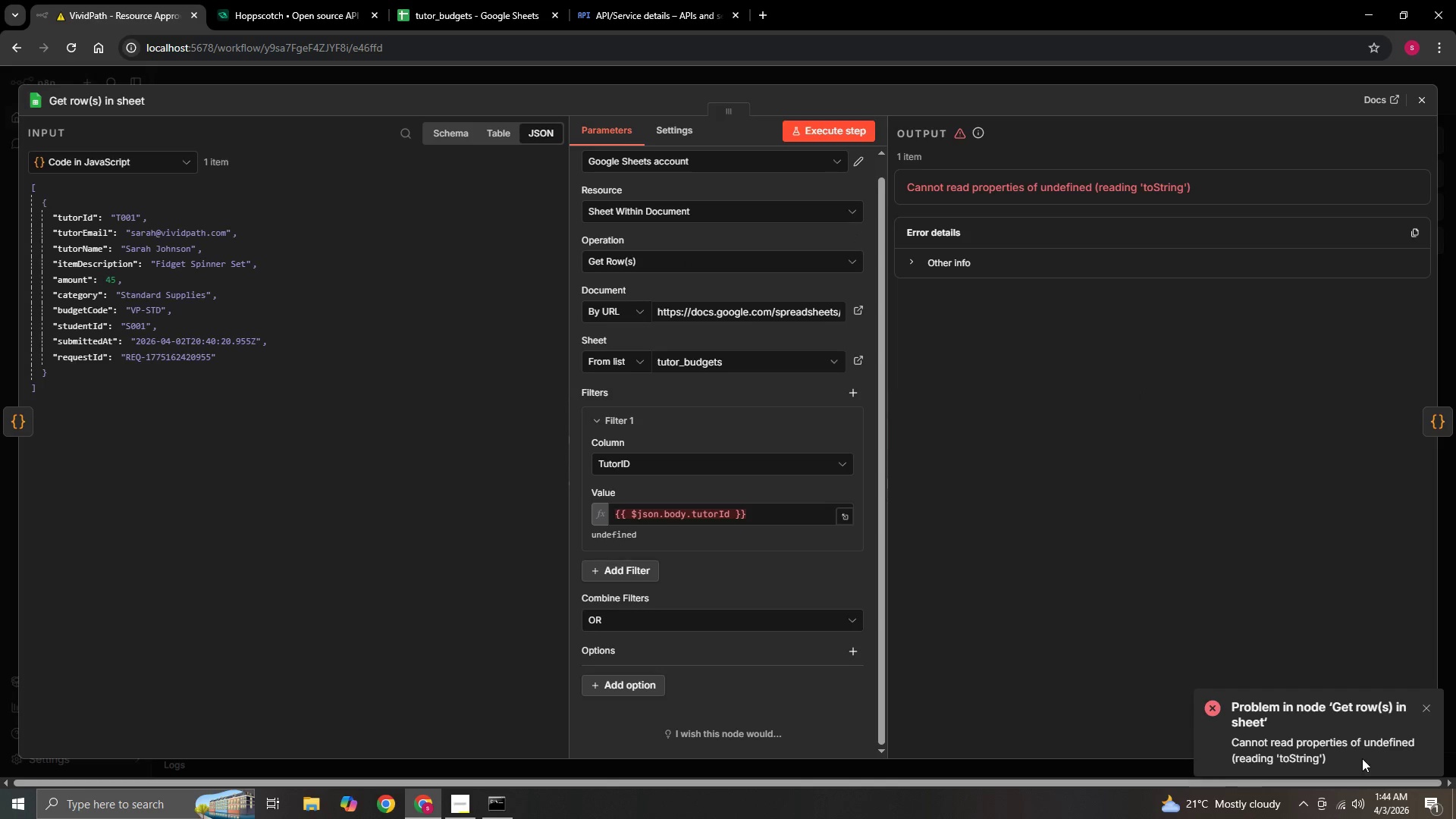 
scroll: coordinate [710, 555], scroll_direction: down, amount: 1.0
 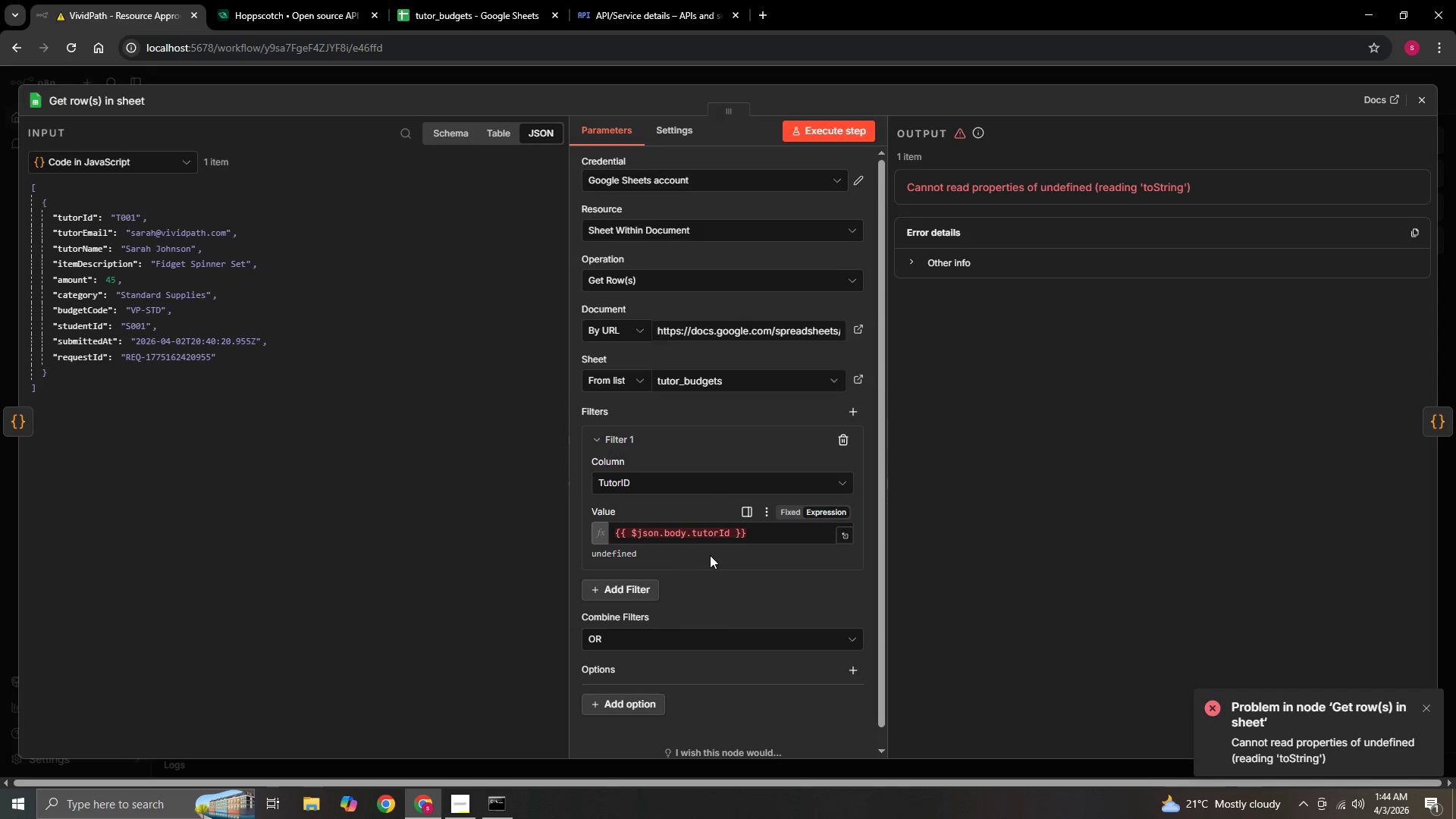 
hold_key(key=ShiftLeft, duration=1.47)
 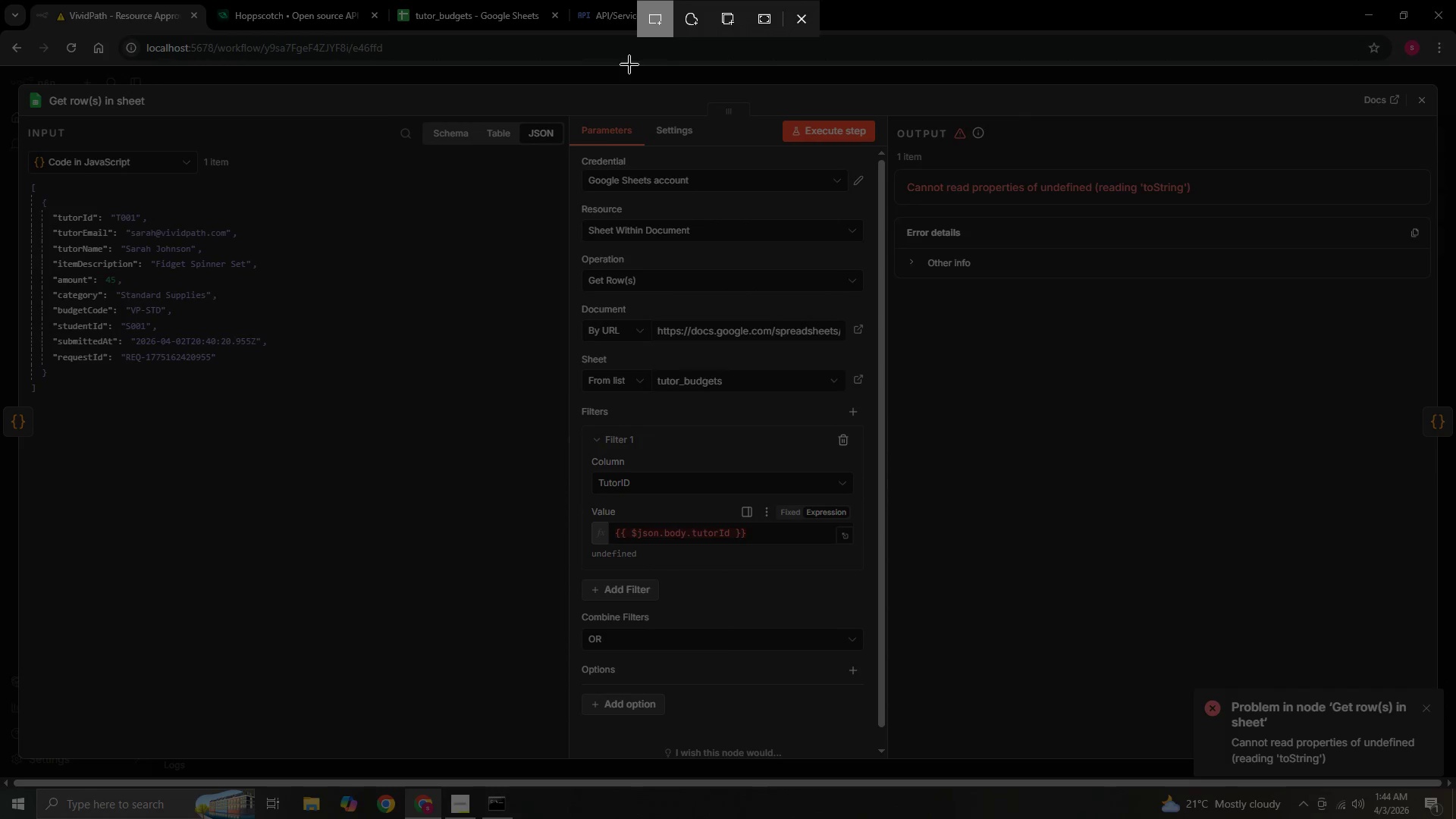 
hold_key(key=MetaLeft, duration=1.11)
 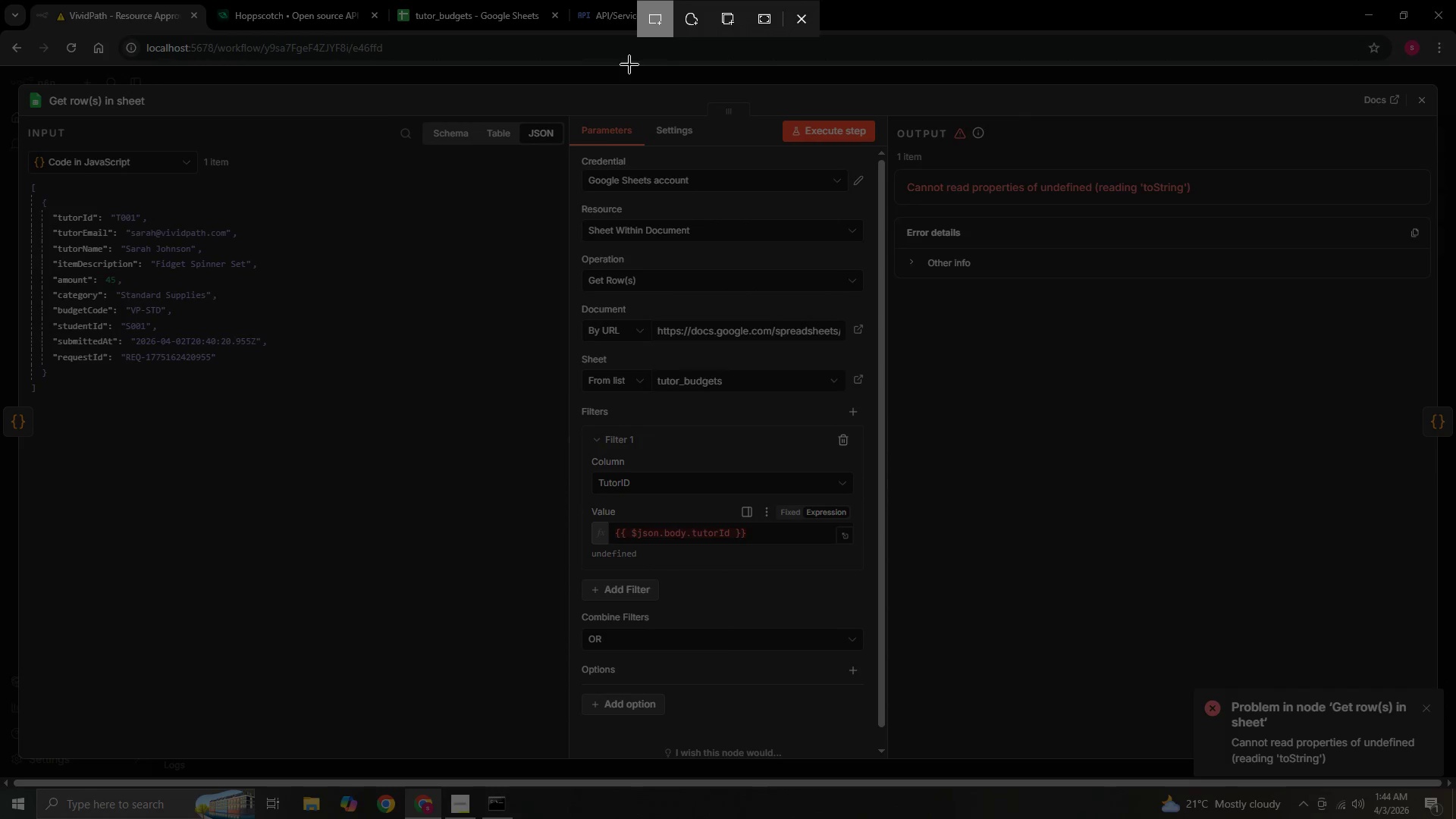 
hold_key(key=S, duration=0.69)
 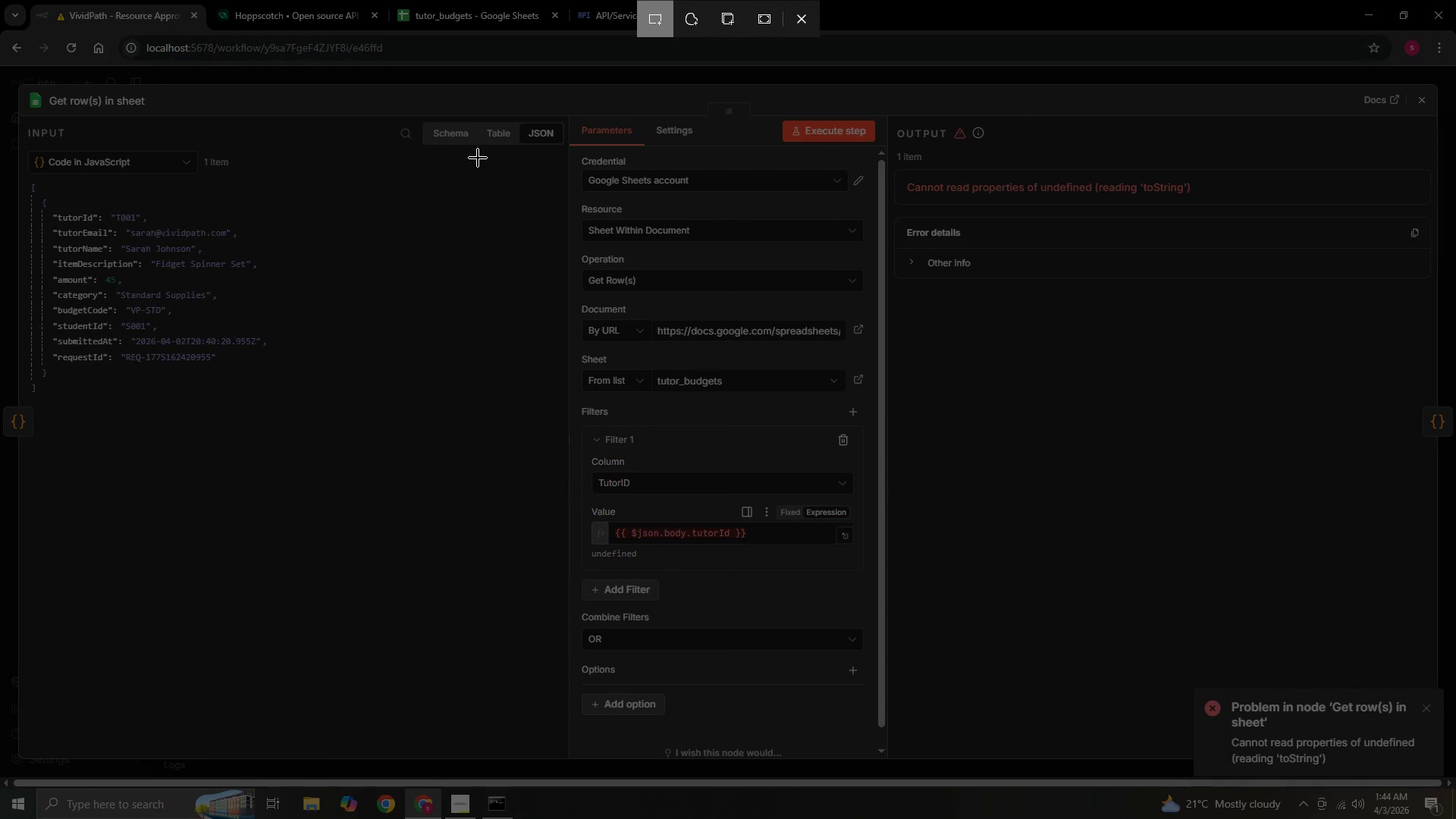 
left_click_drag(start_coordinate=[505, 122], to_coordinate=[1453, 774])
 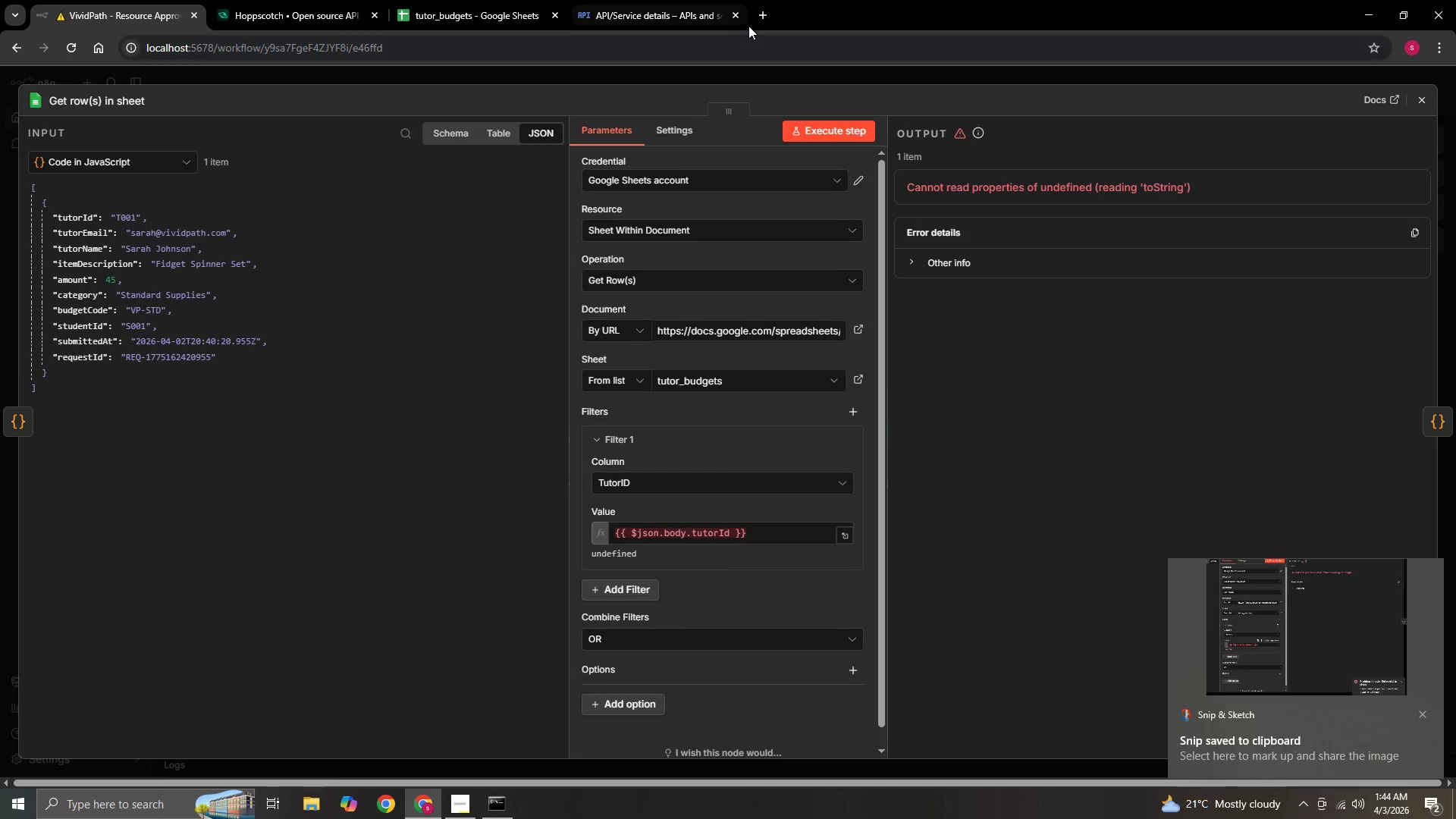 
left_click([760, 9])
 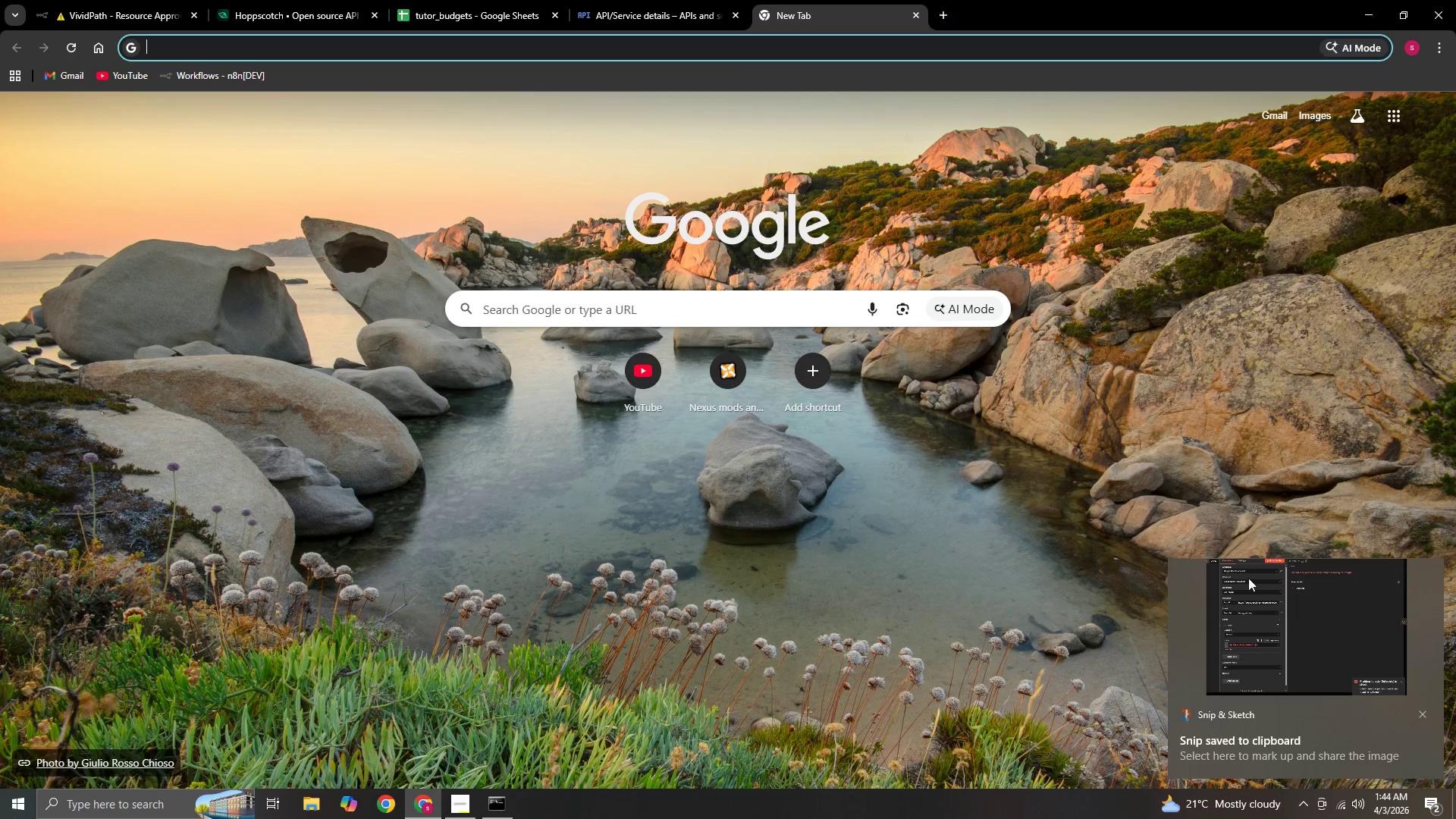 
left_click([1271, 655])
 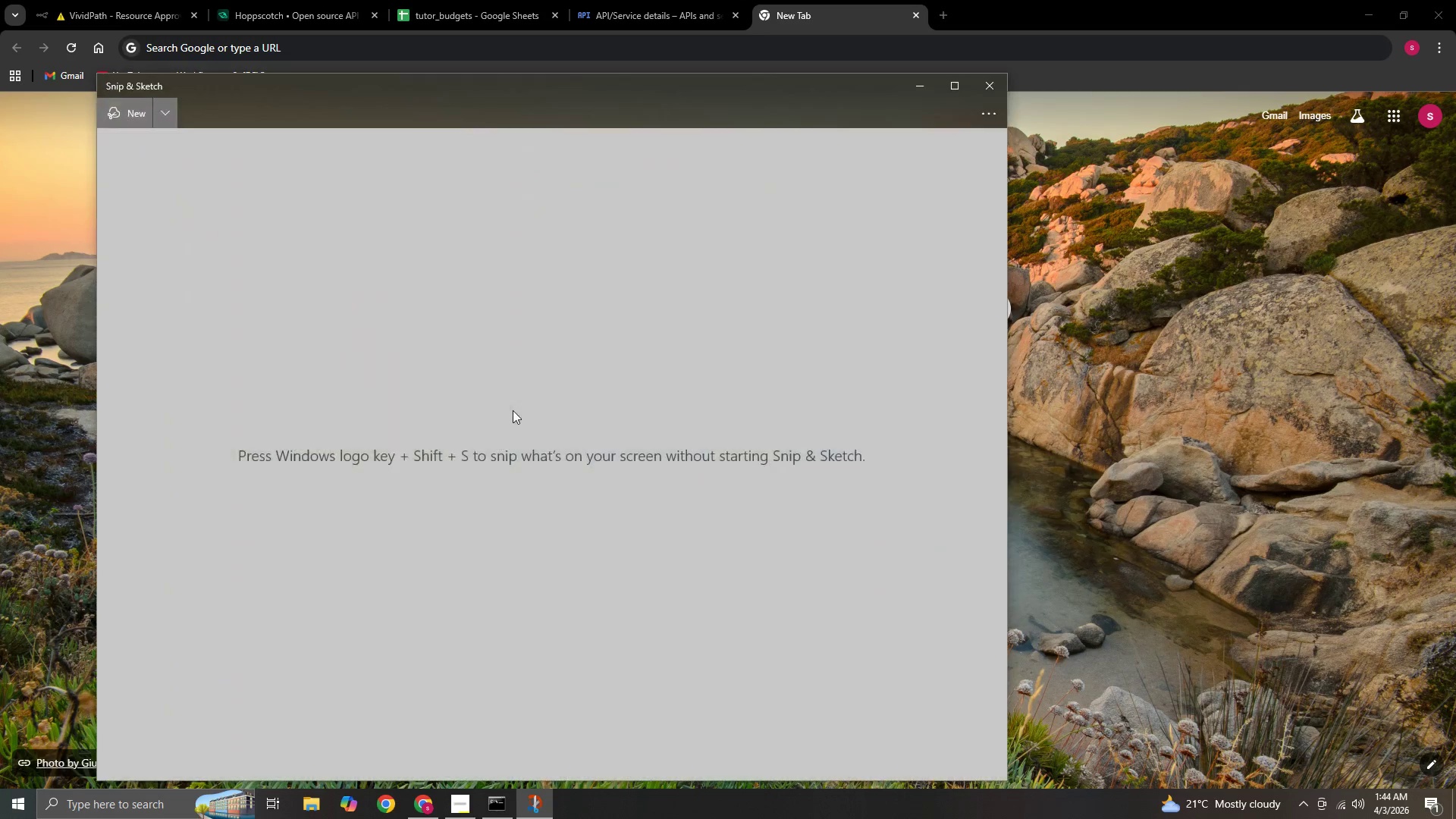 
left_click([583, 397])
 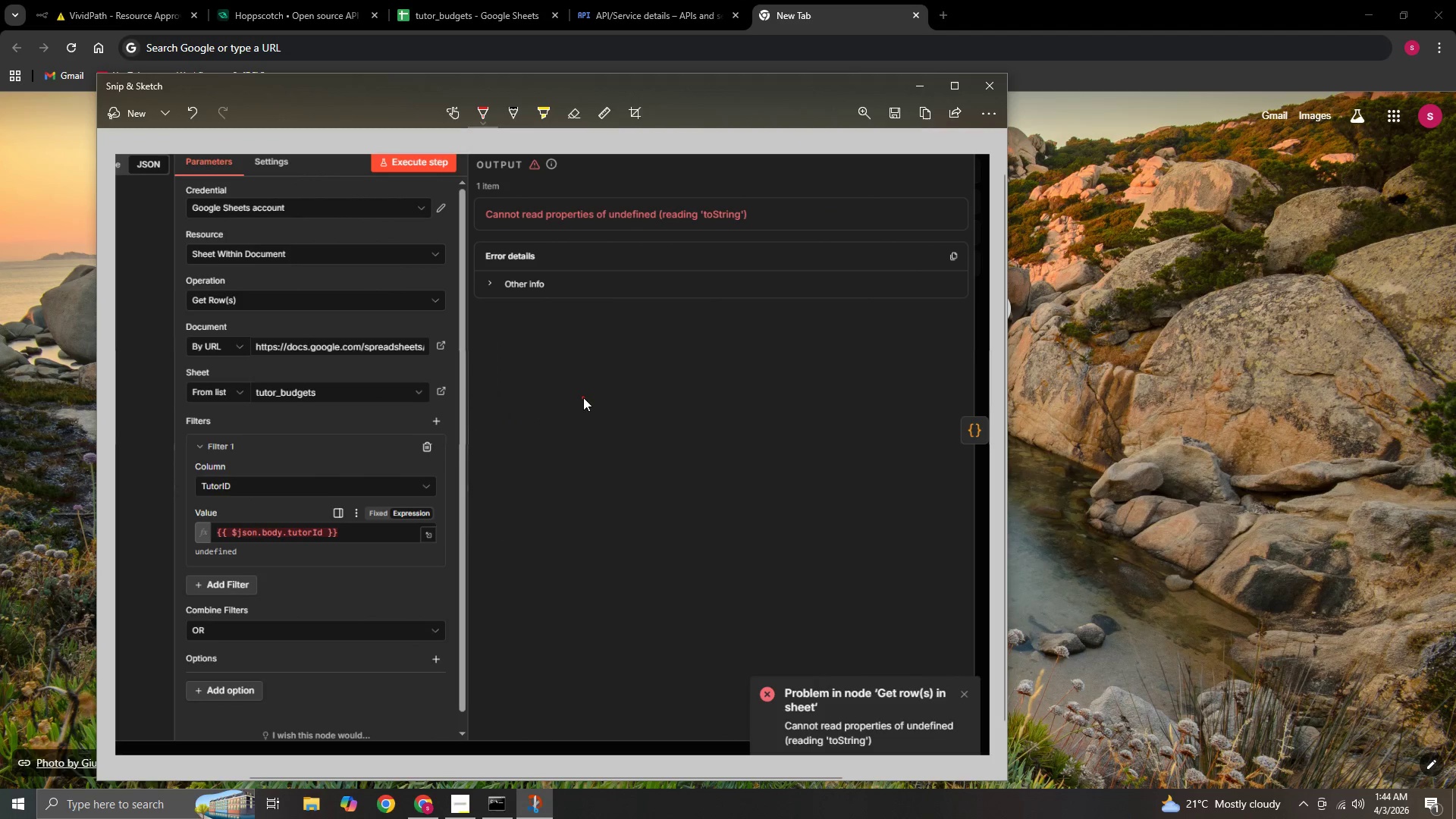 
key(Control+C)
 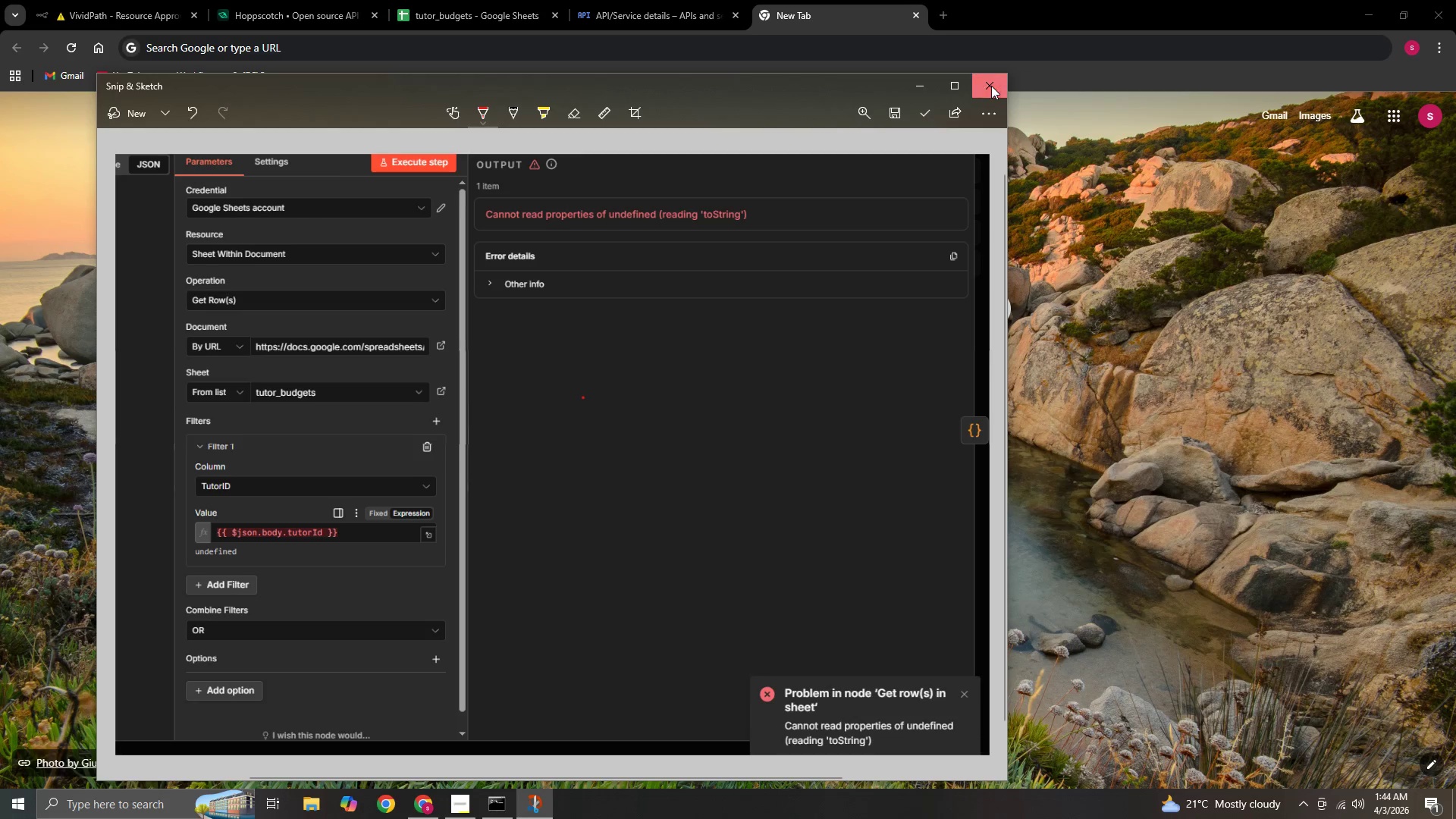 
double_click([875, 49])
 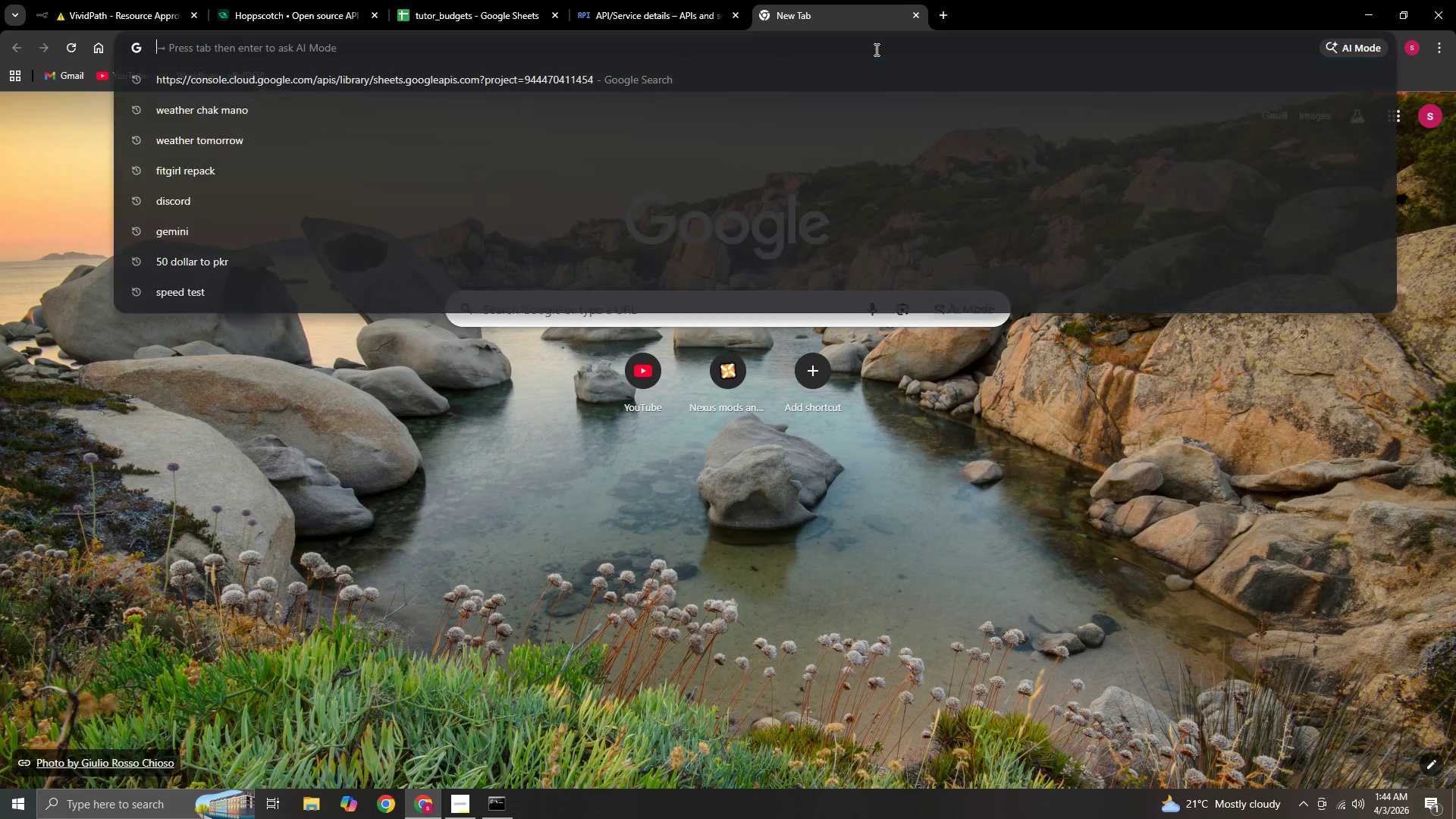 
key(Control+ControlLeft)
 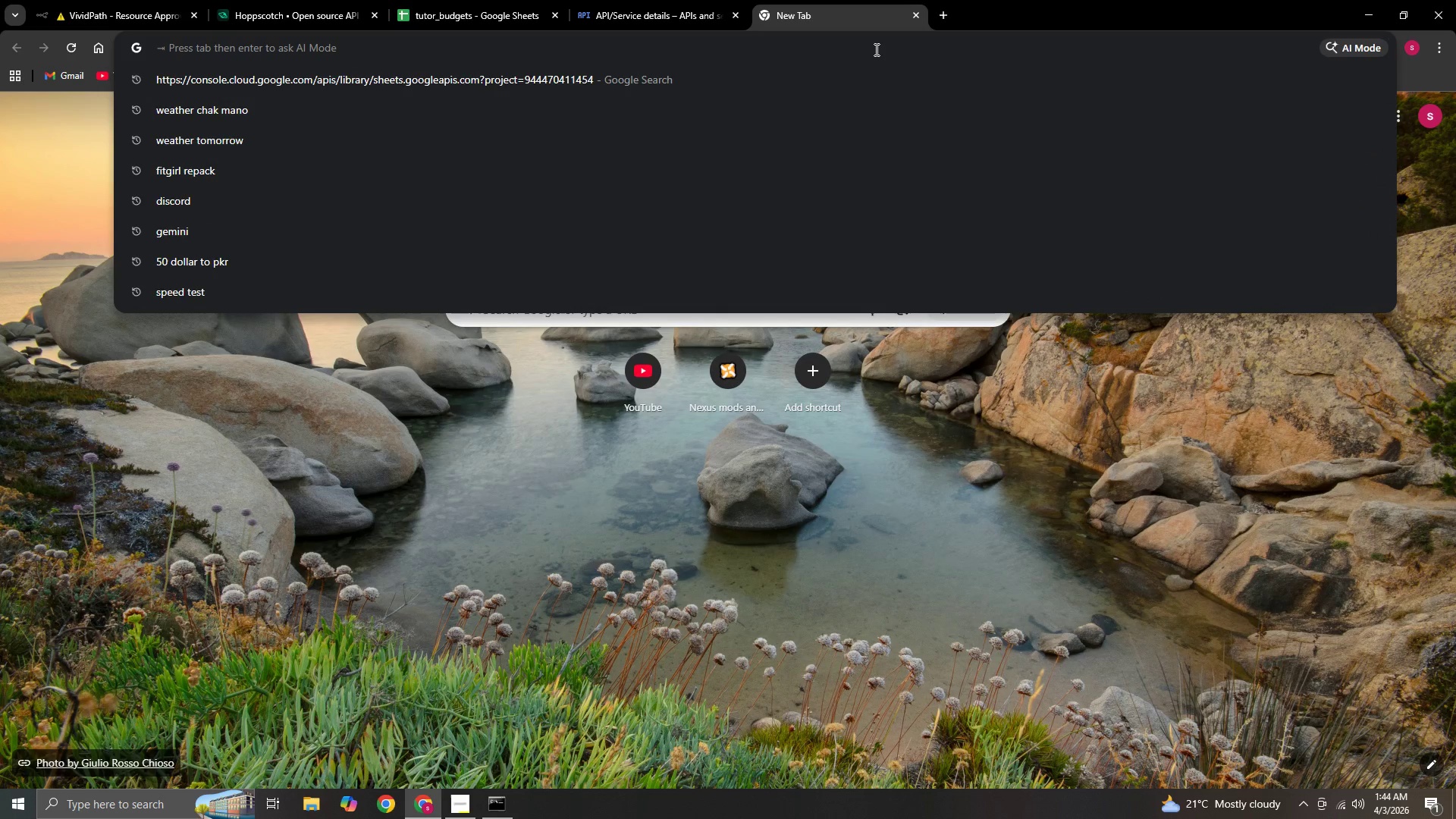 
left_click([875, 49])
 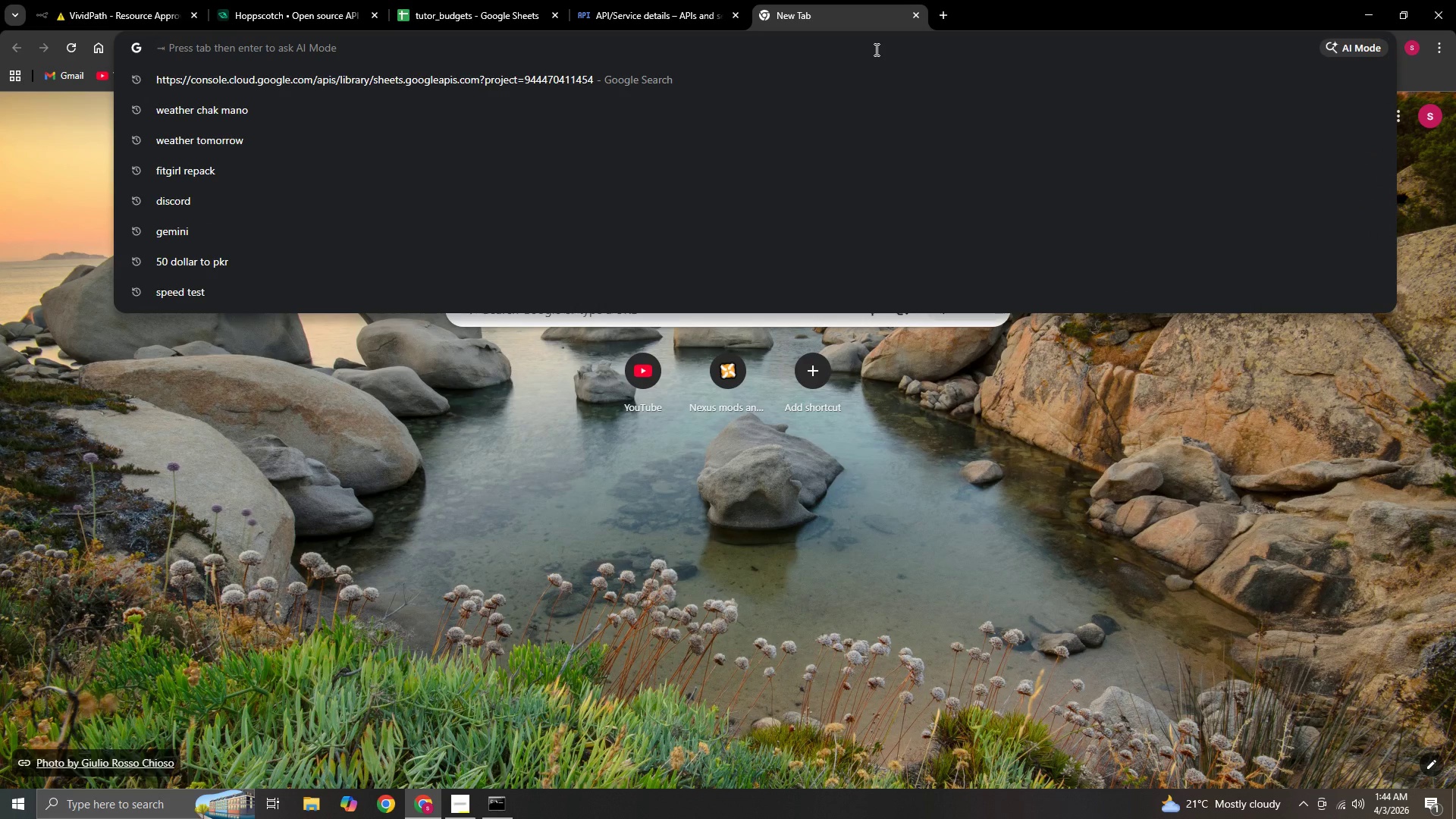 
type(gemini)
 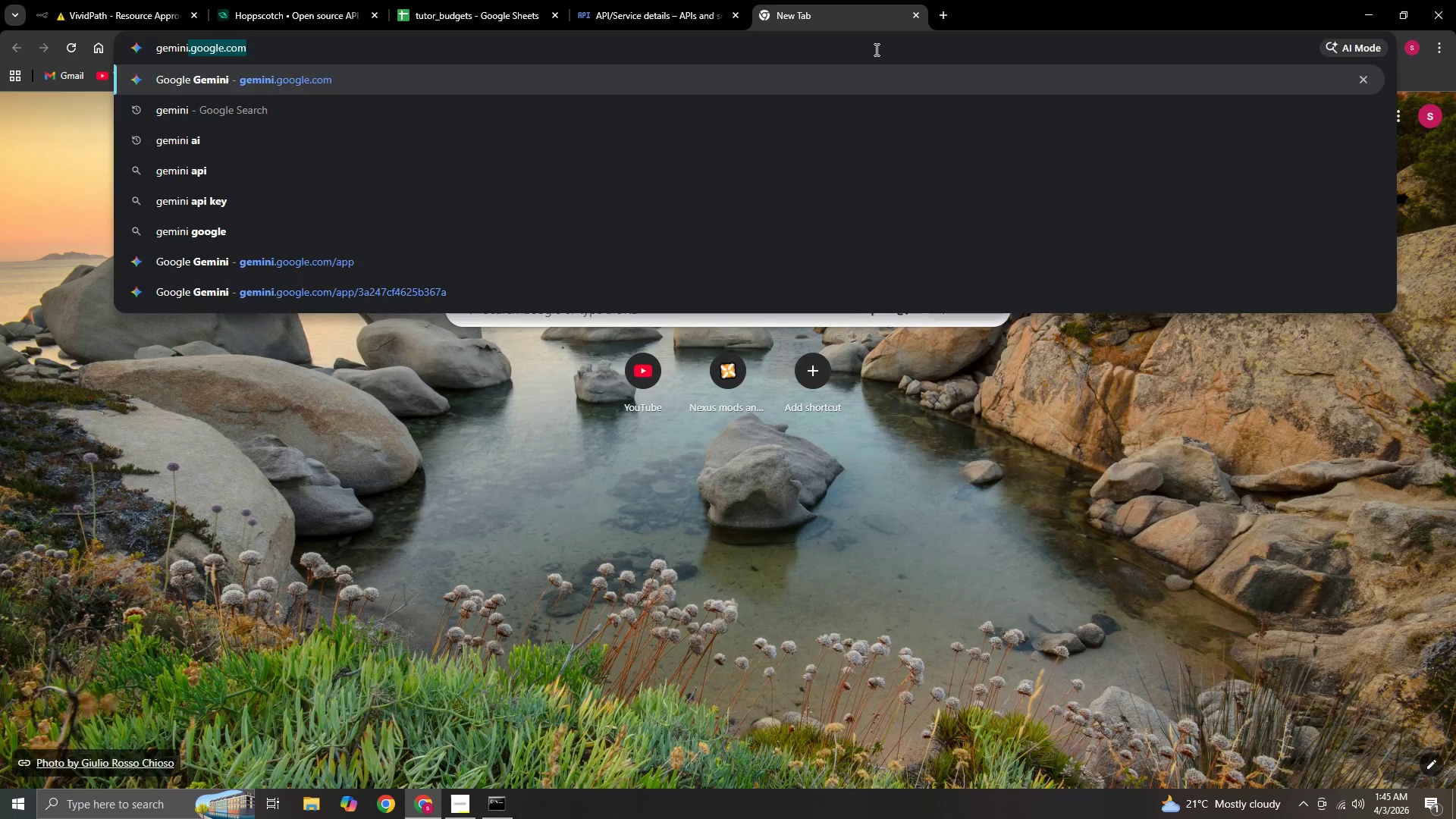 
key(Enter)
 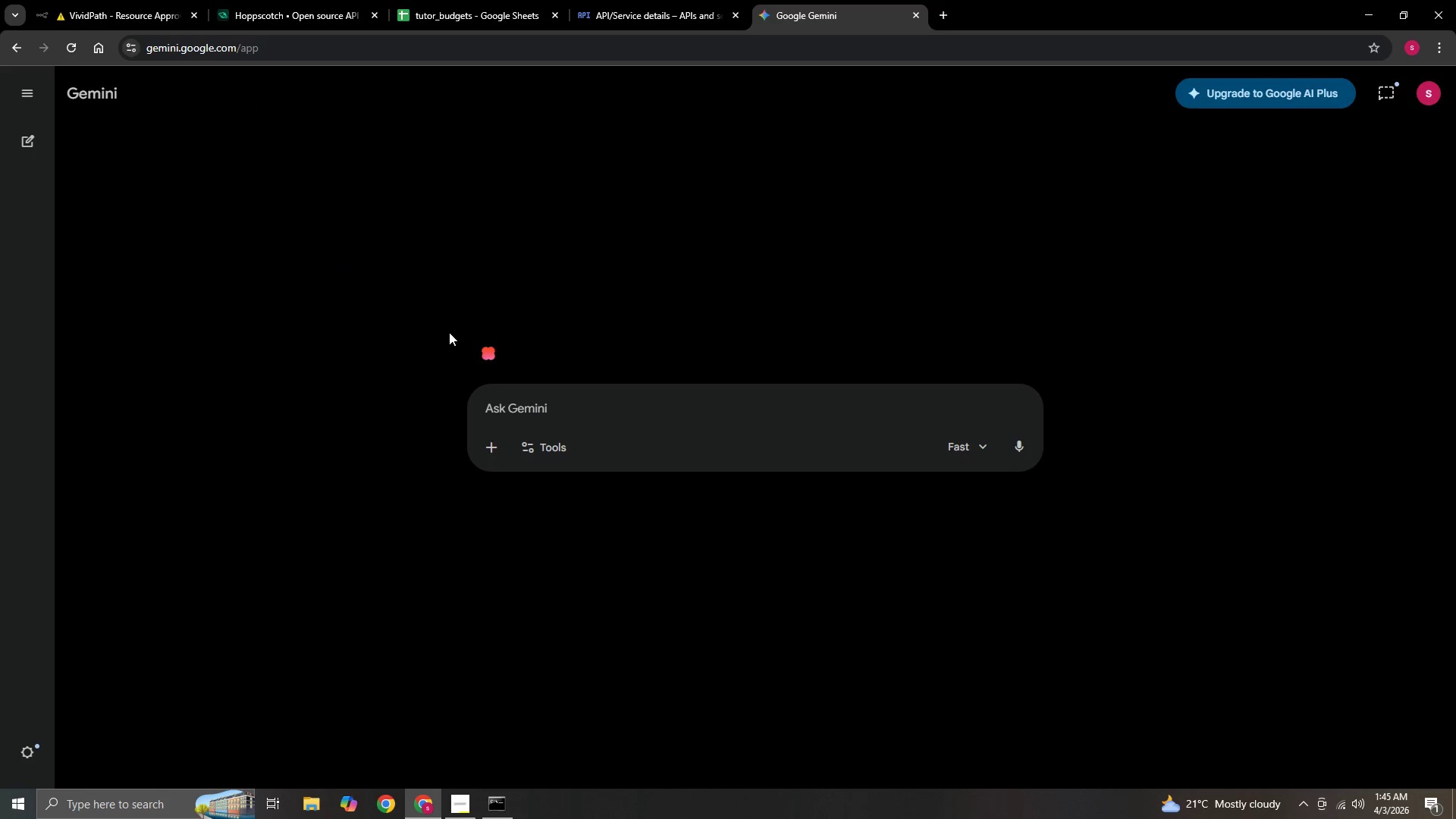 
left_click([568, 406])
 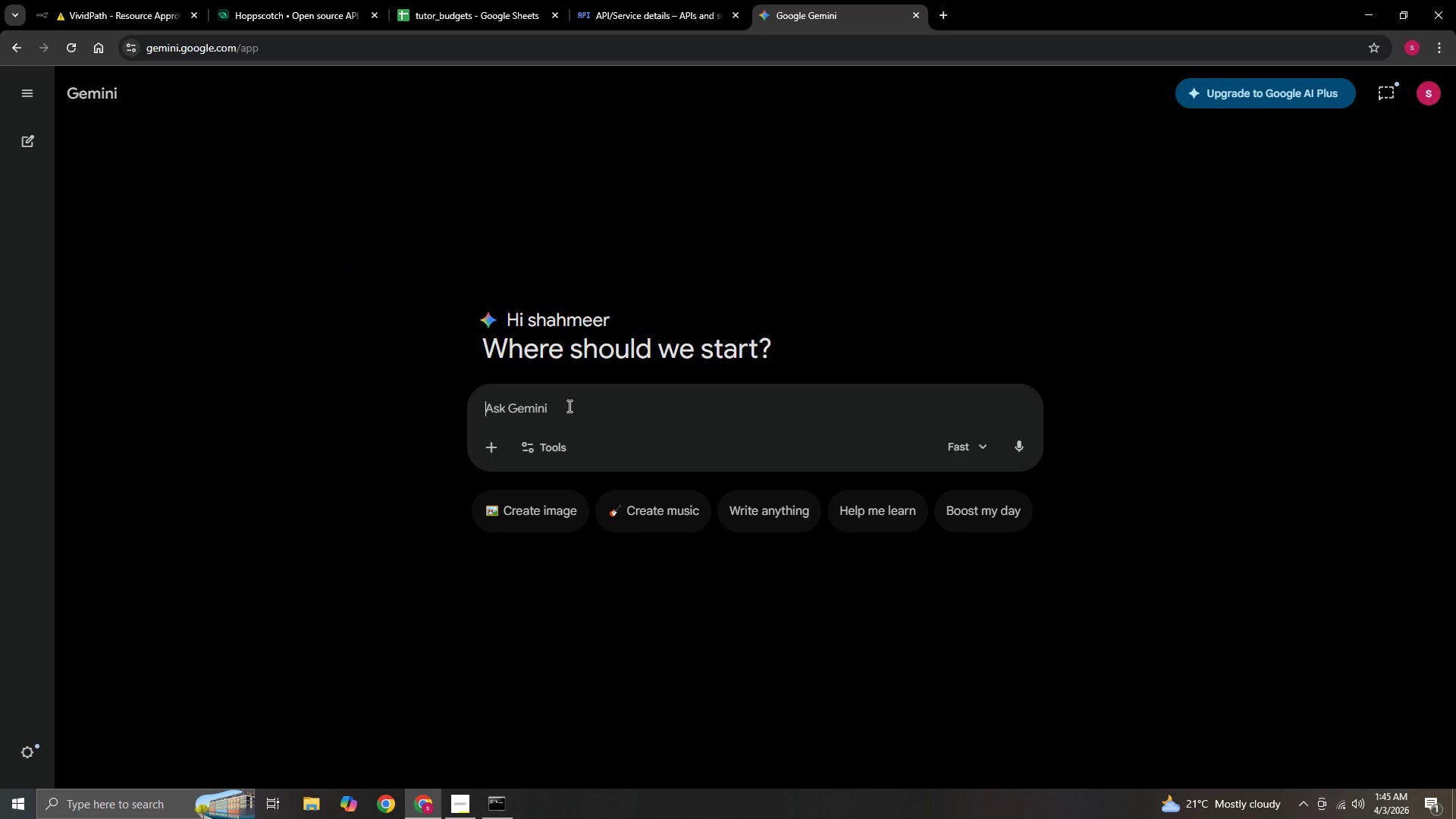 
key(Control+V)
 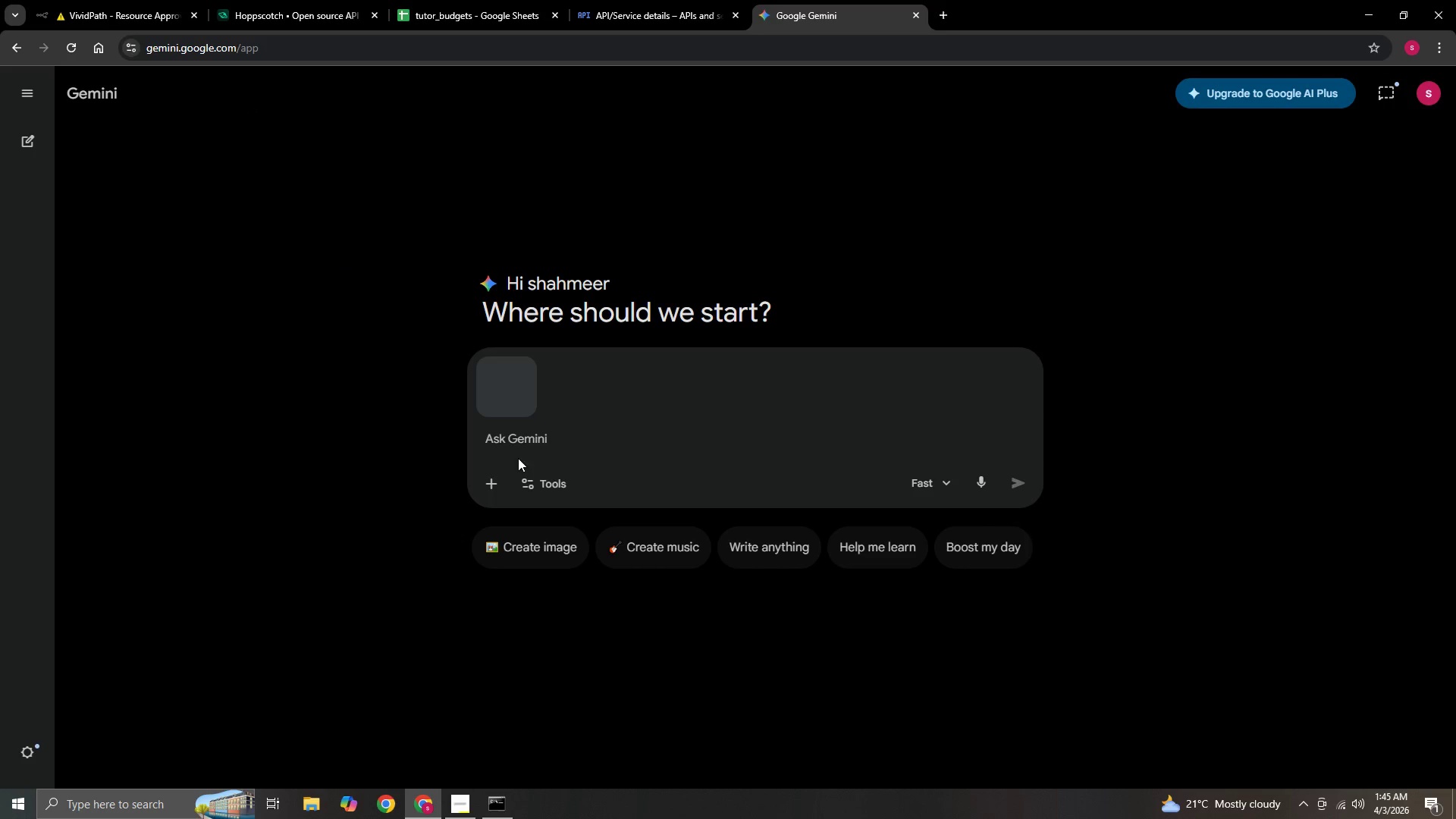 
left_click([548, 436])
 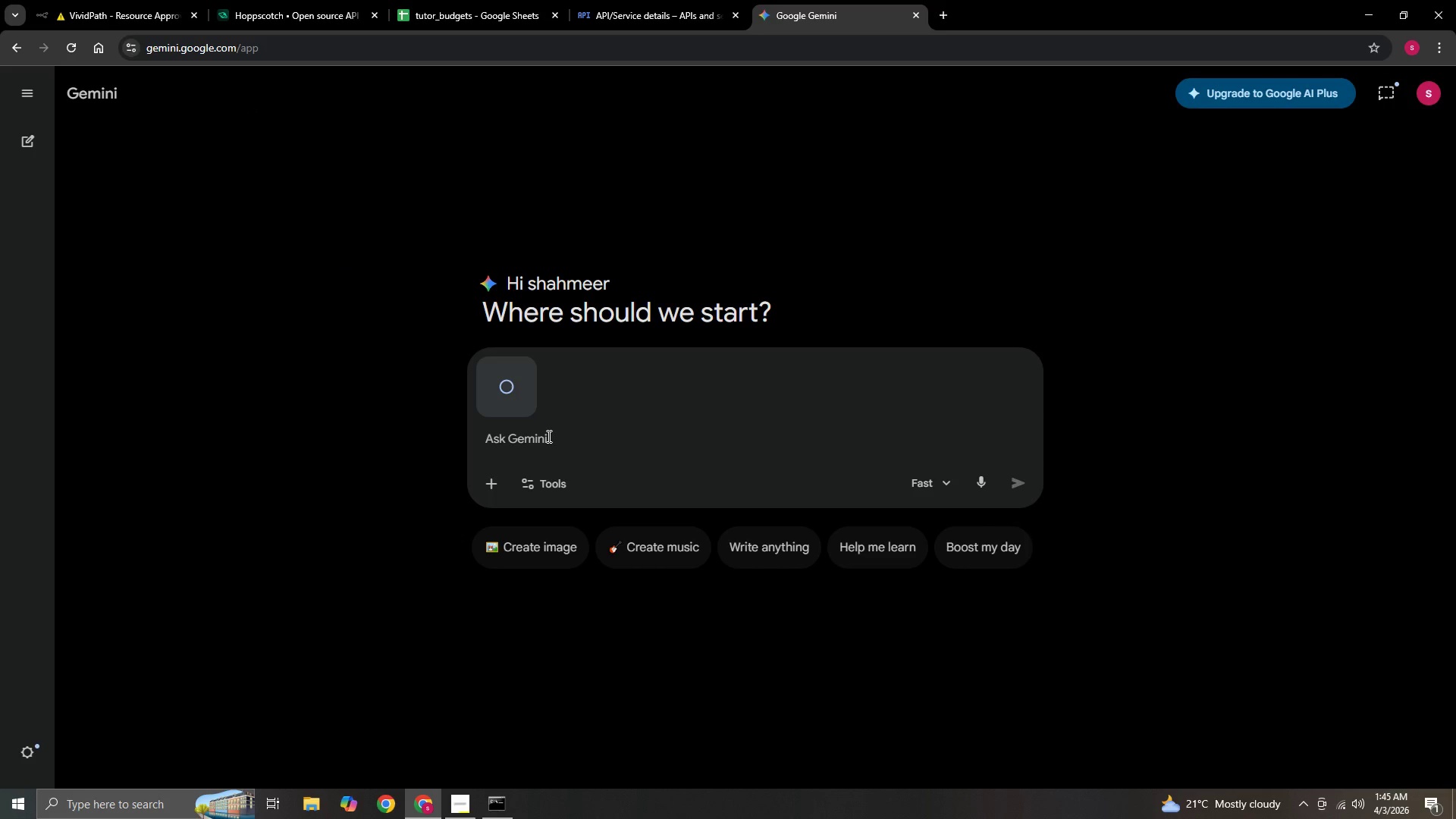 
type(help me solve this n8n problen)
key(Backspace)
type(m)
 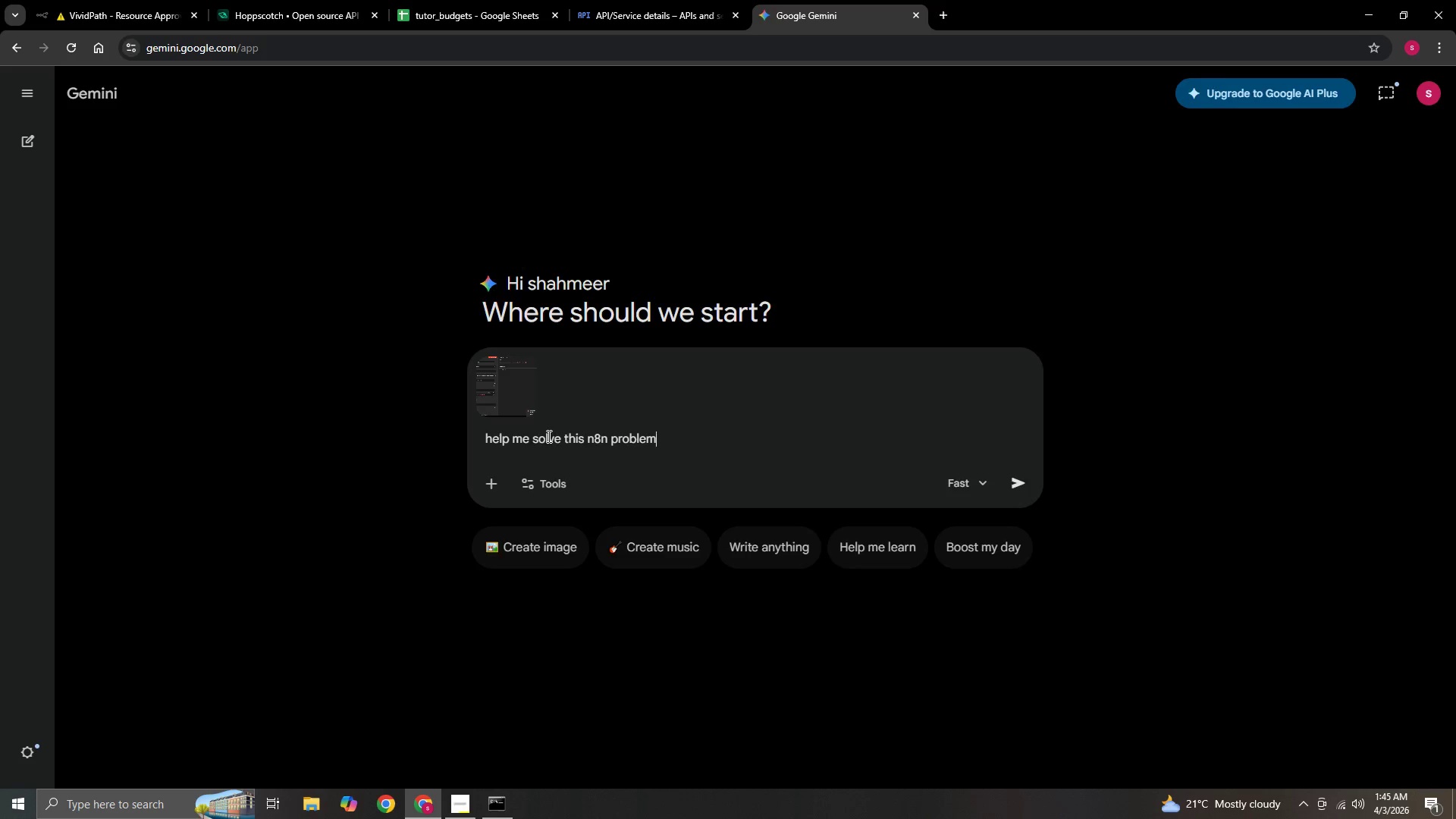 
key(Enter)
 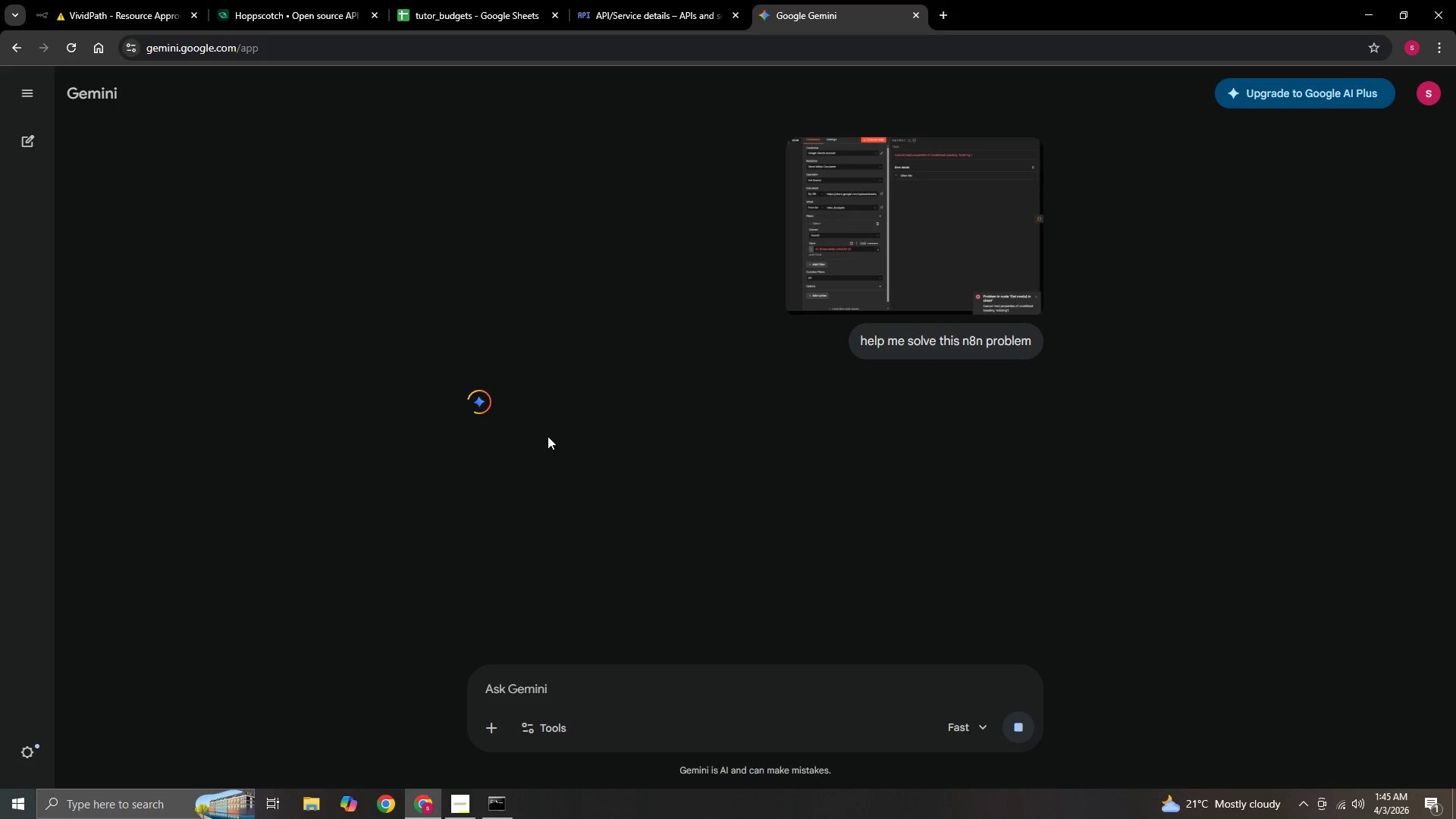 
scroll: coordinate [816, 378], scroll_direction: down, amount: 11.0
 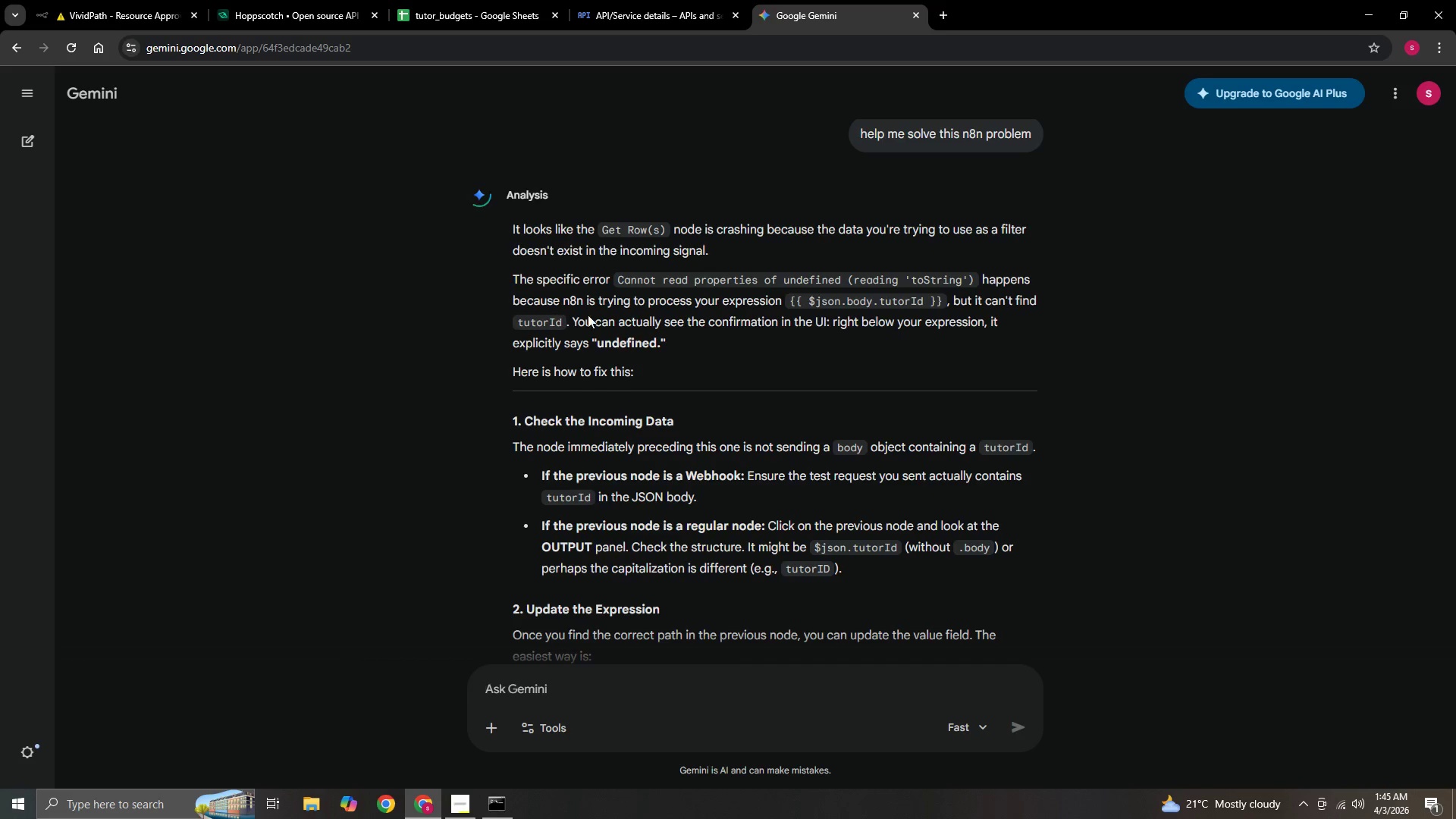 
wait(5.54)
 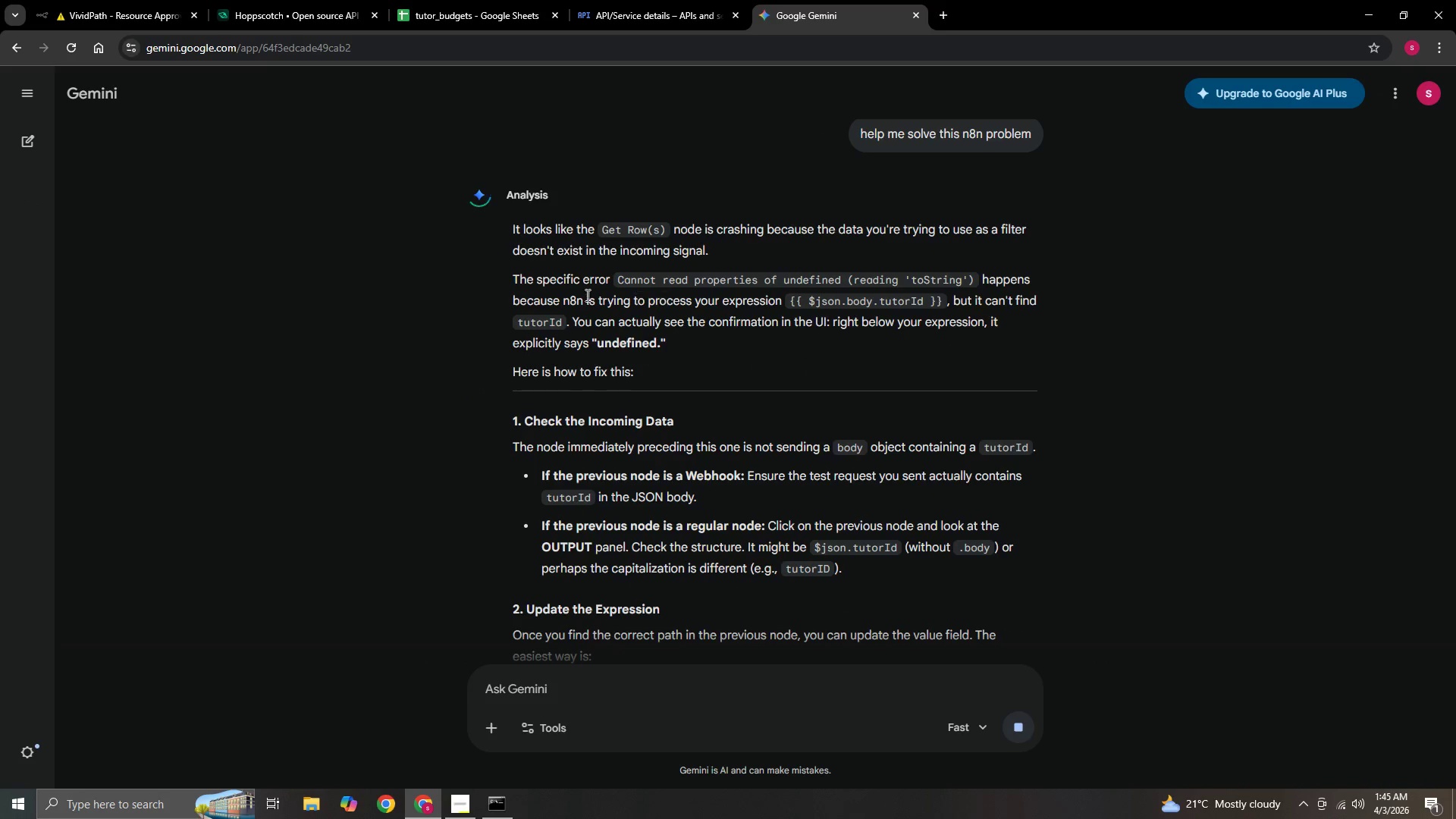 
scroll: coordinate [628, 379], scroll_direction: down, amount: 2.0
 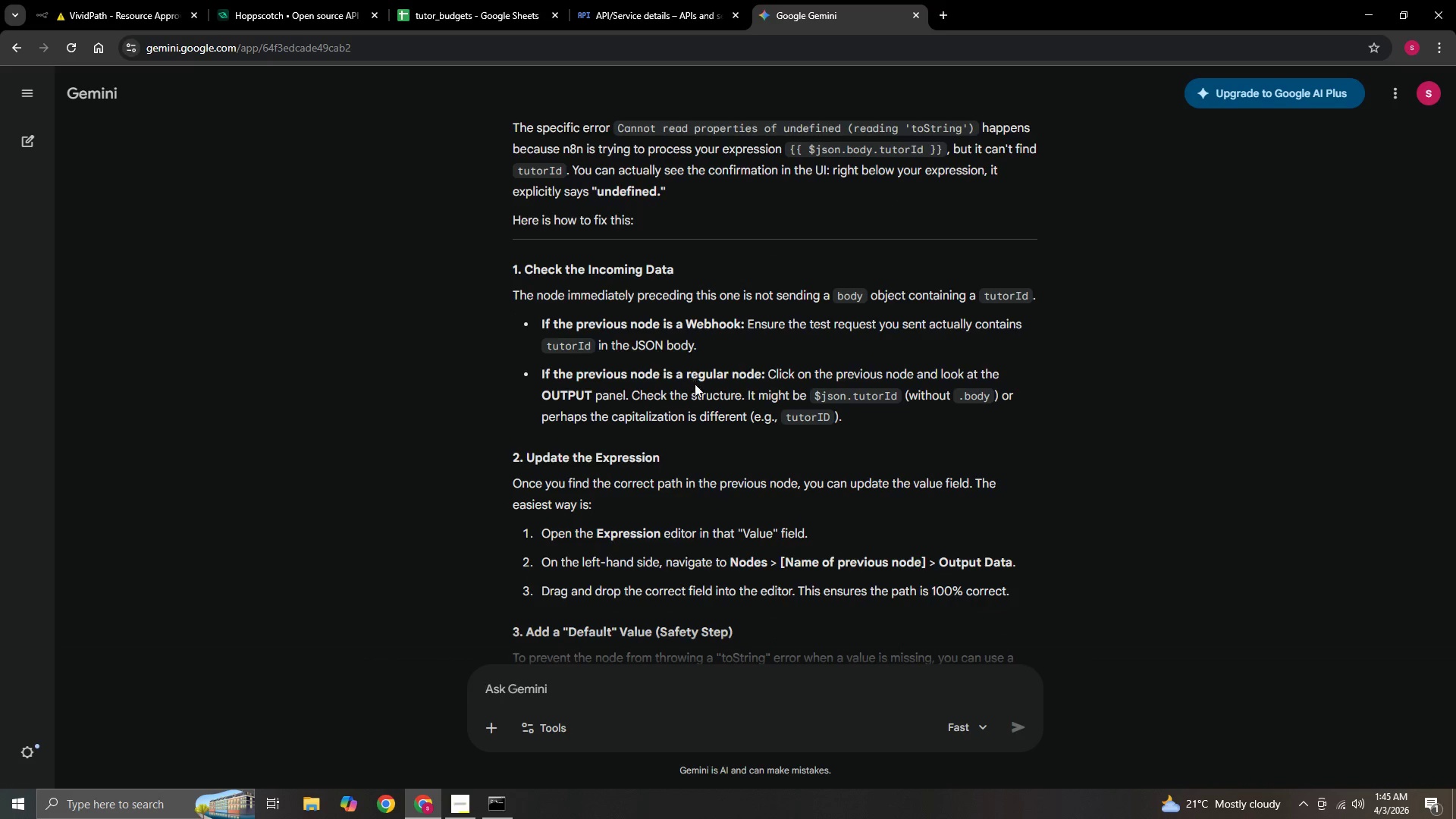 
wait(5.54)
 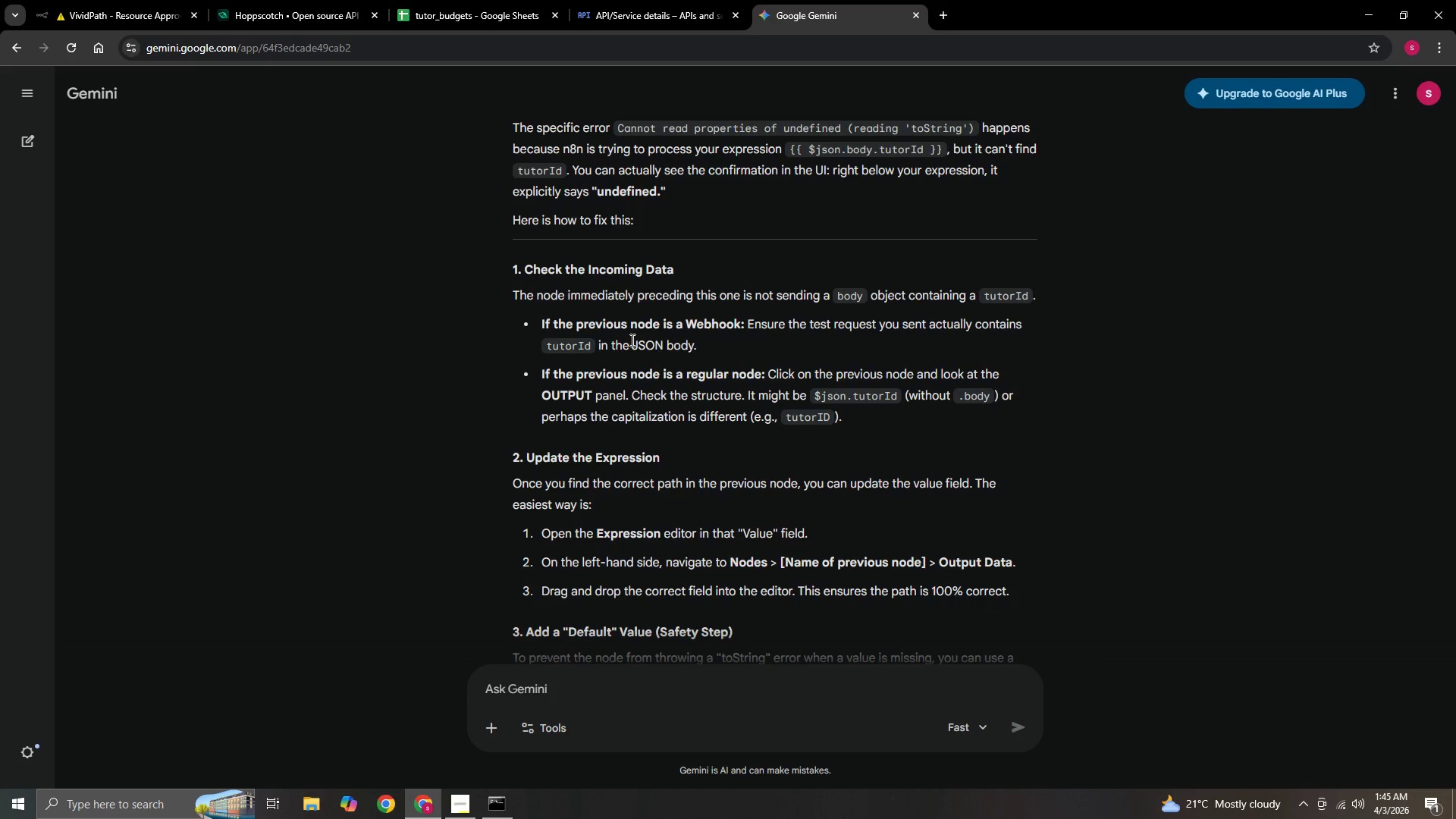 
scroll: coordinate [812, 448], scroll_direction: down, amount: 3.0
 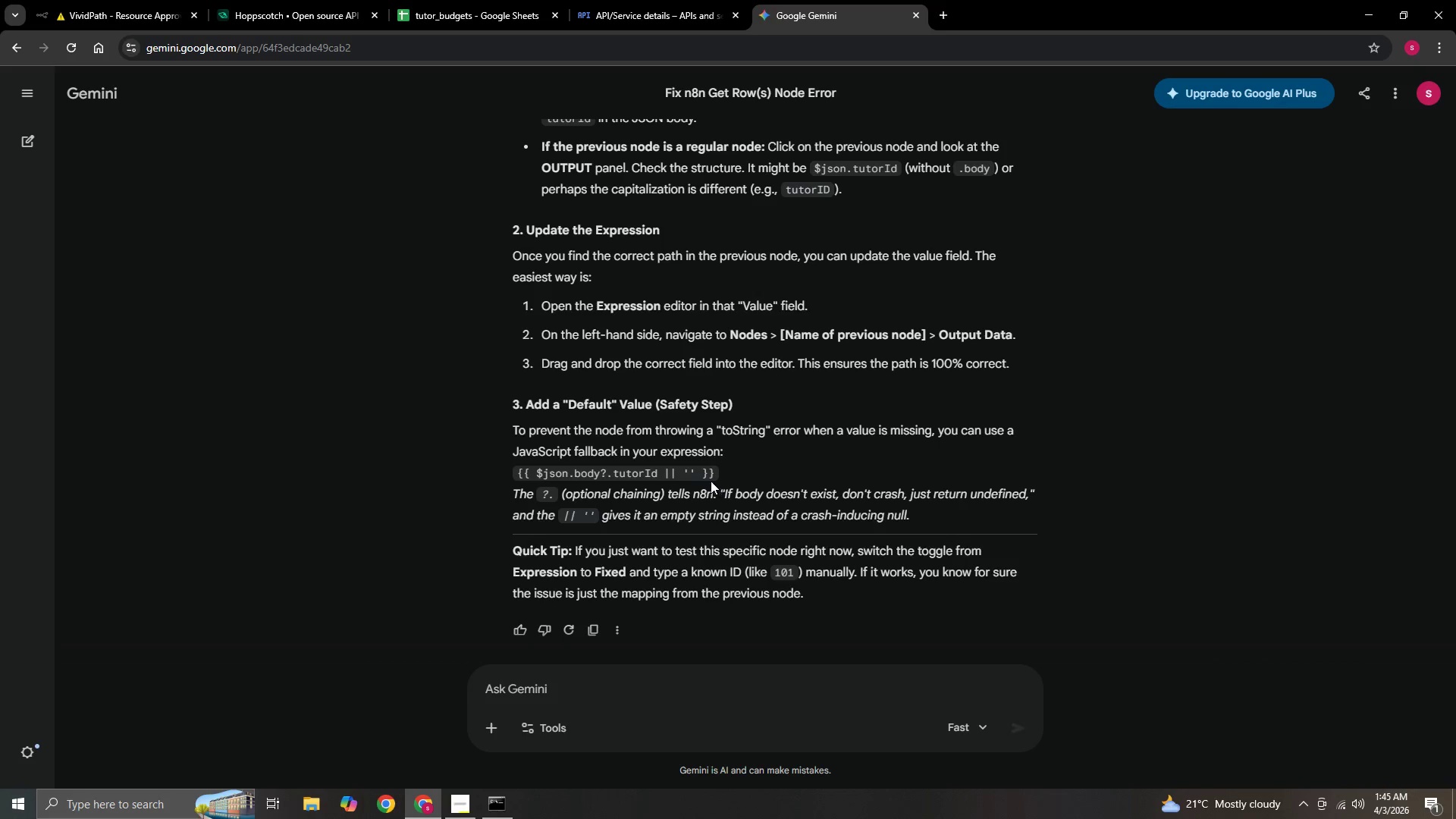 
left_click_drag(start_coordinate=[713, 471], to_coordinate=[516, 469])
 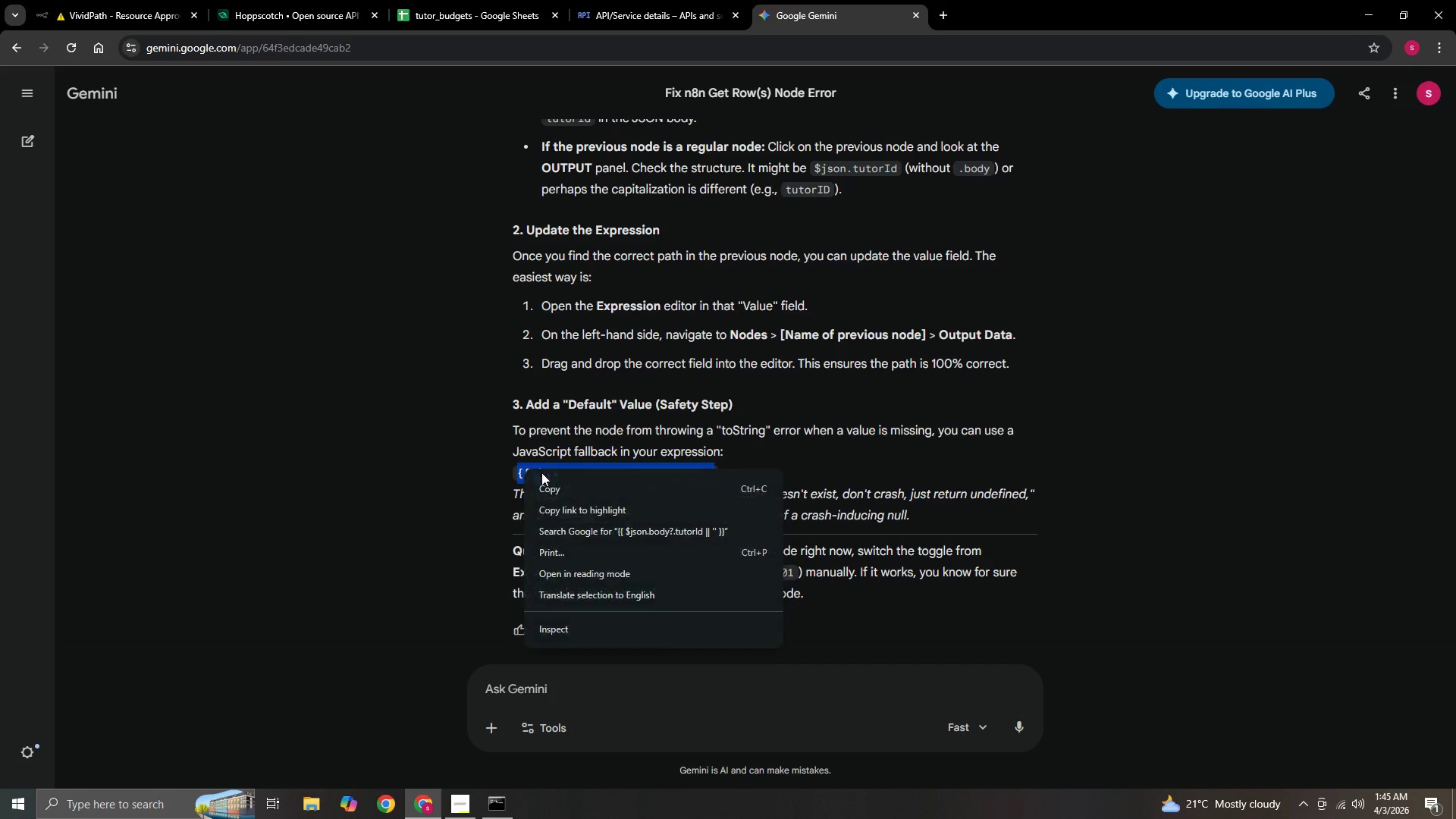 
left_click([561, 485])
 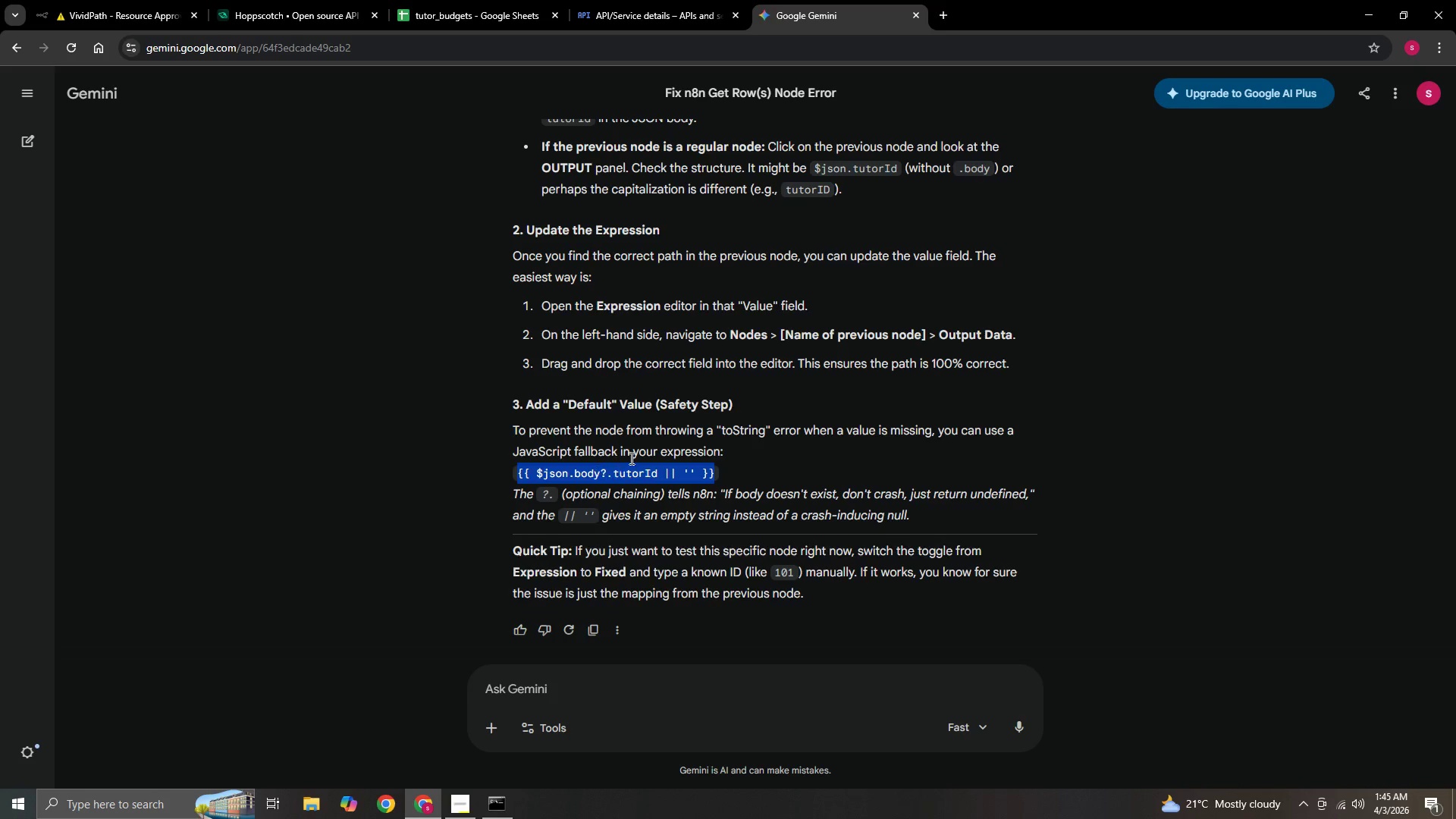 
scroll: coordinate [632, 457], scroll_direction: up, amount: 1.0
 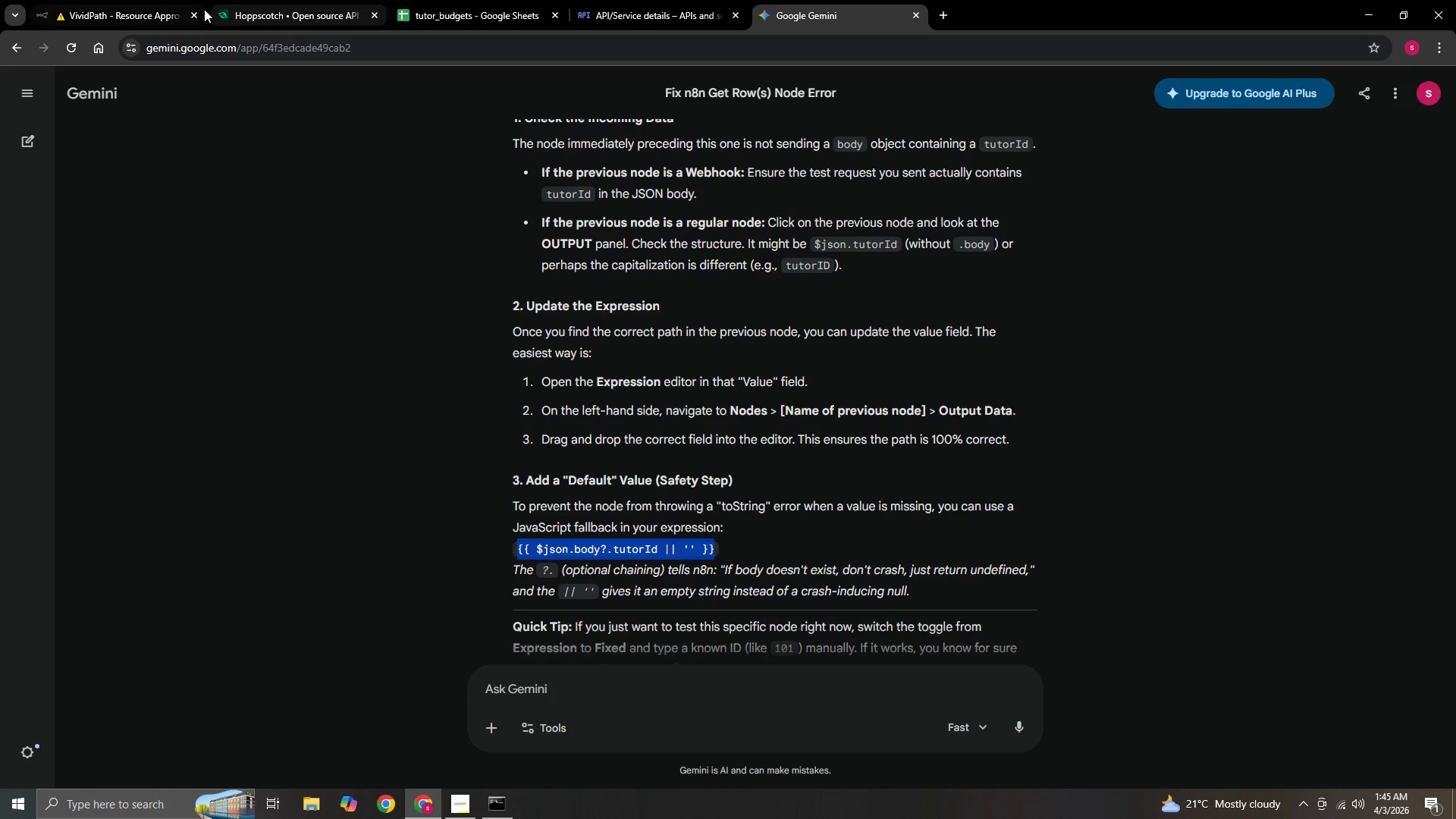 
left_click([154, 20])
 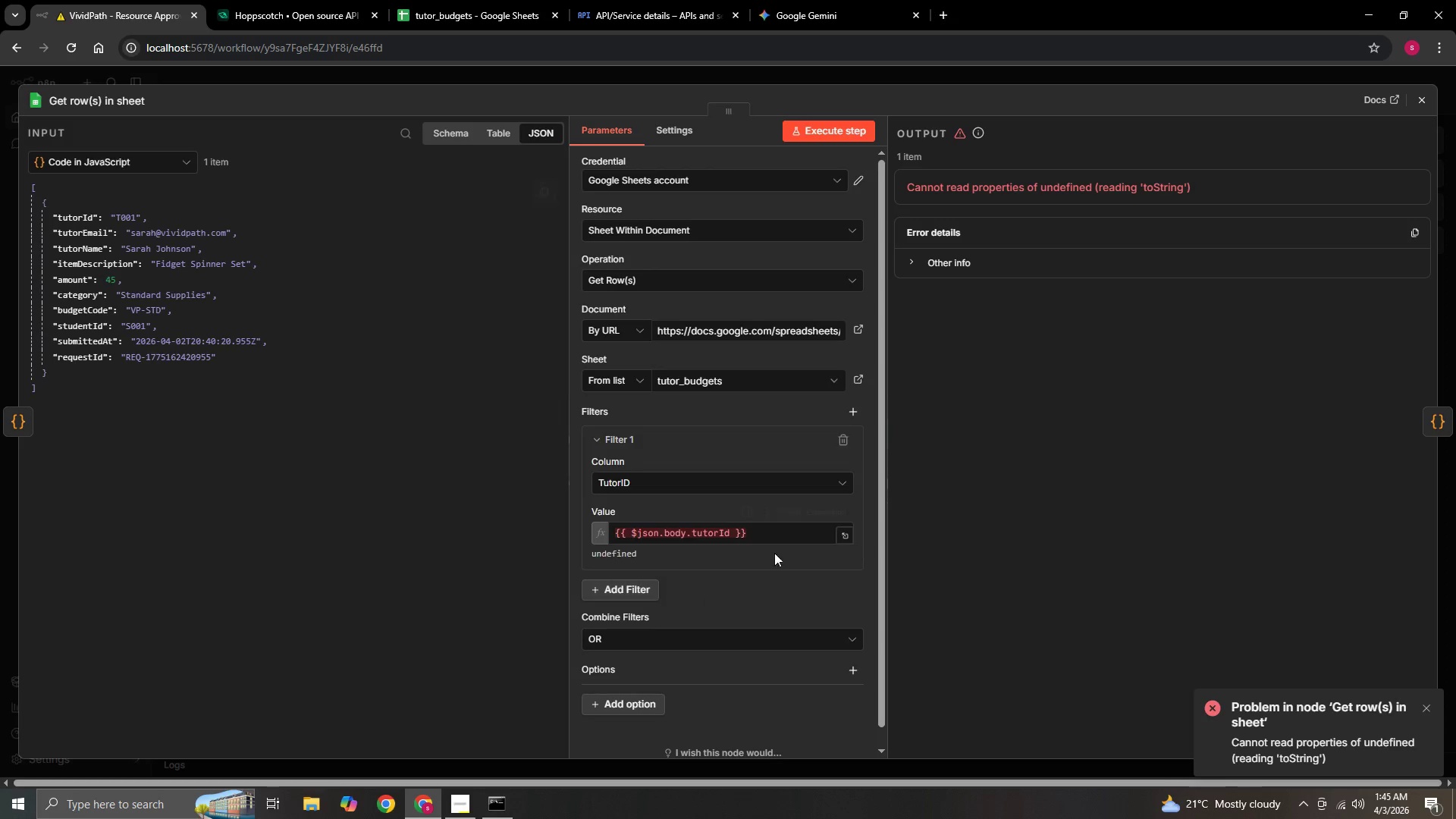 
left_click([780, 531])
 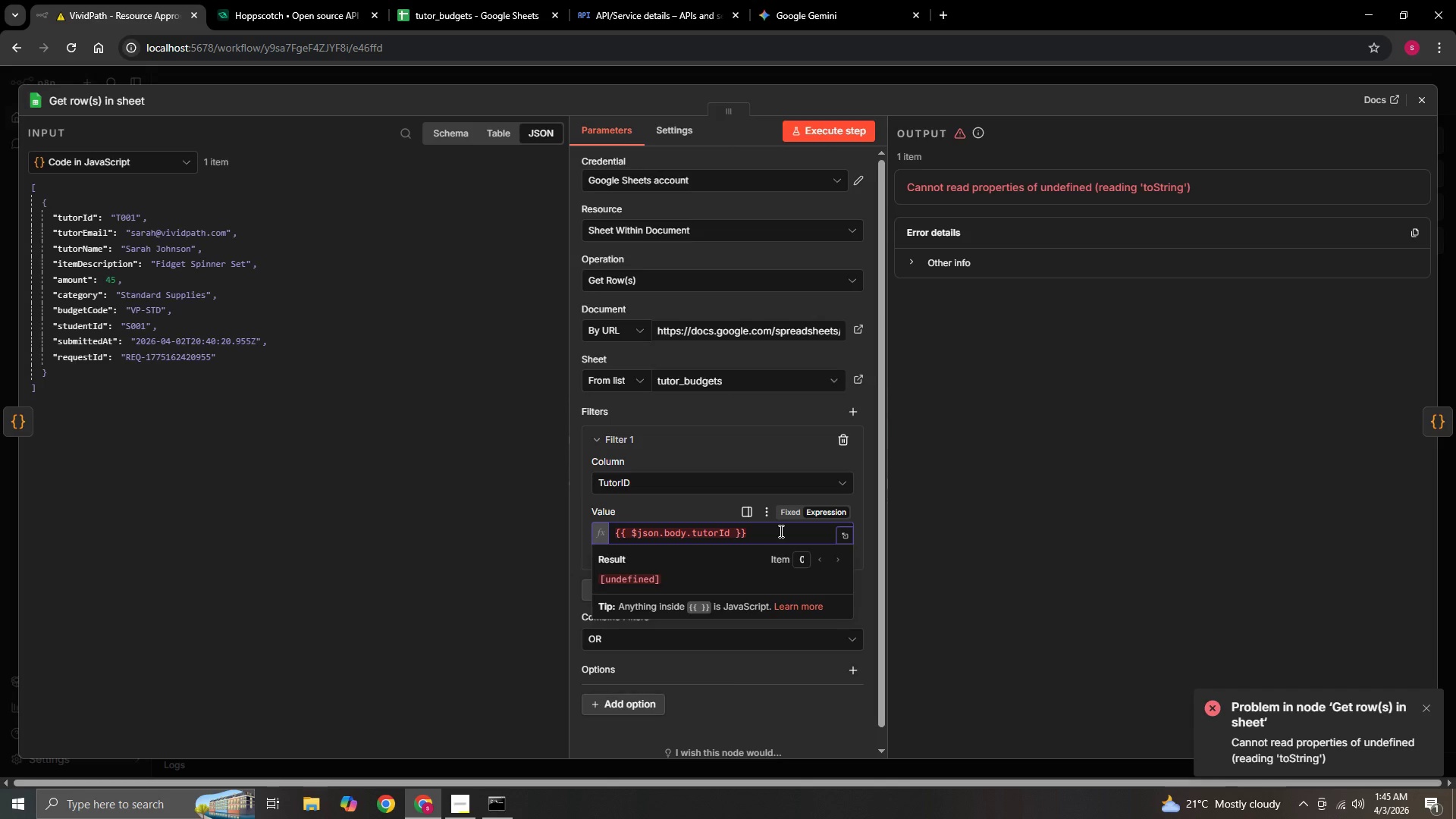 
hold_key(key=Backspace, duration=1.5)
 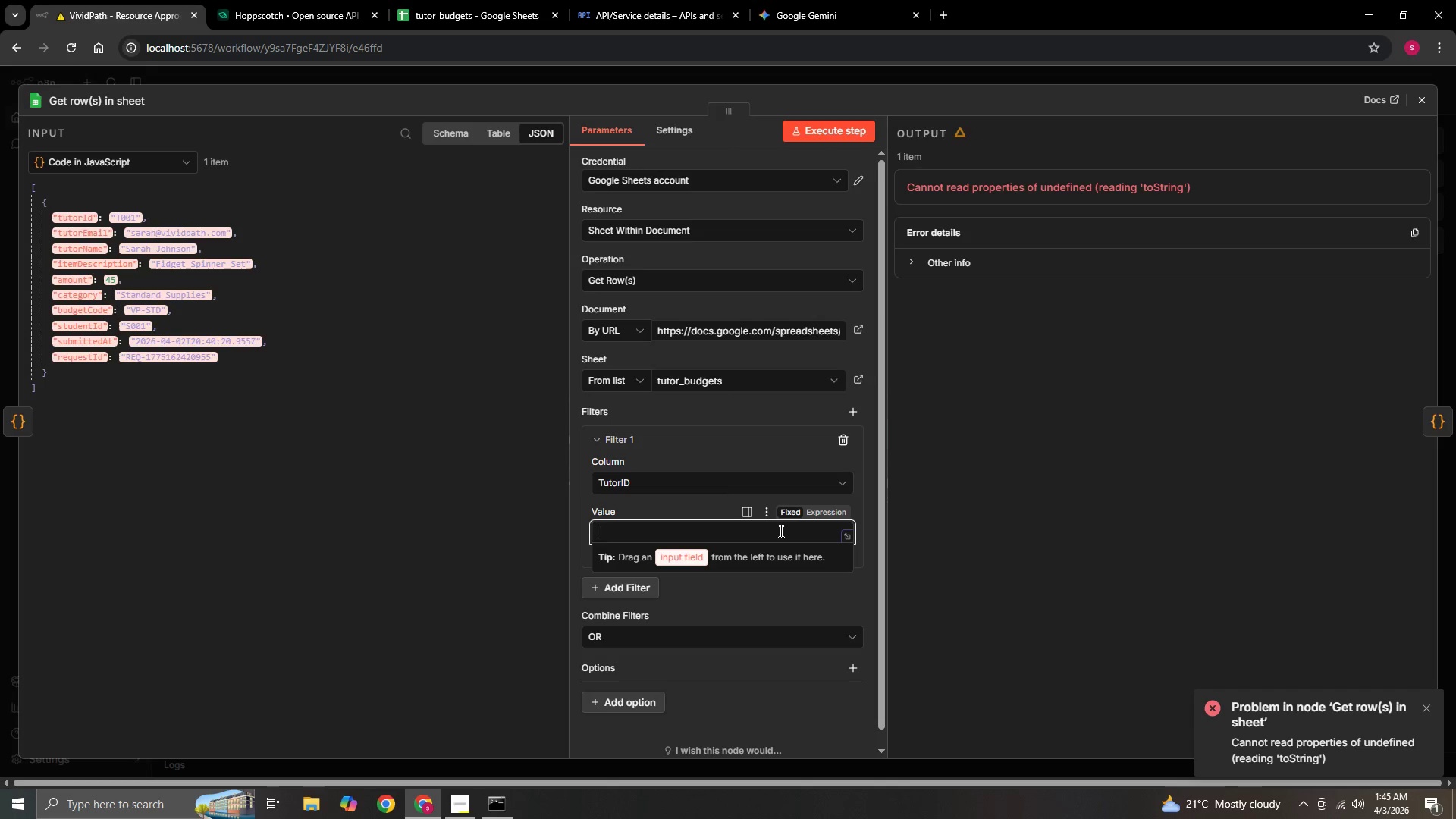 
key(Backspace)
 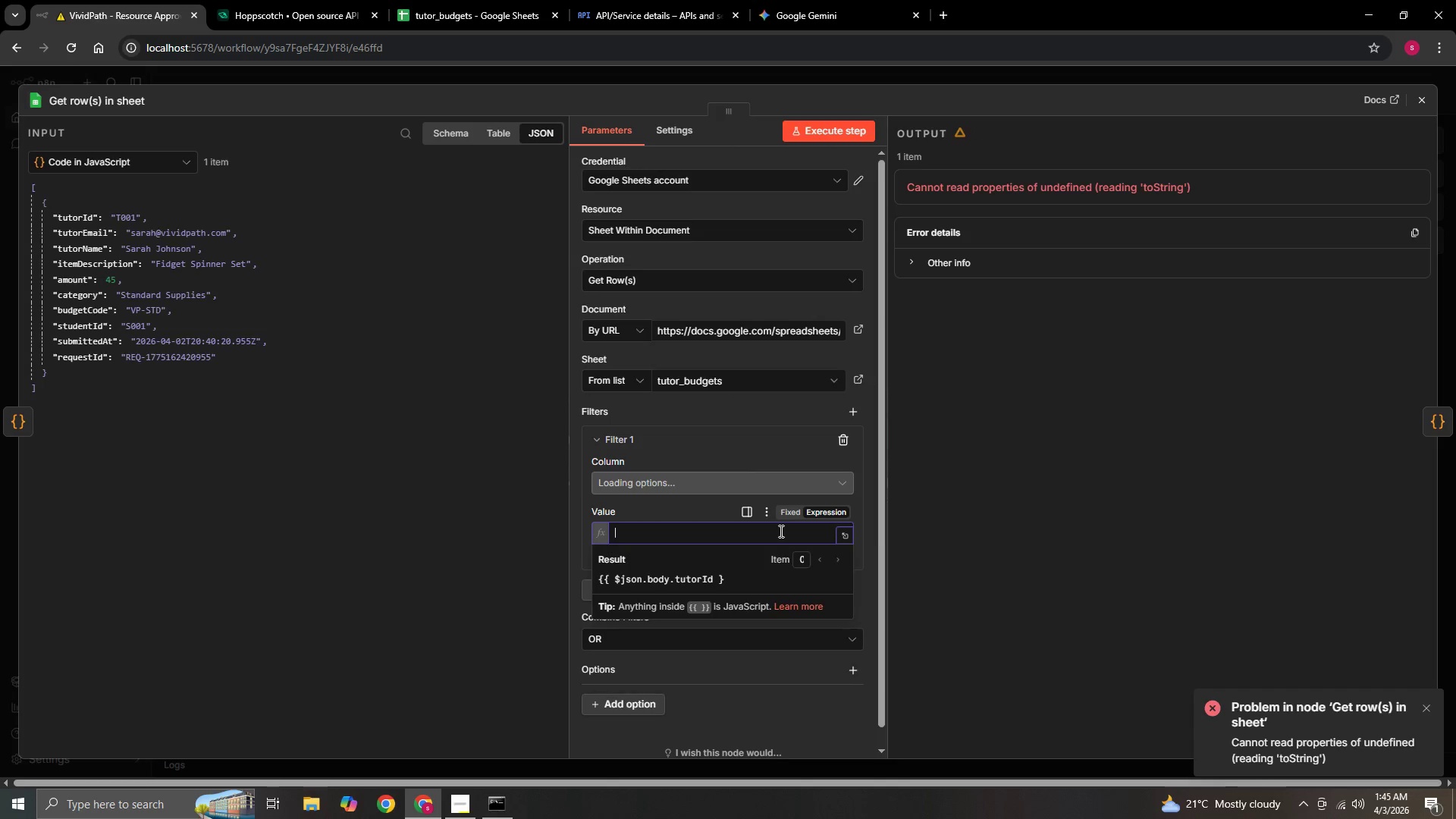 
key(Backspace)
 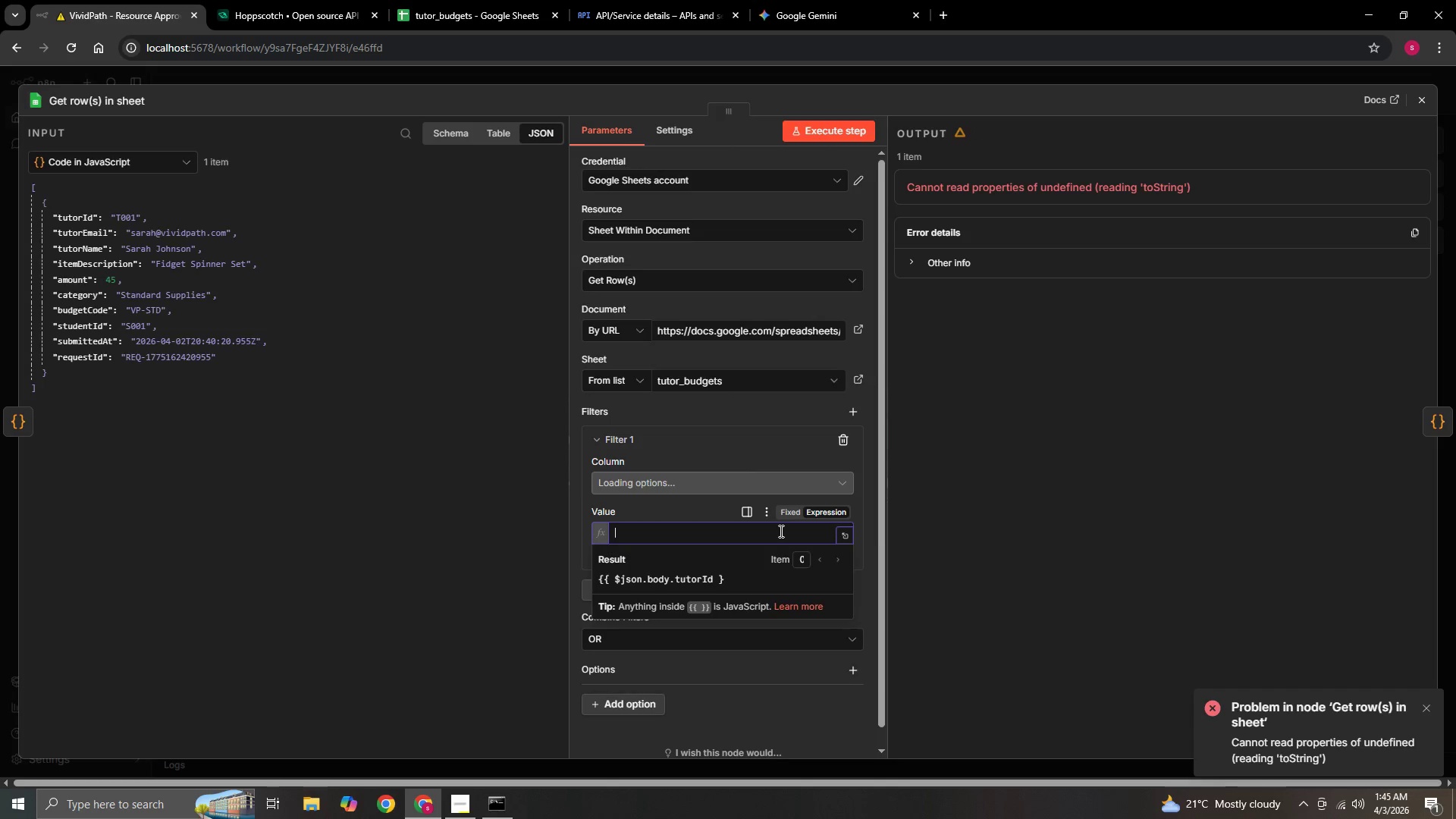 
key(Backspace)
 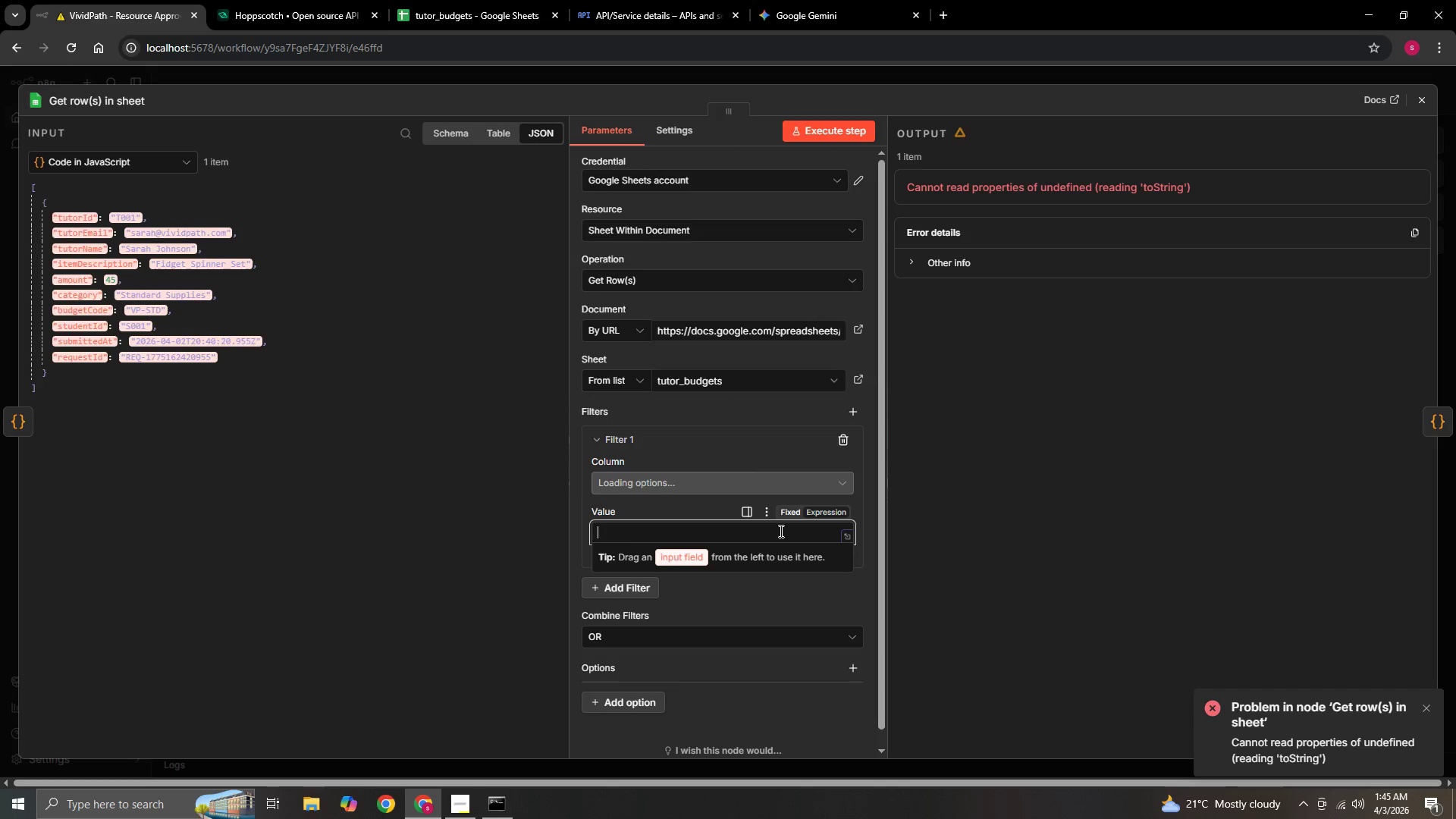 
key(Backspace)
 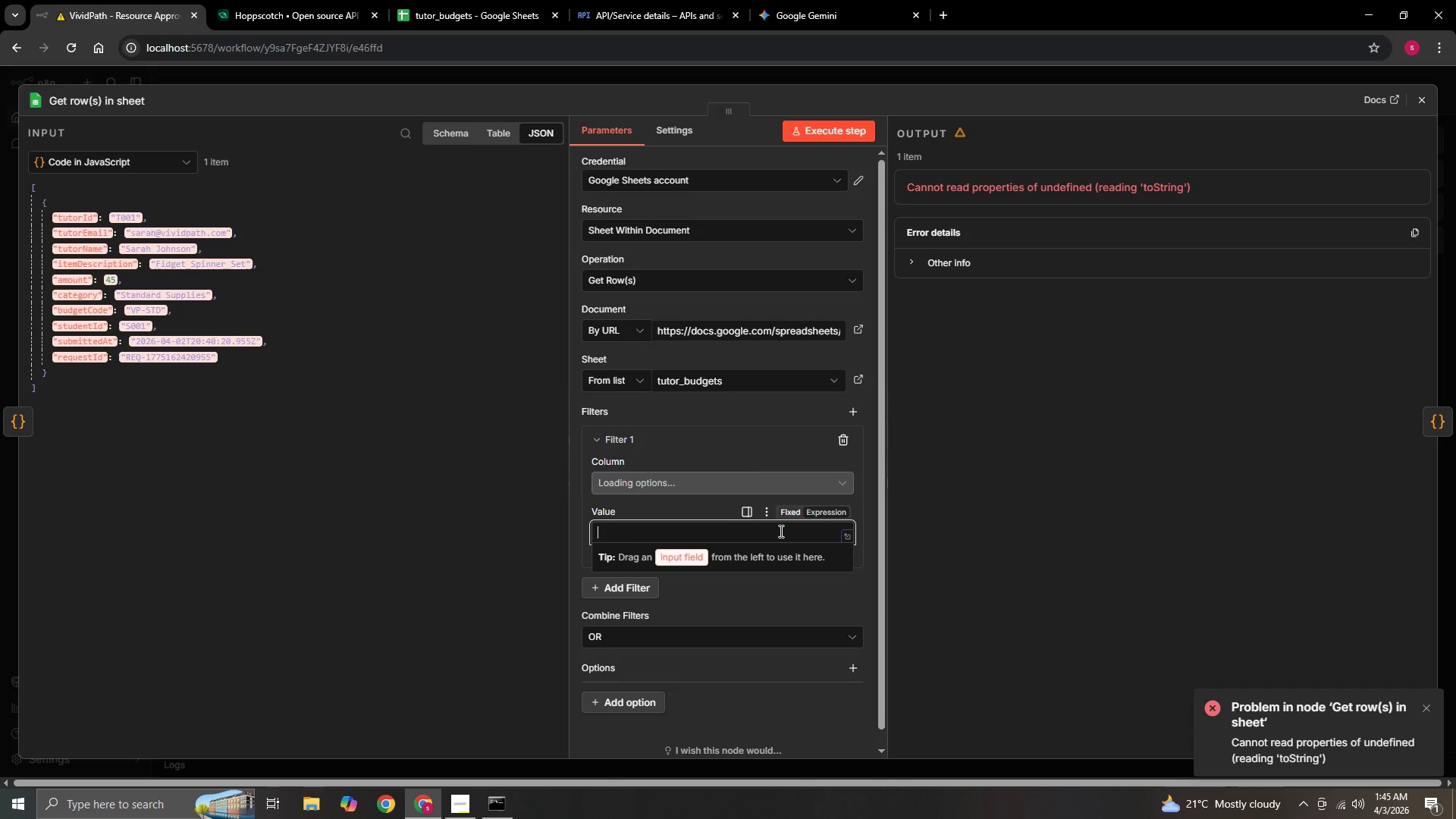 
key(Backspace)
 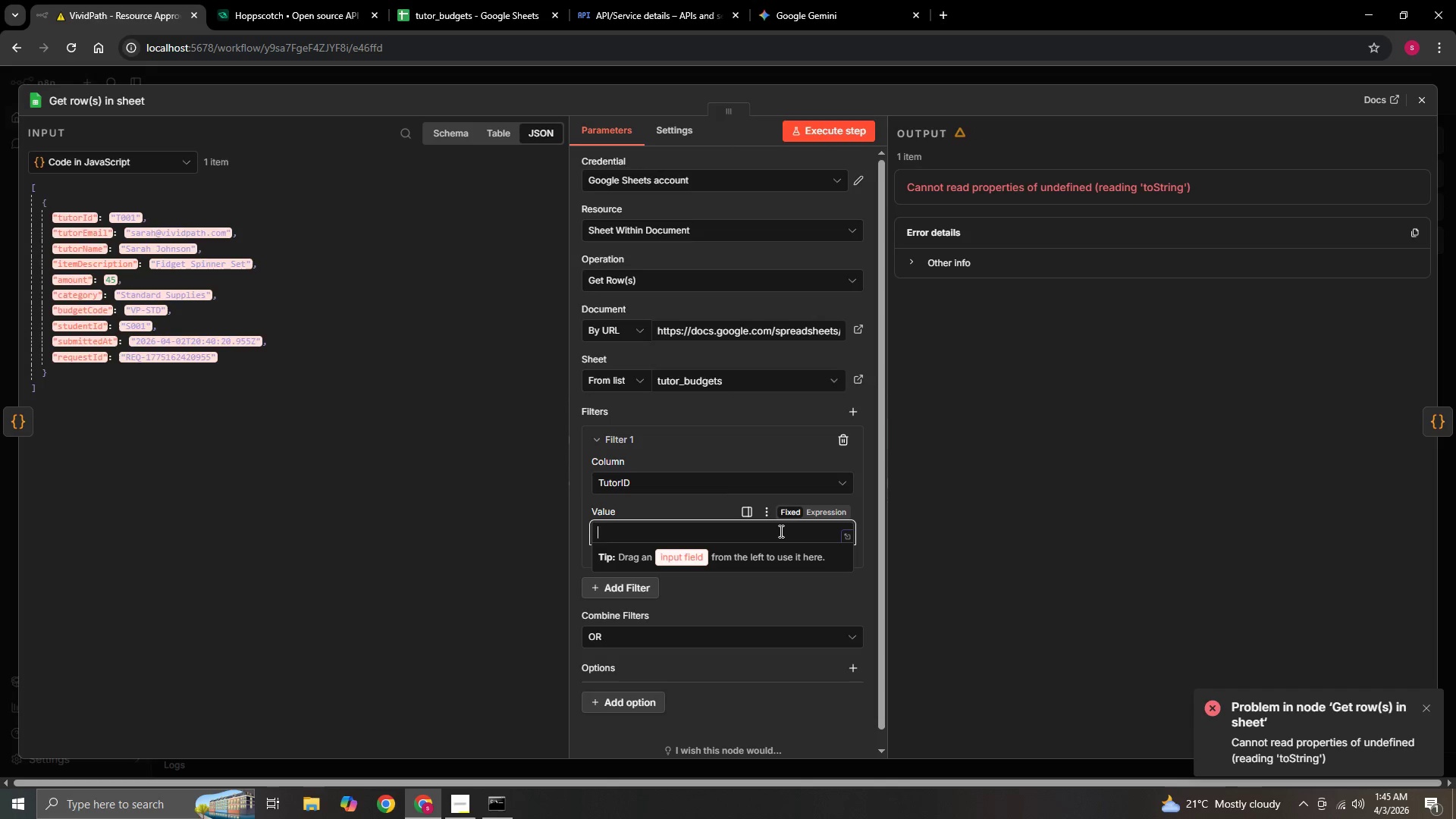 
key(Control+V)
 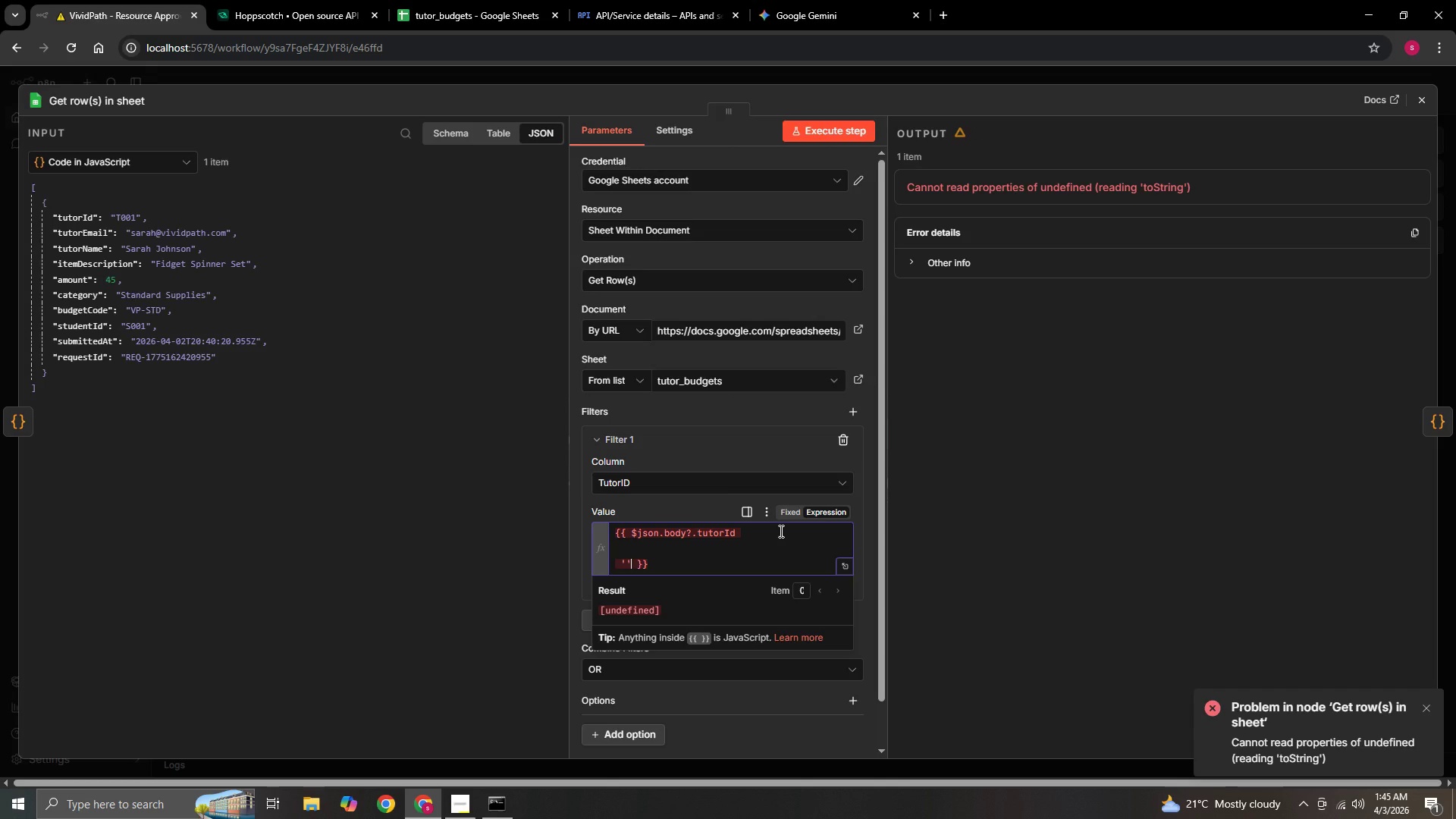 
key(ArrowLeft)
 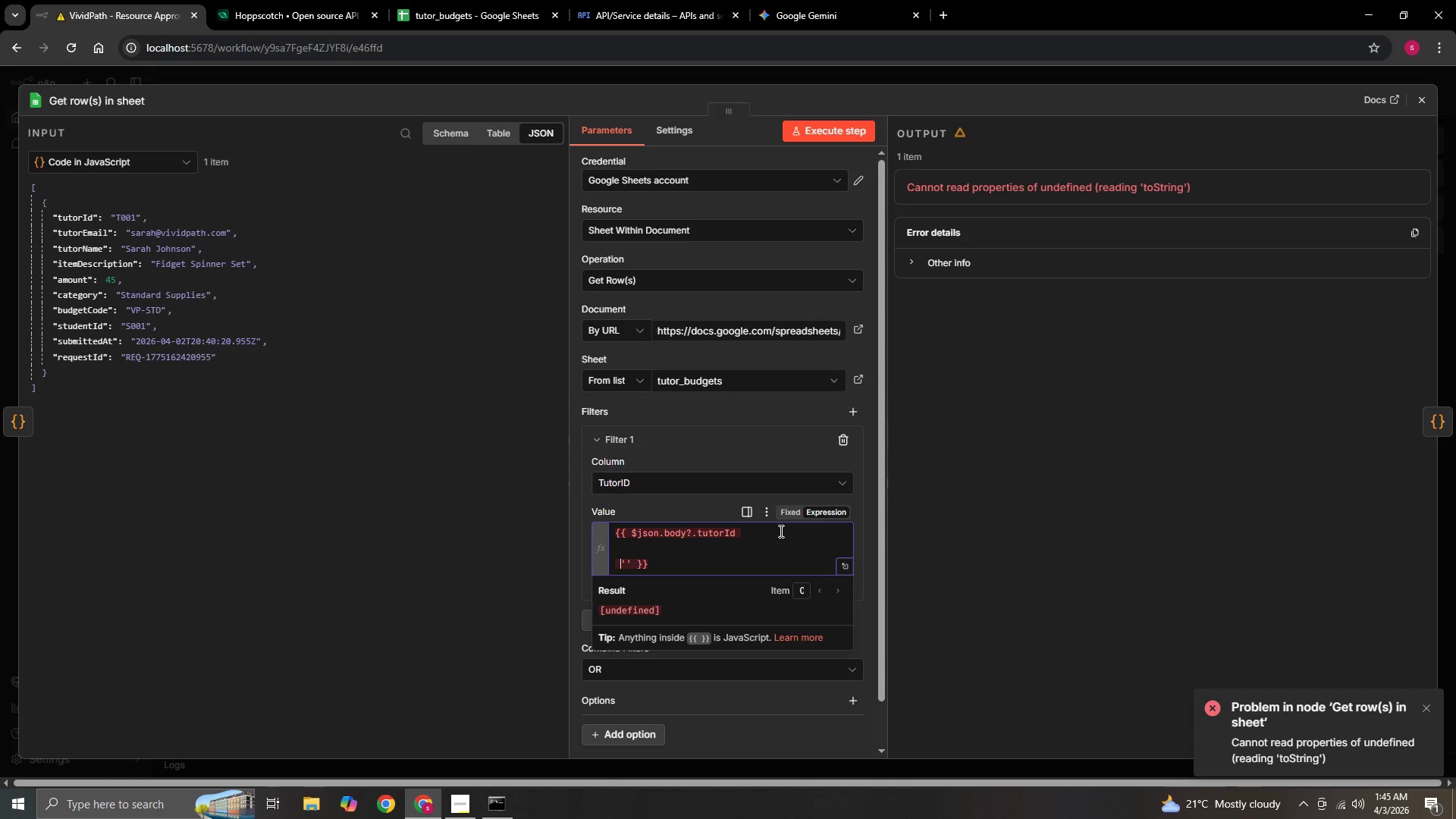 
key(ArrowLeft)
 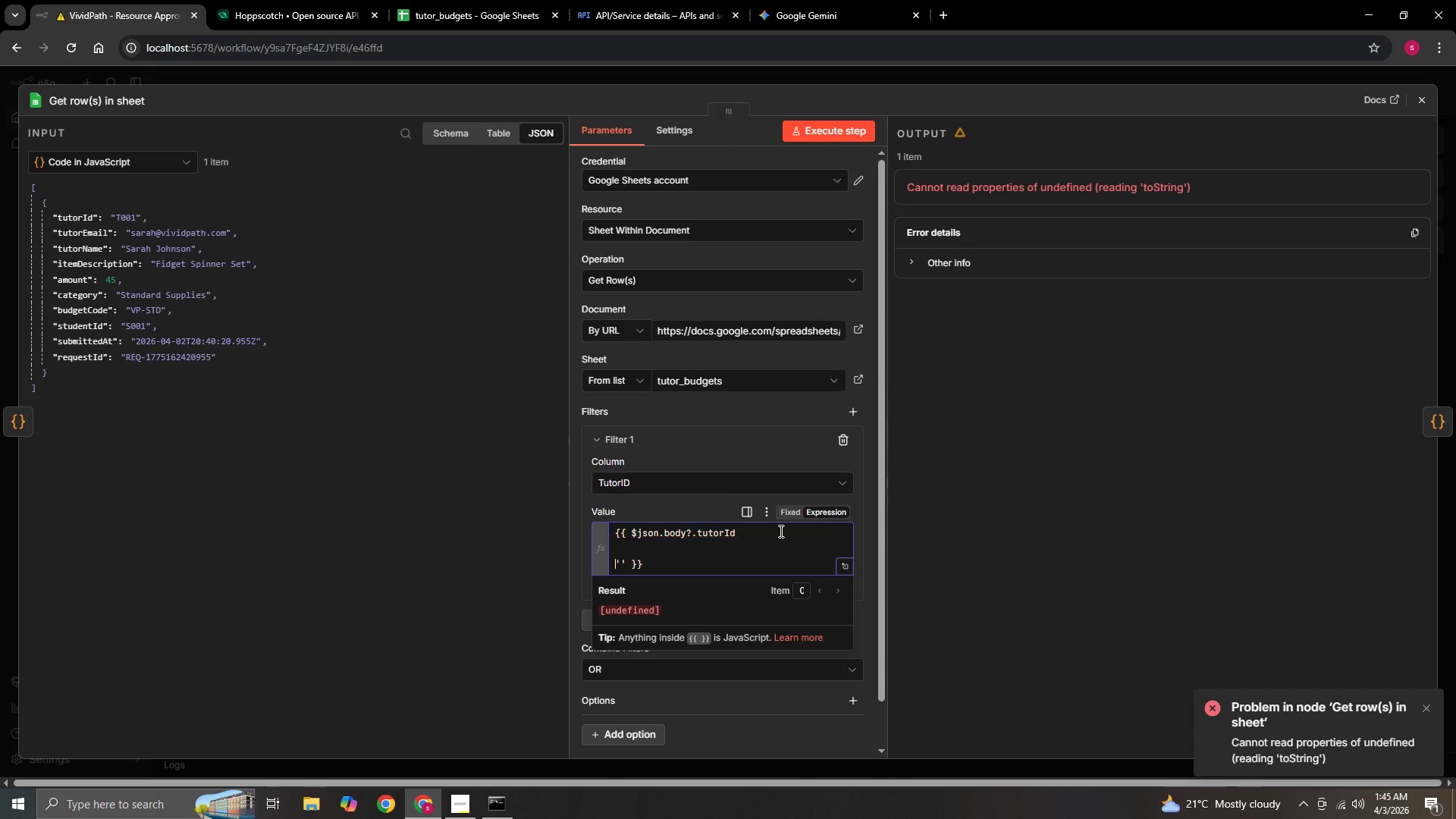 
key(Backspace)
 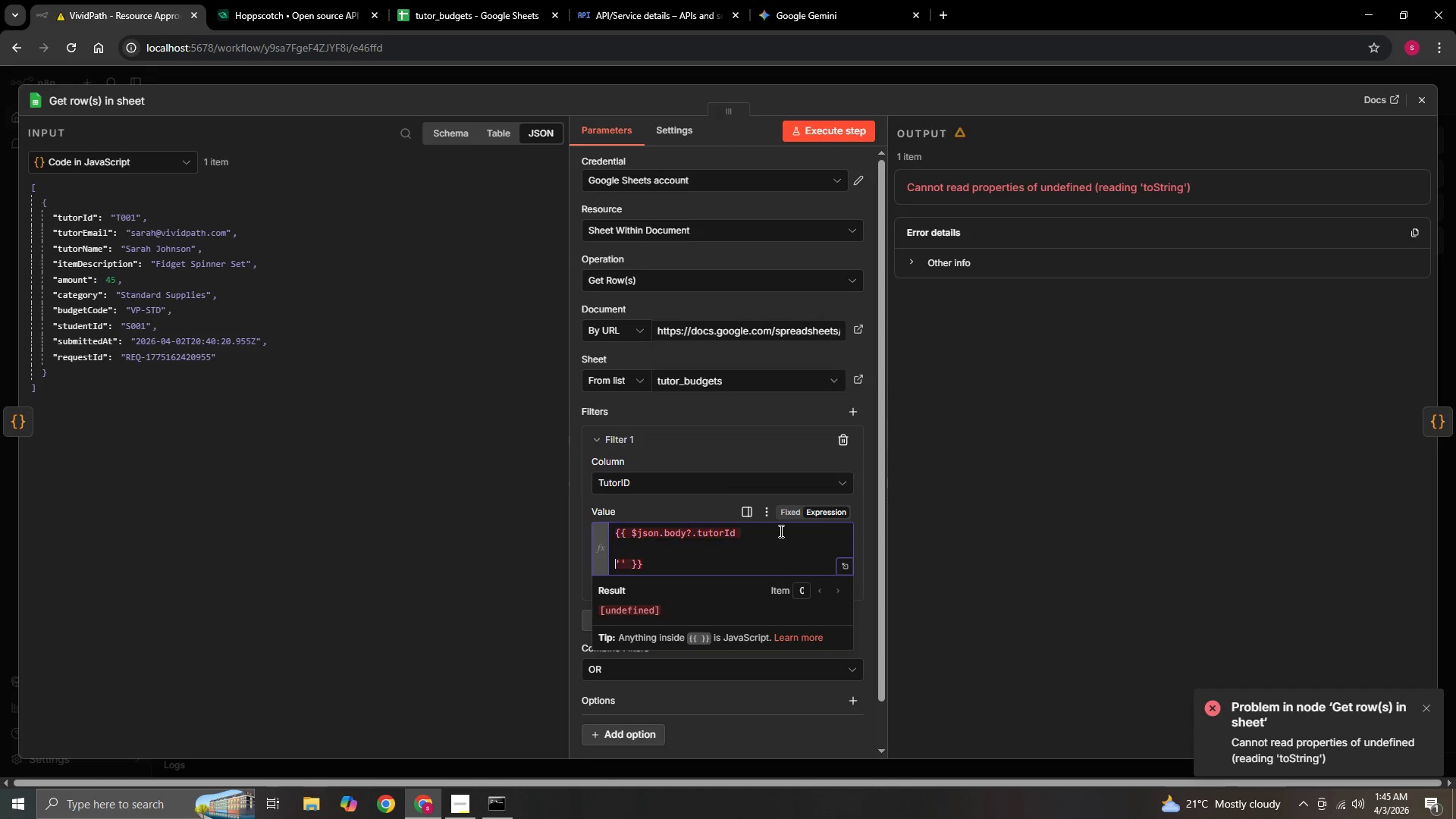 
key(Backspace)
 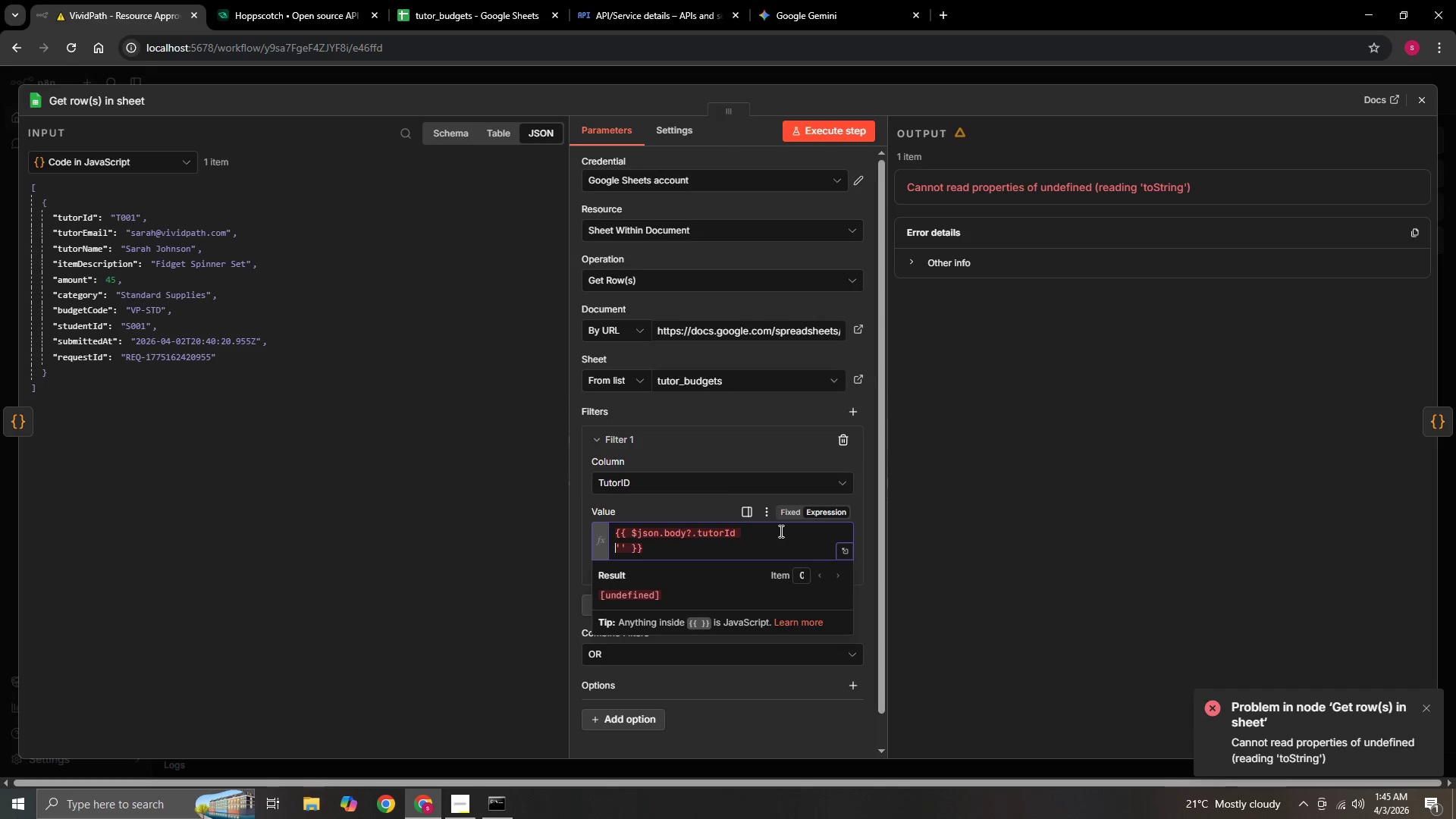 
key(Backspace)
 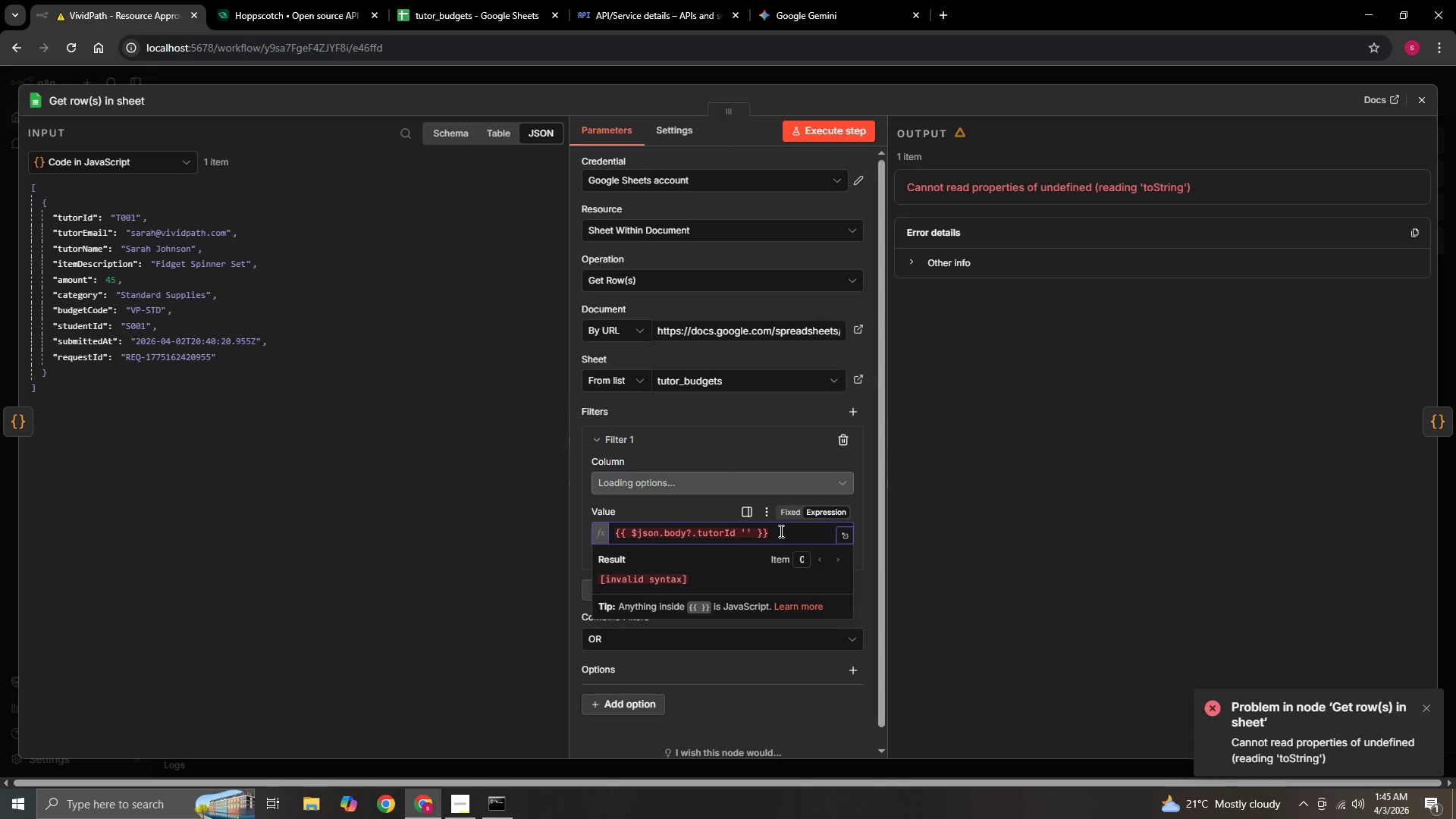 
key(Space)
 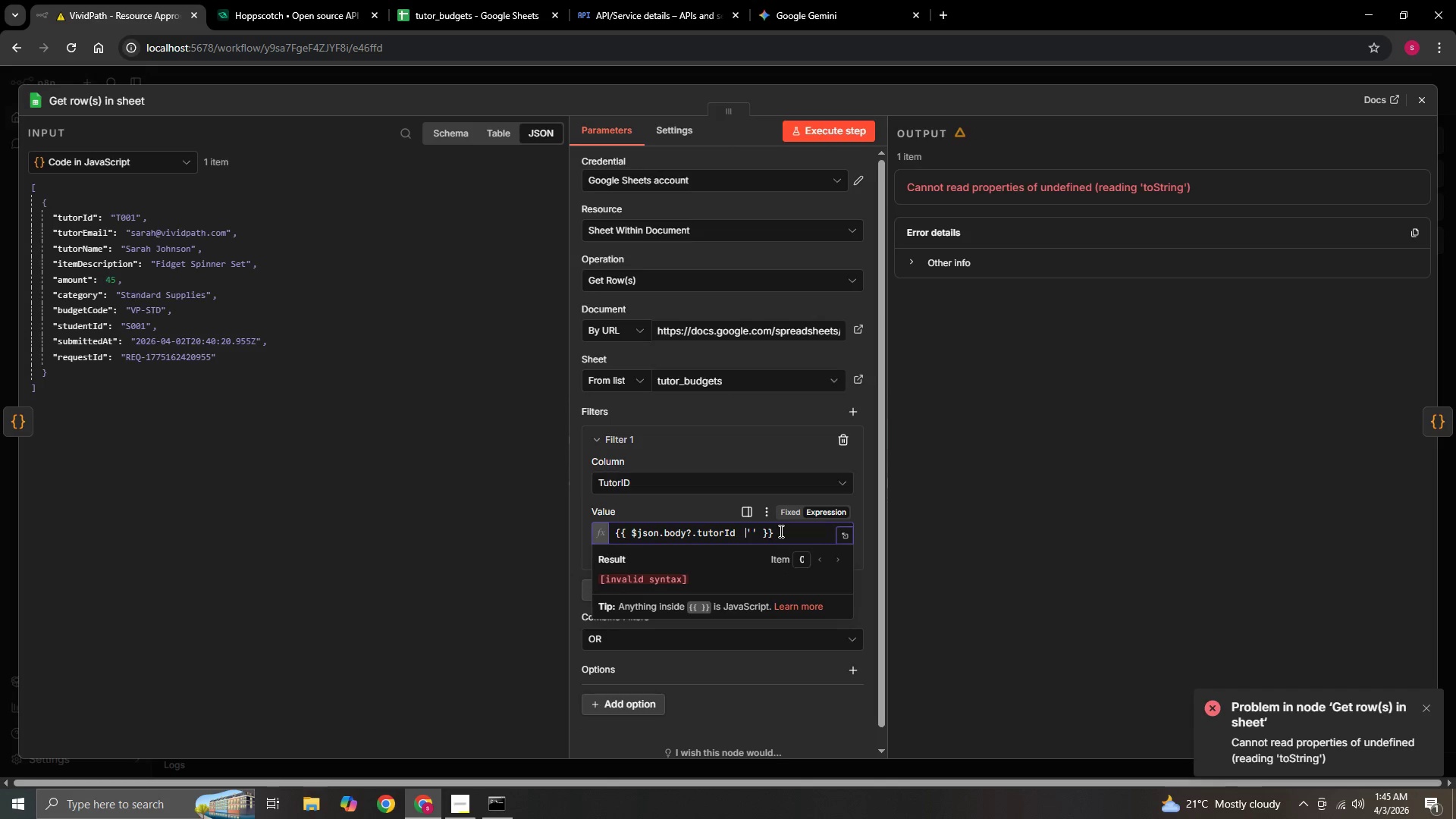 
key(Shift+Backslash)
 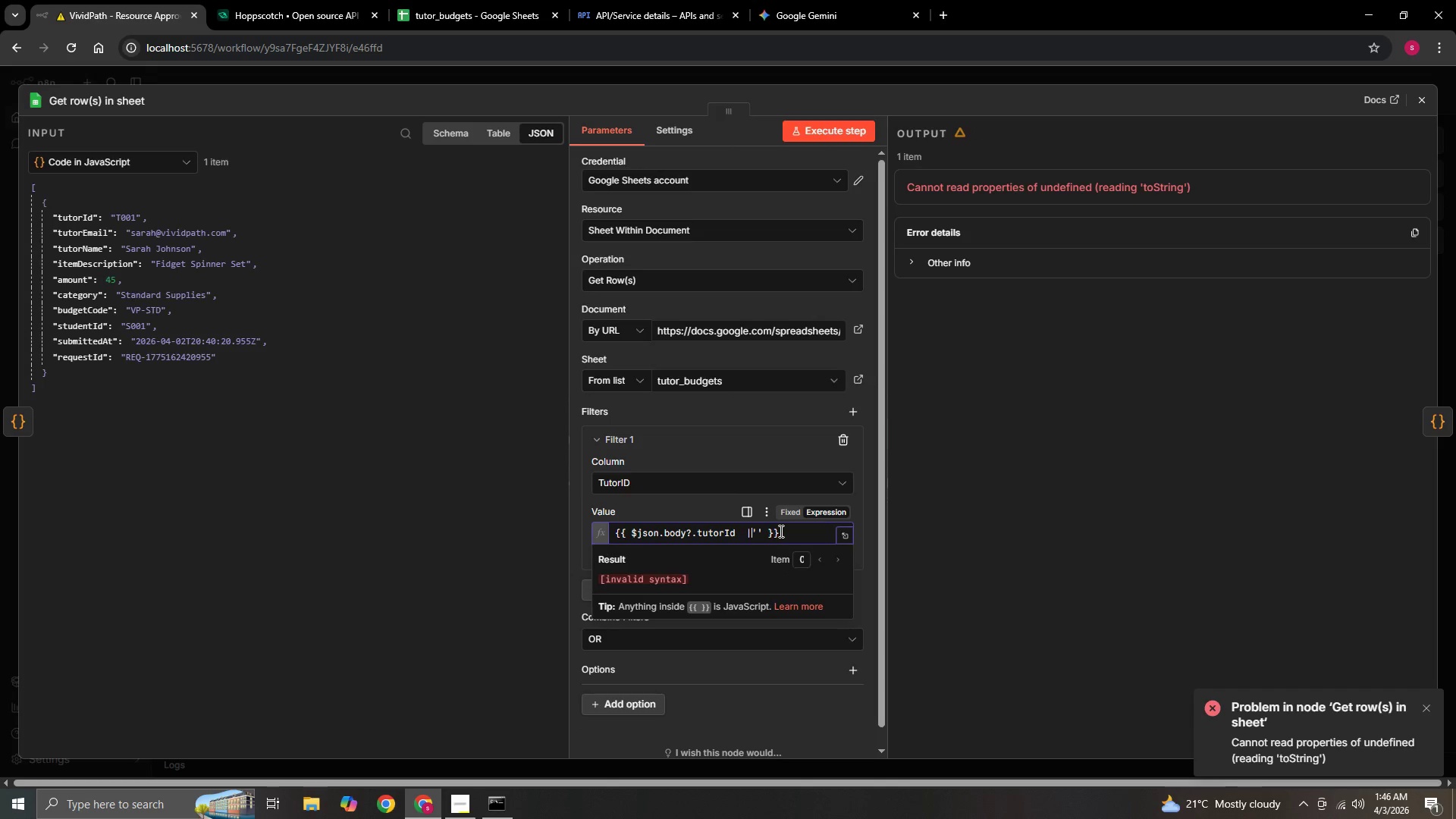 
key(Shift+Backslash)
 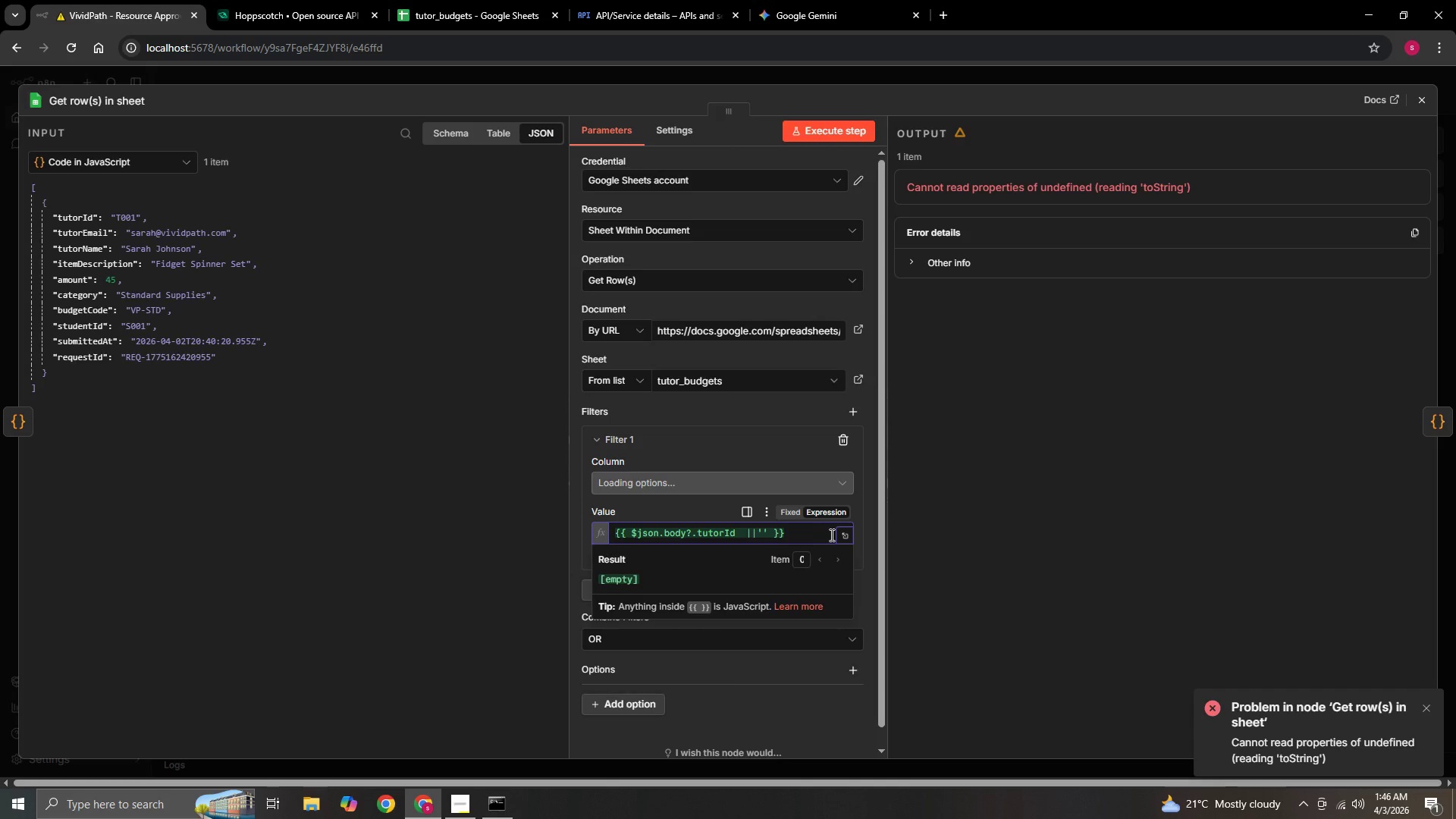 
left_click([926, 522])
 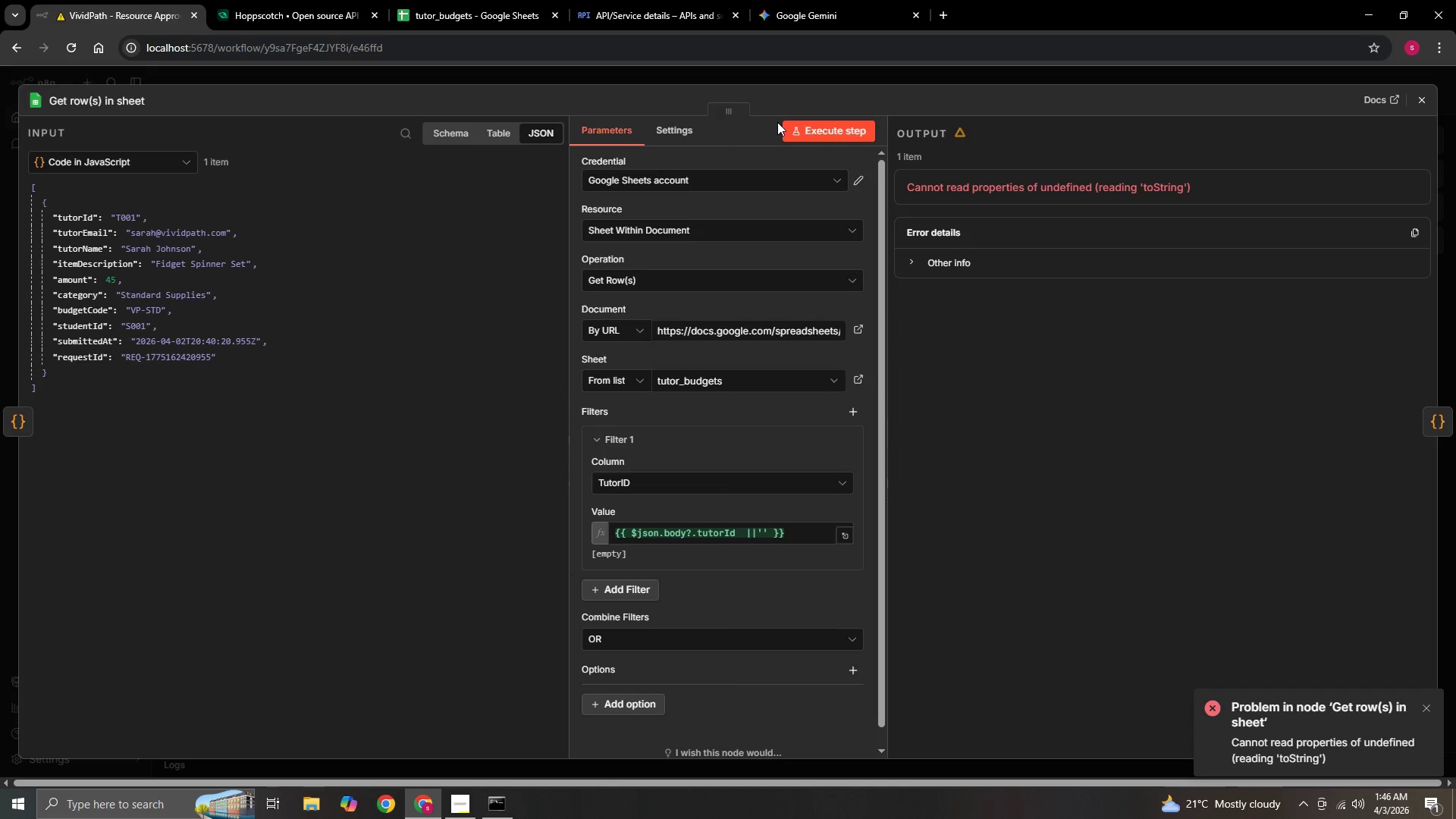 
left_click([837, 136])
 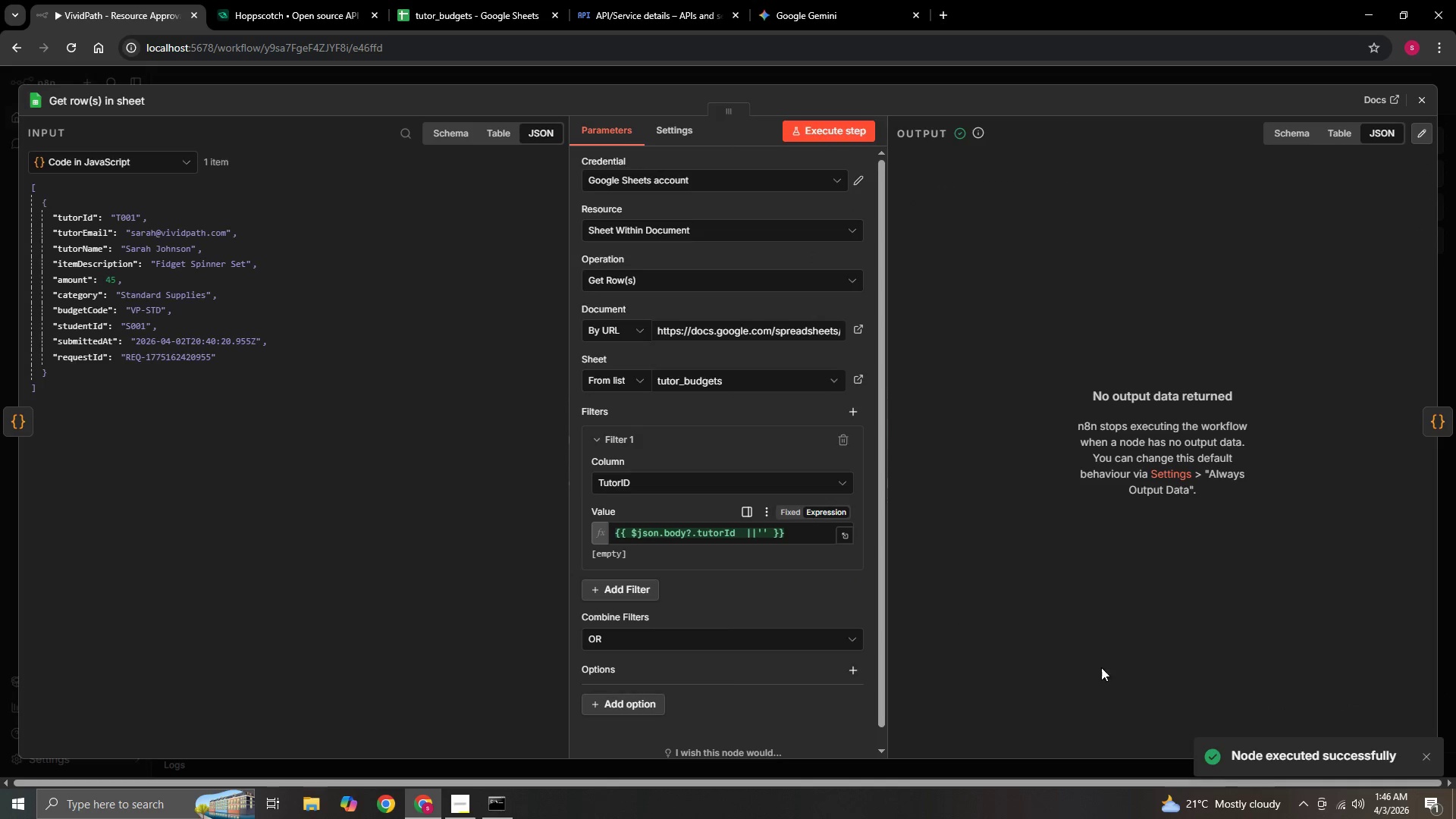 
left_click([1440, 419])
 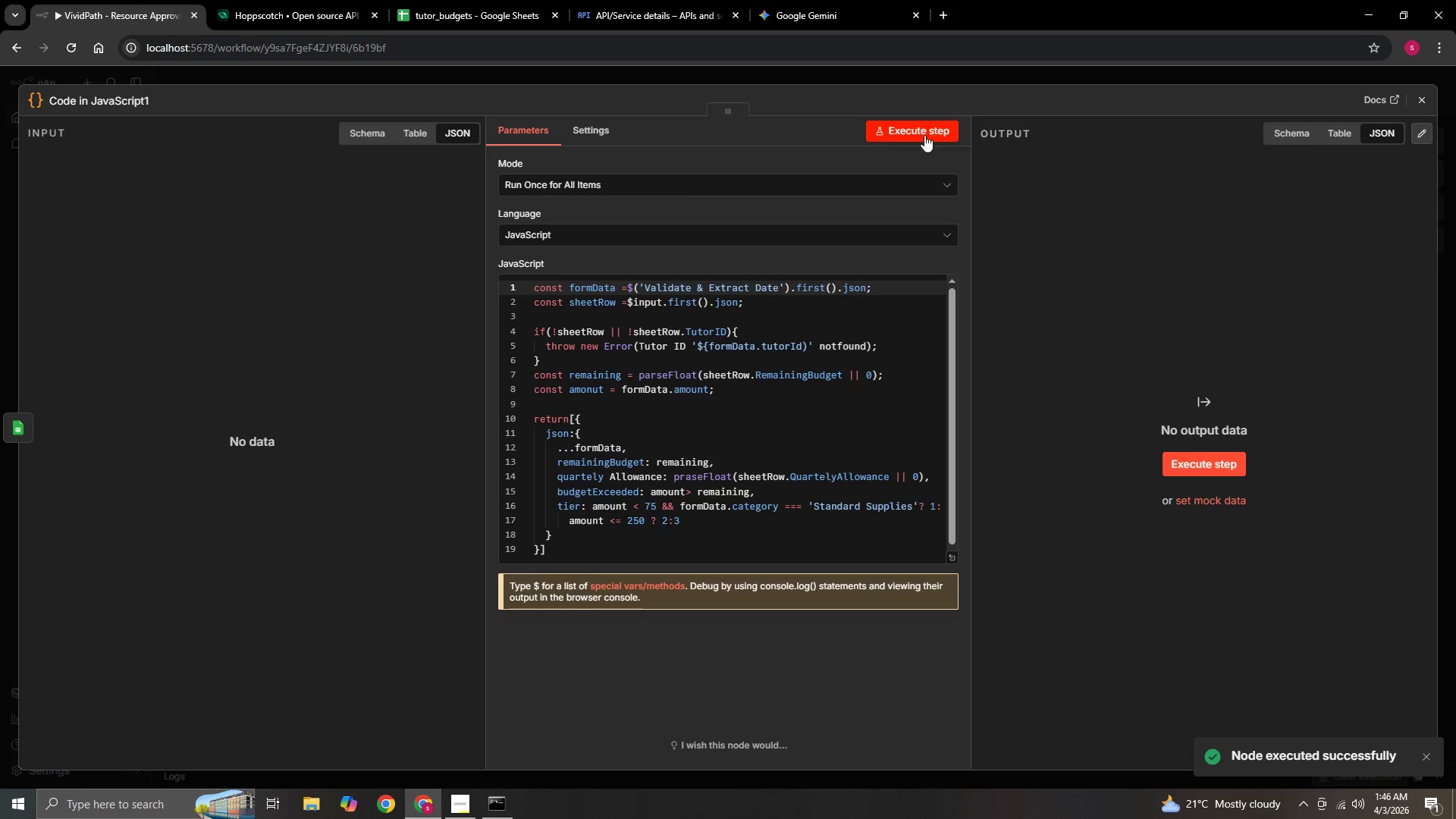 
left_click([922, 133])
 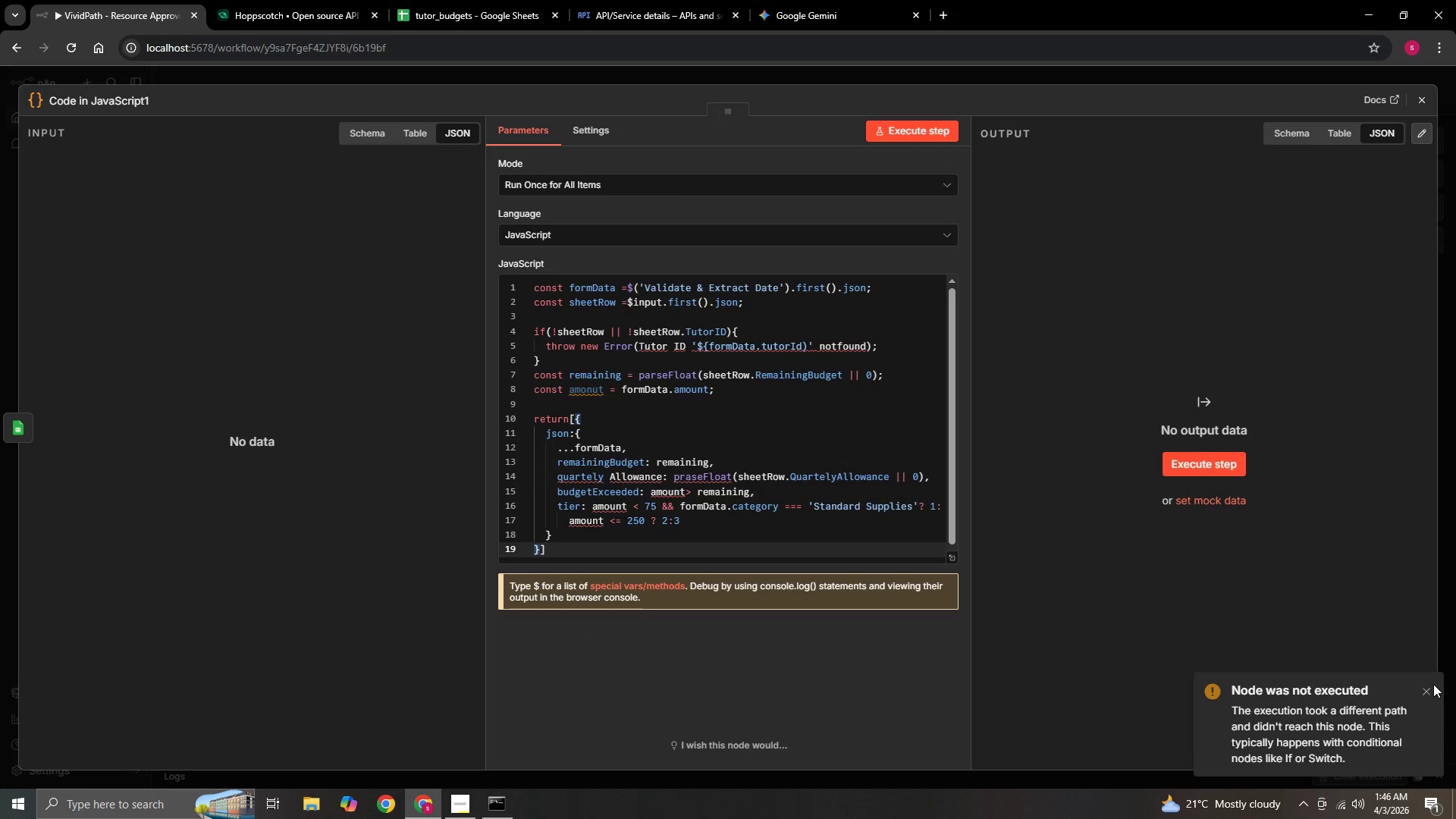 
left_click([1430, 686])
 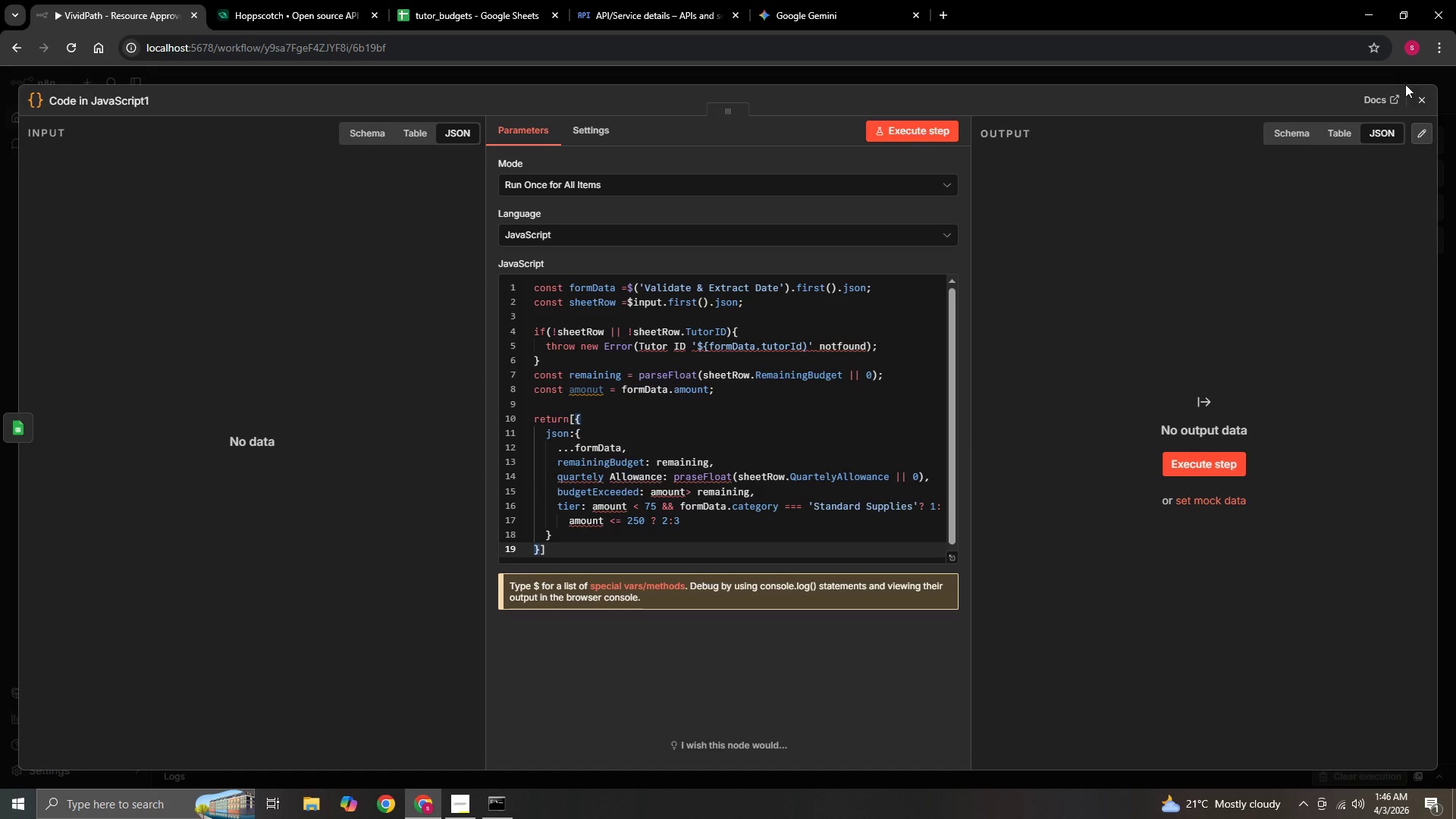 
left_click([1419, 109])
 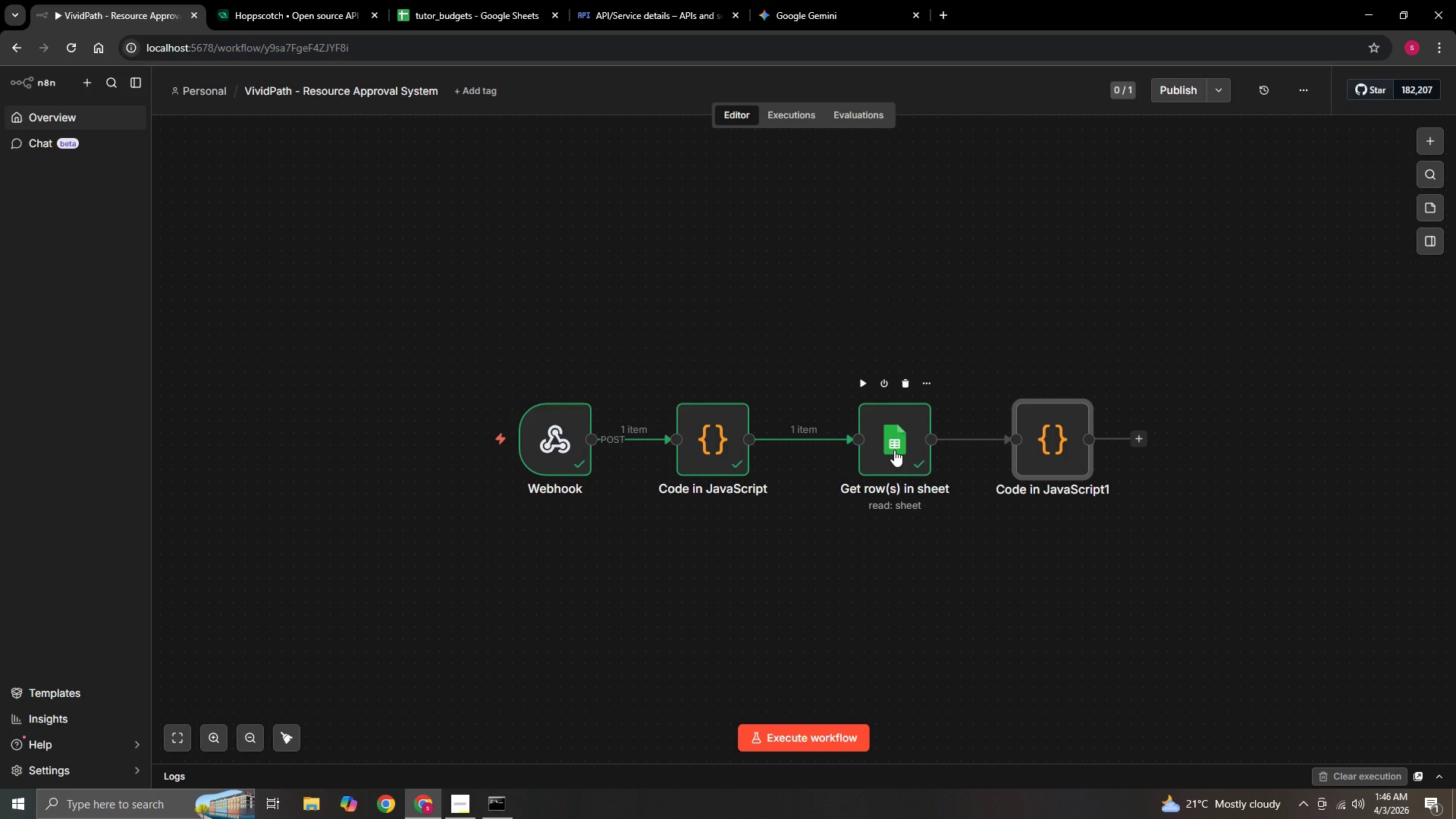 
double_click([894, 450])
 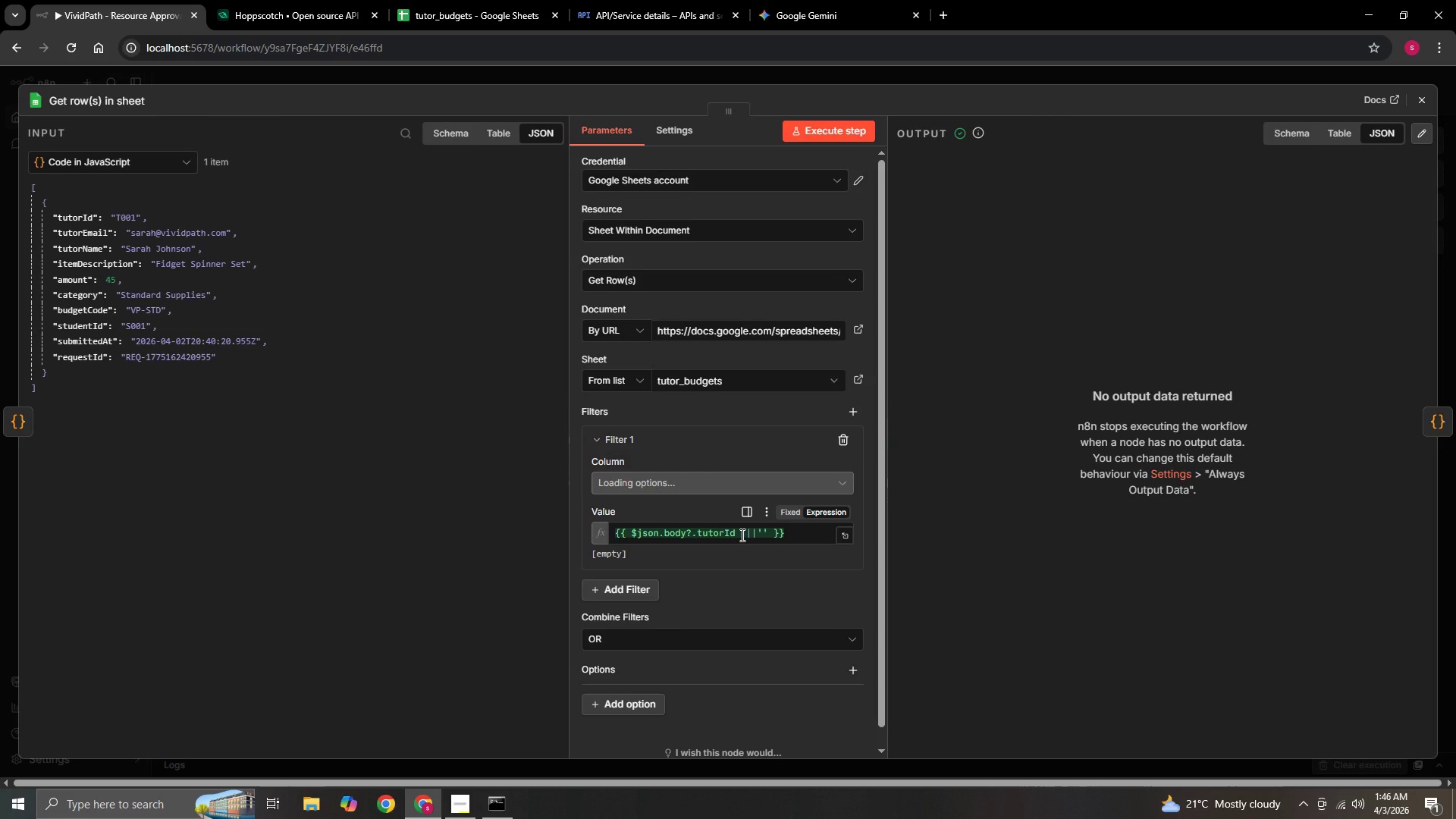 
left_click([745, 532])
 